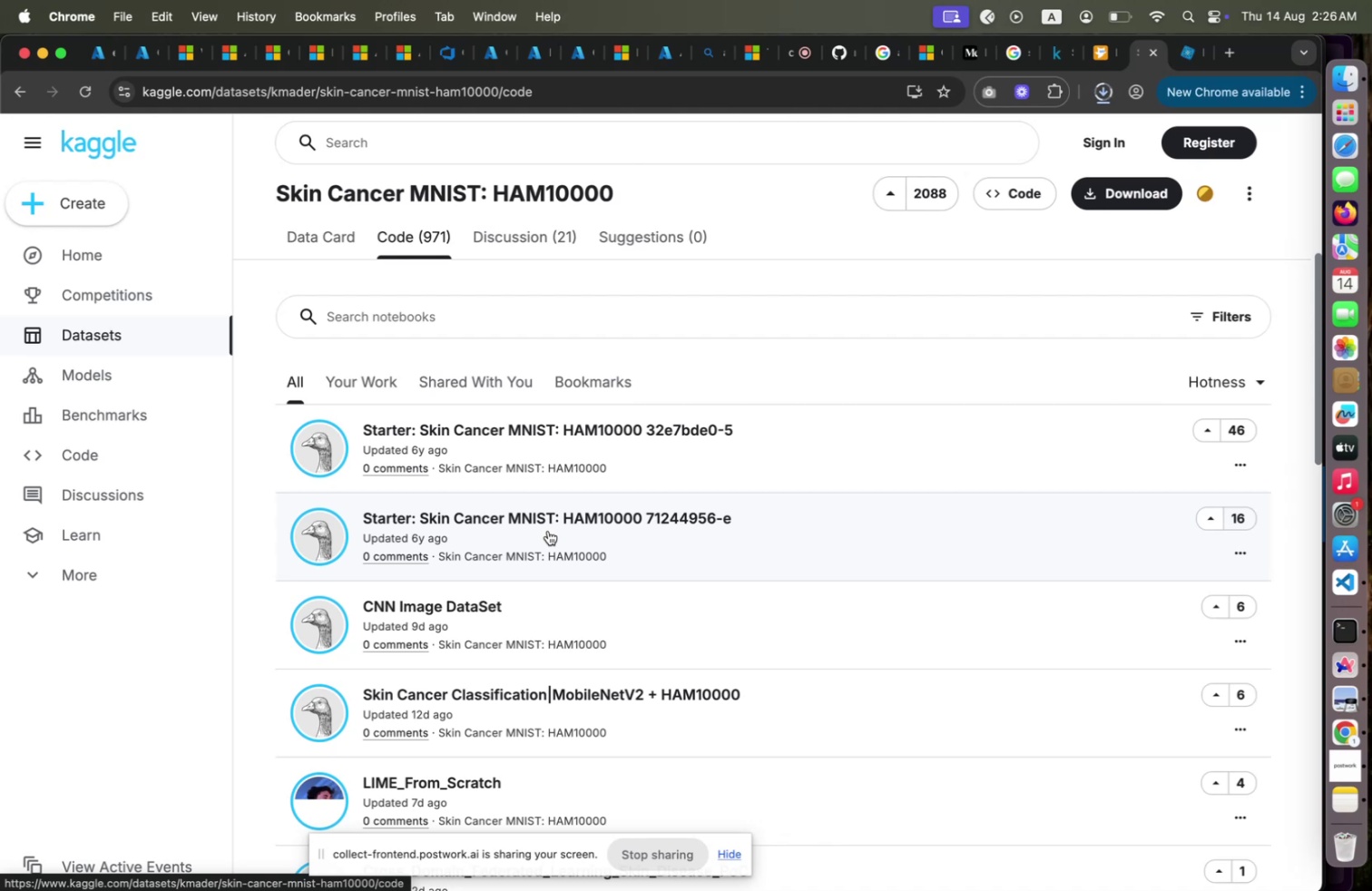 
wait(6.76)
 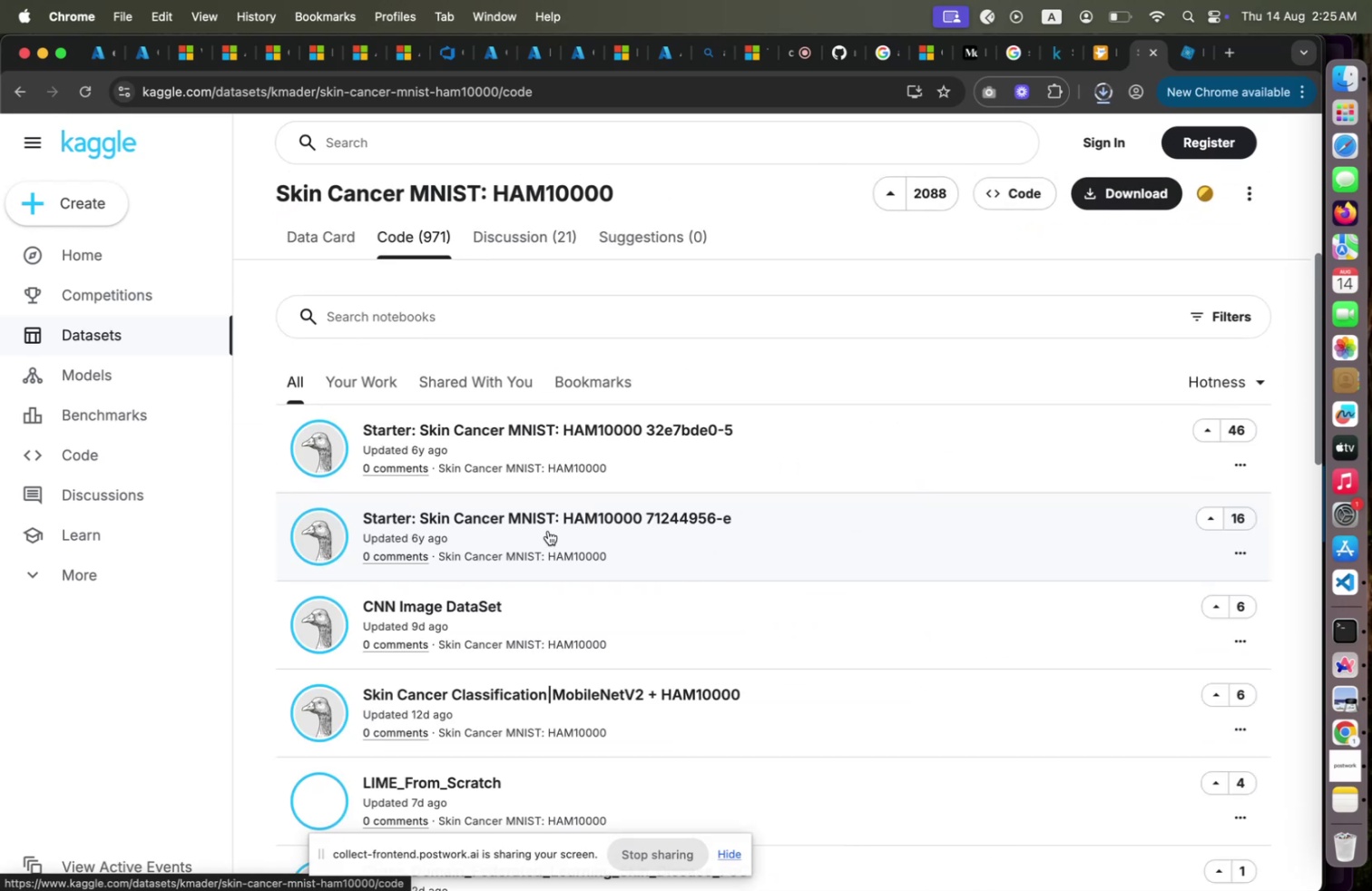 
scroll: coordinate [592, 544], scroll_direction: down, amount: 29.0
 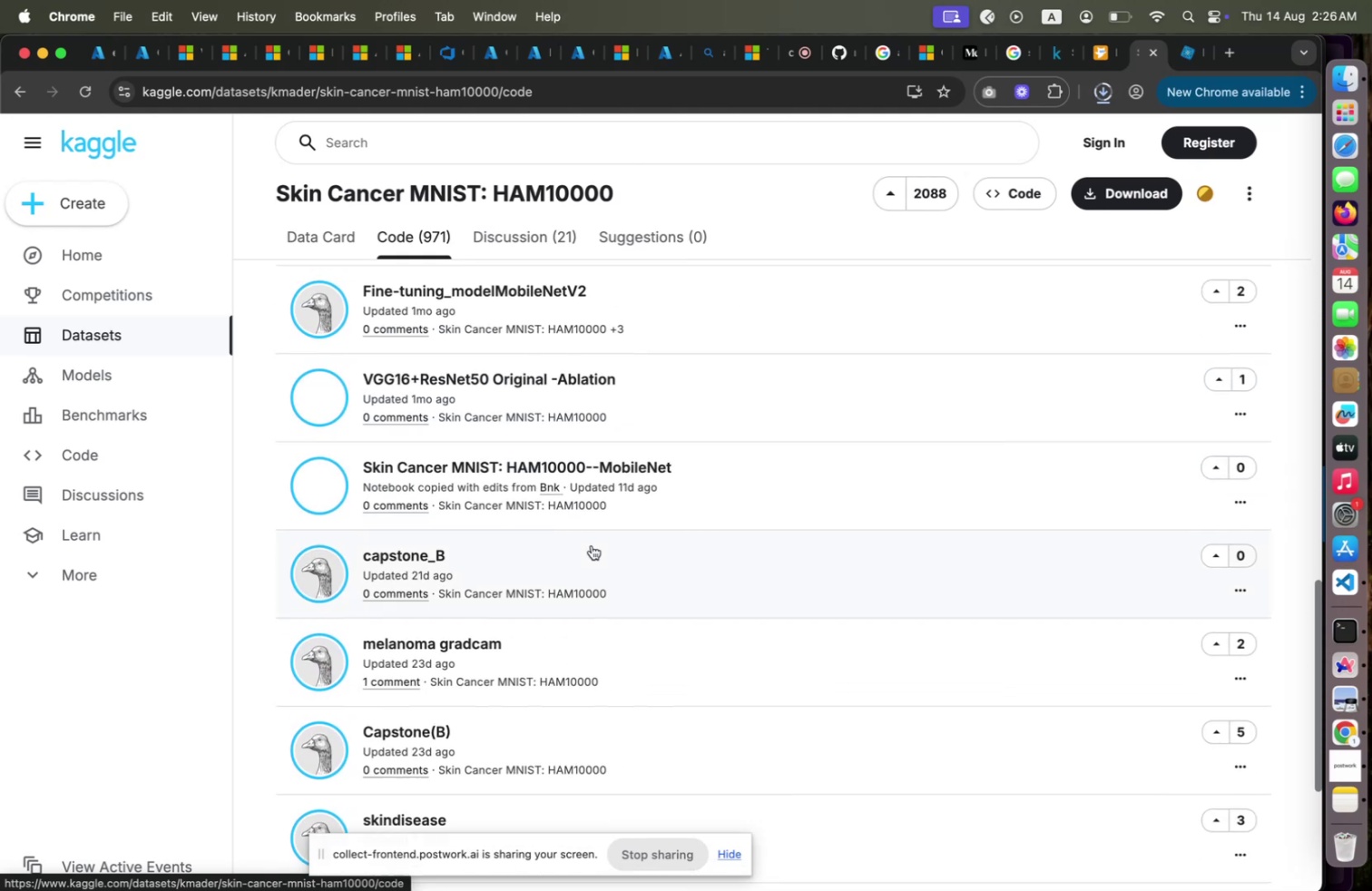 
scroll: coordinate [592, 544], scroll_direction: up, amount: 37.0
 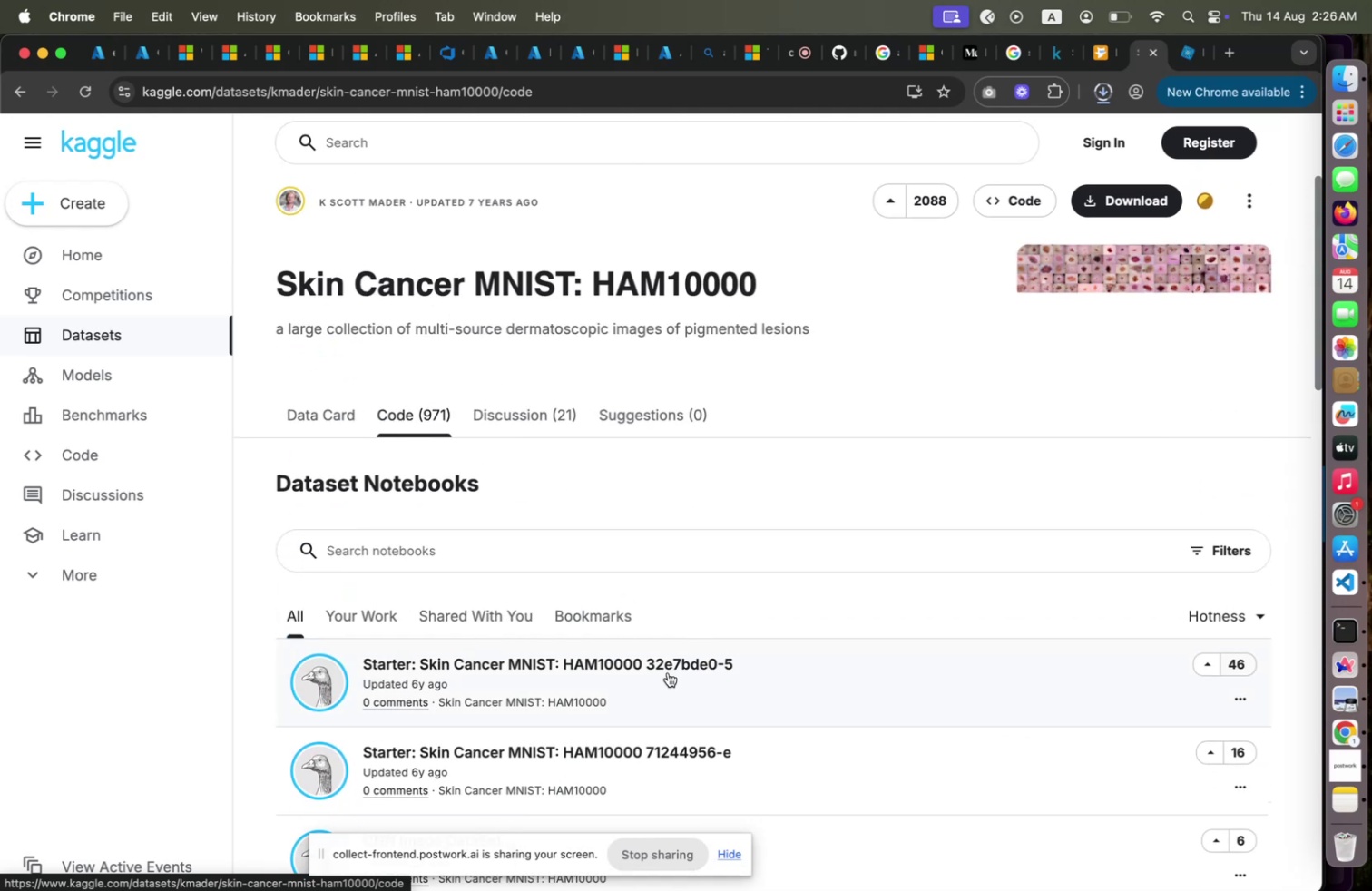 
right_click([668, 671])
 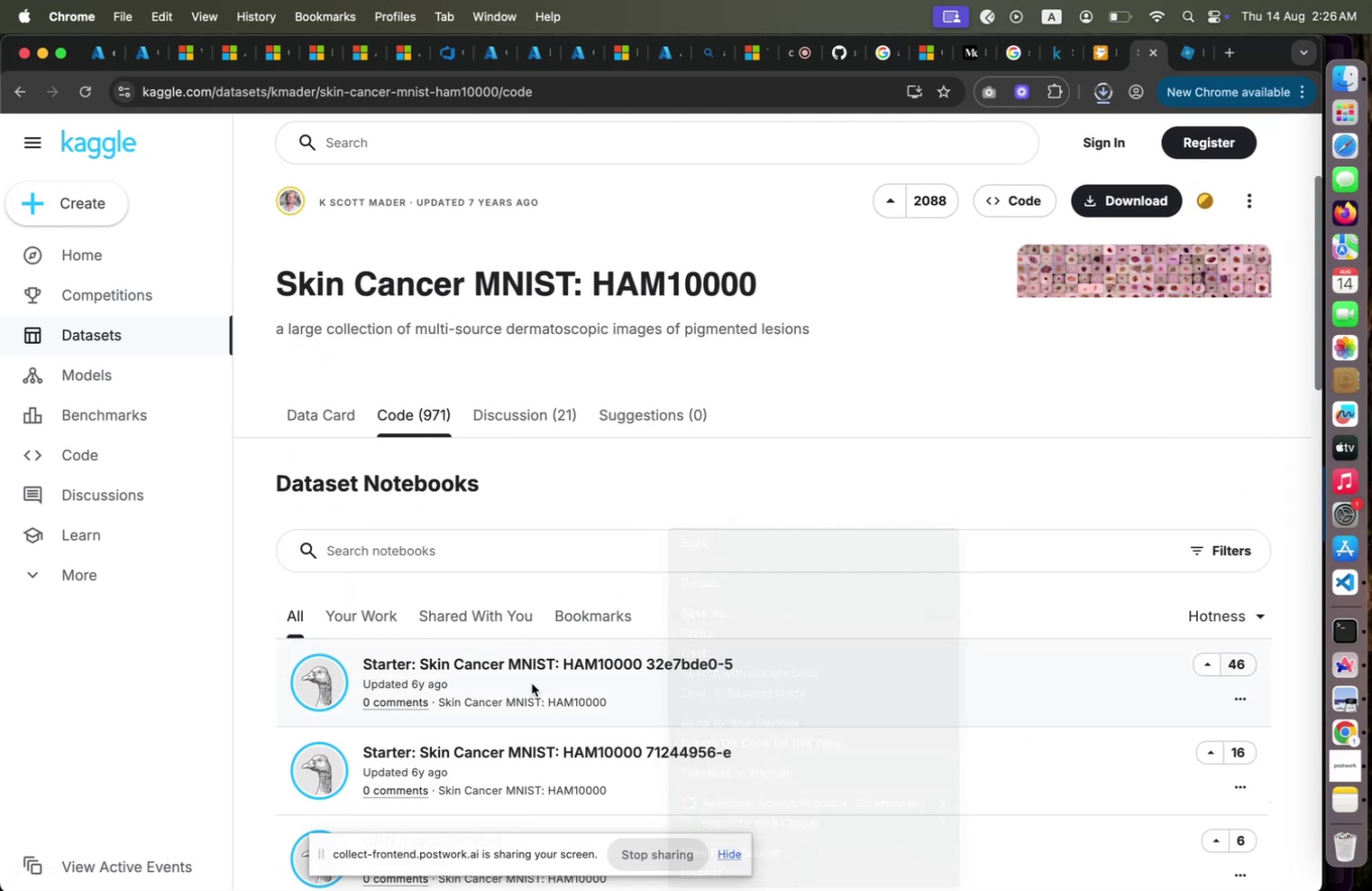 
left_click([532, 682])
 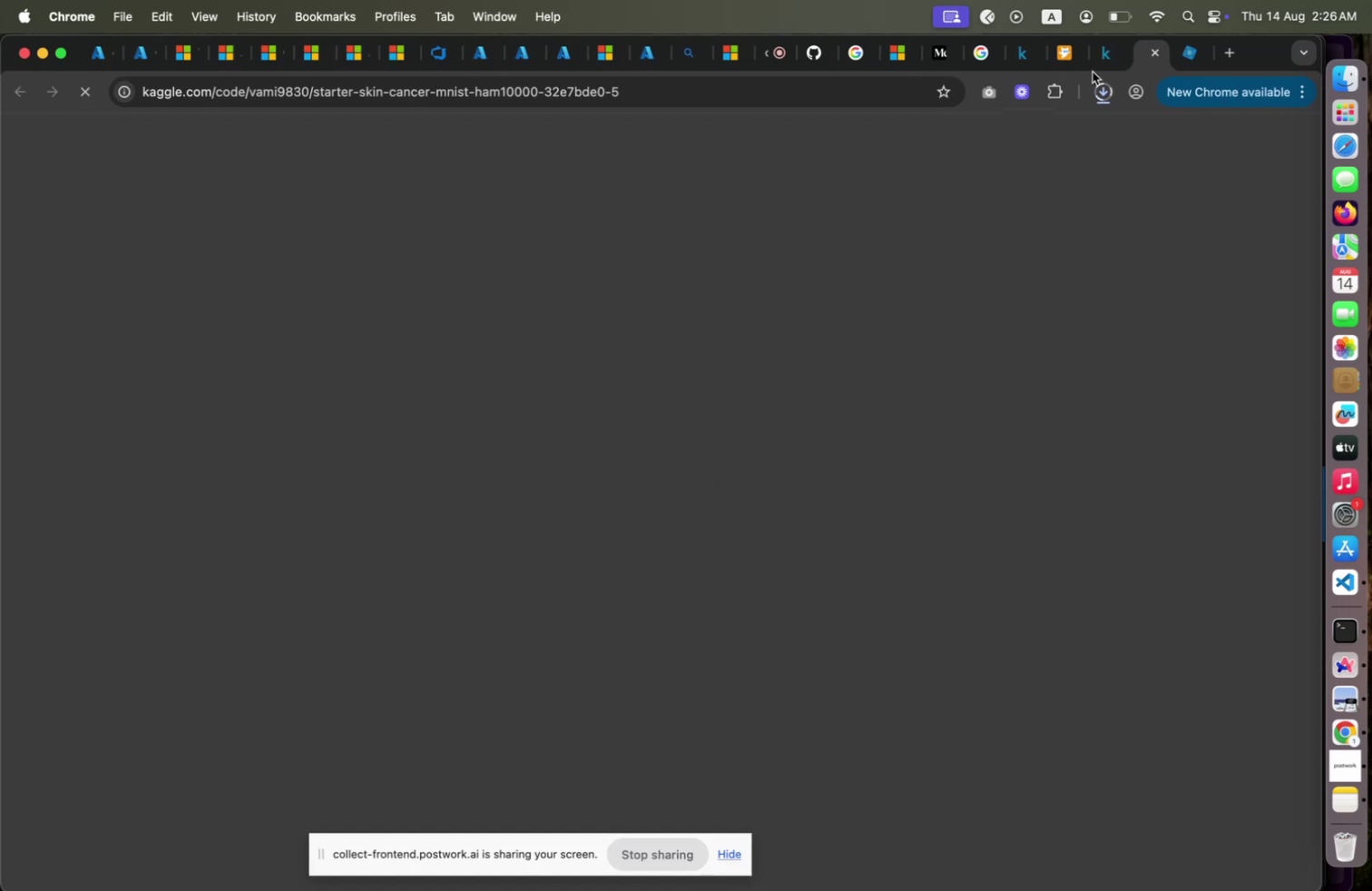 
left_click([1101, 66])
 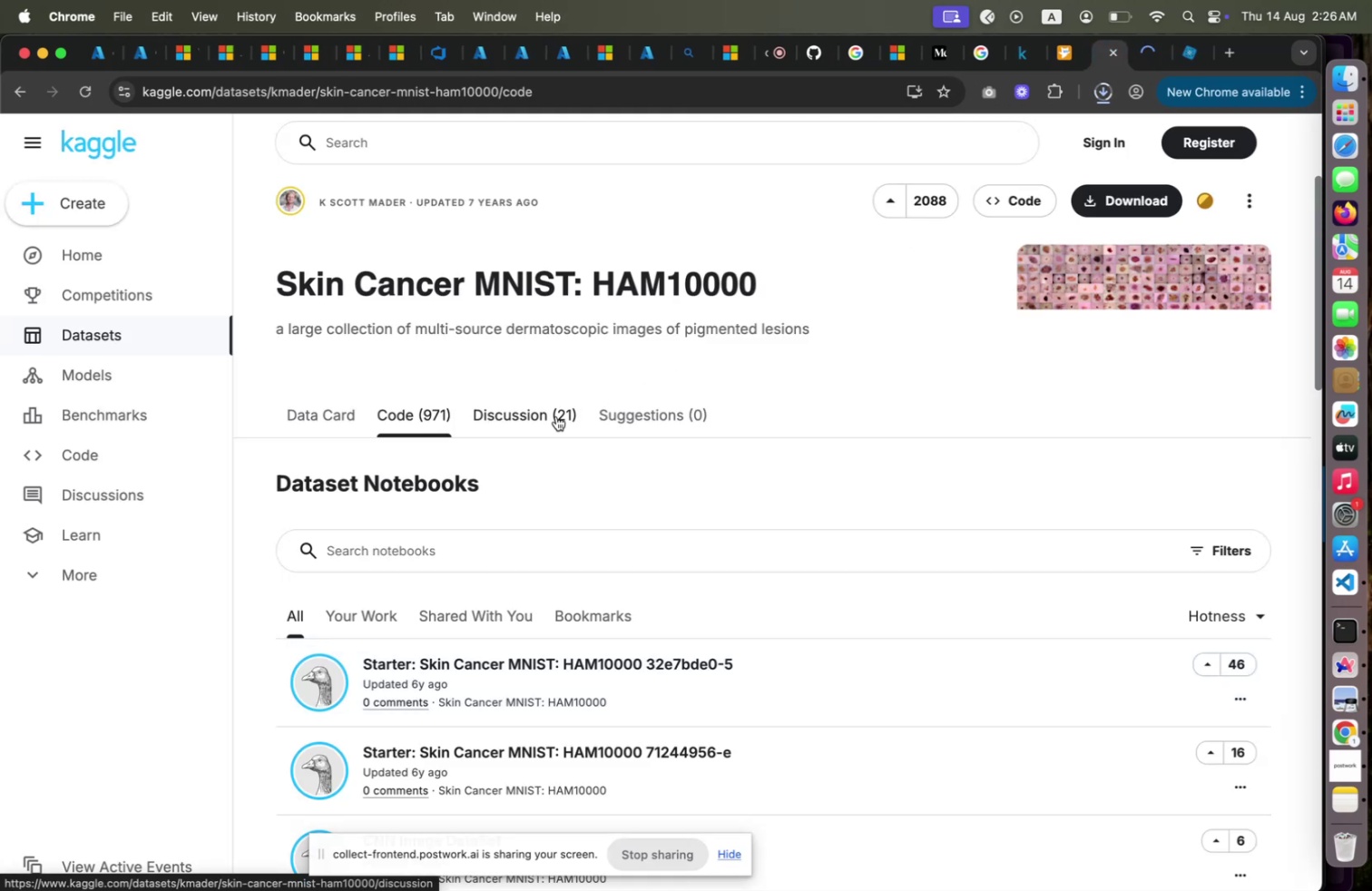 
scroll: coordinate [673, 412], scroll_direction: up, amount: 22.0
 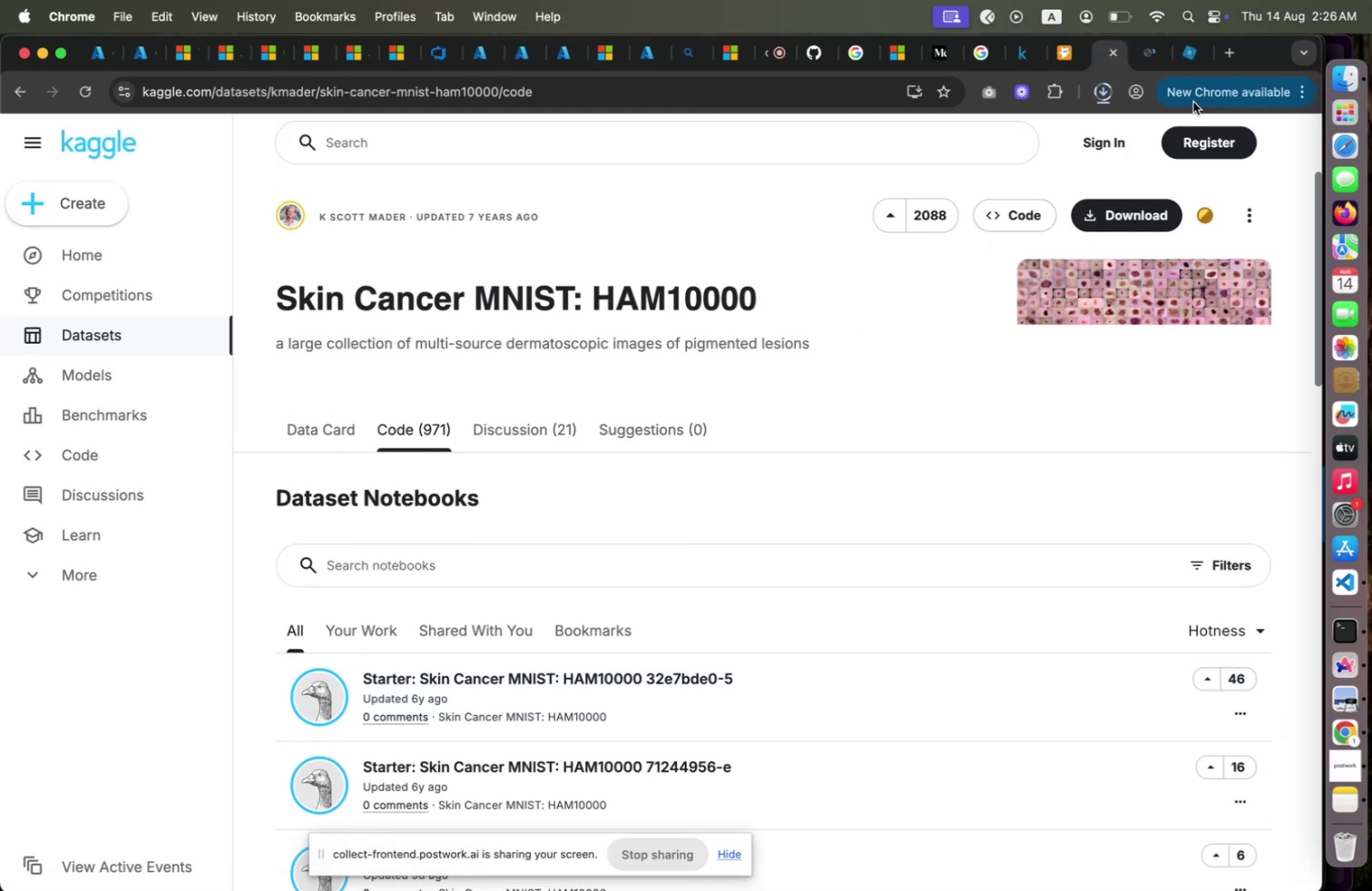 
left_click([1156, 68])
 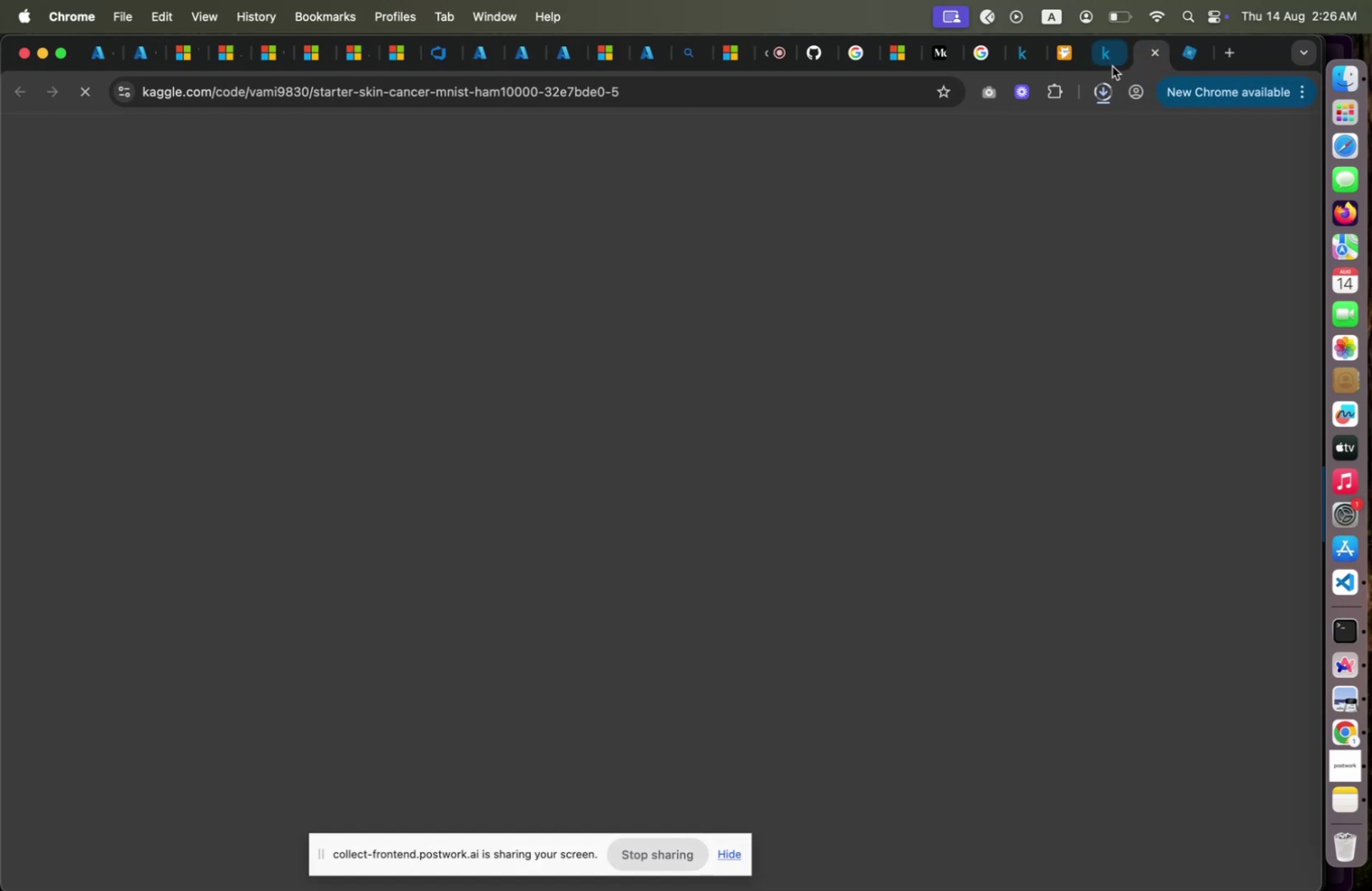 
left_click([1111, 64])
 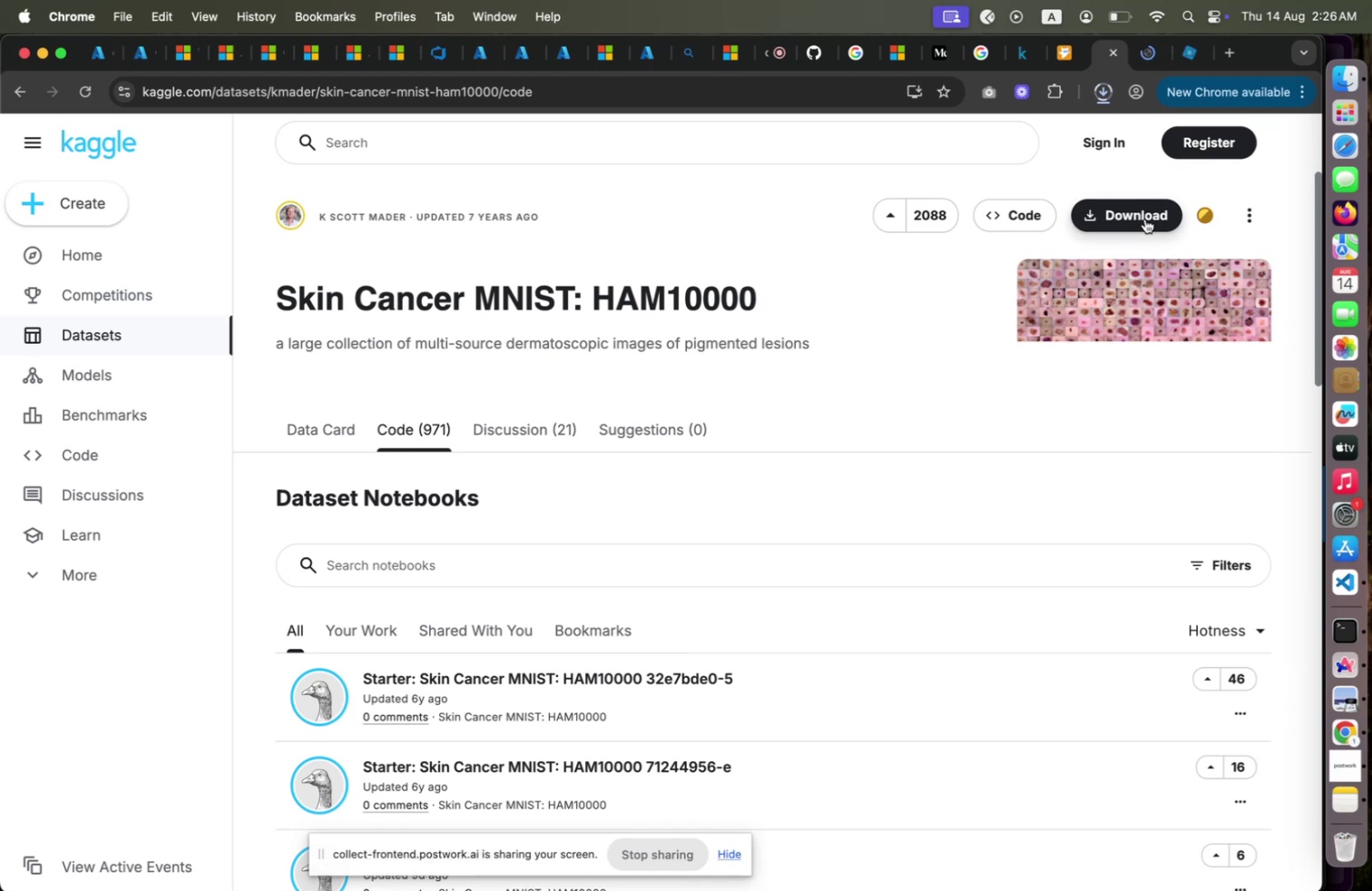 
left_click([1145, 219])
 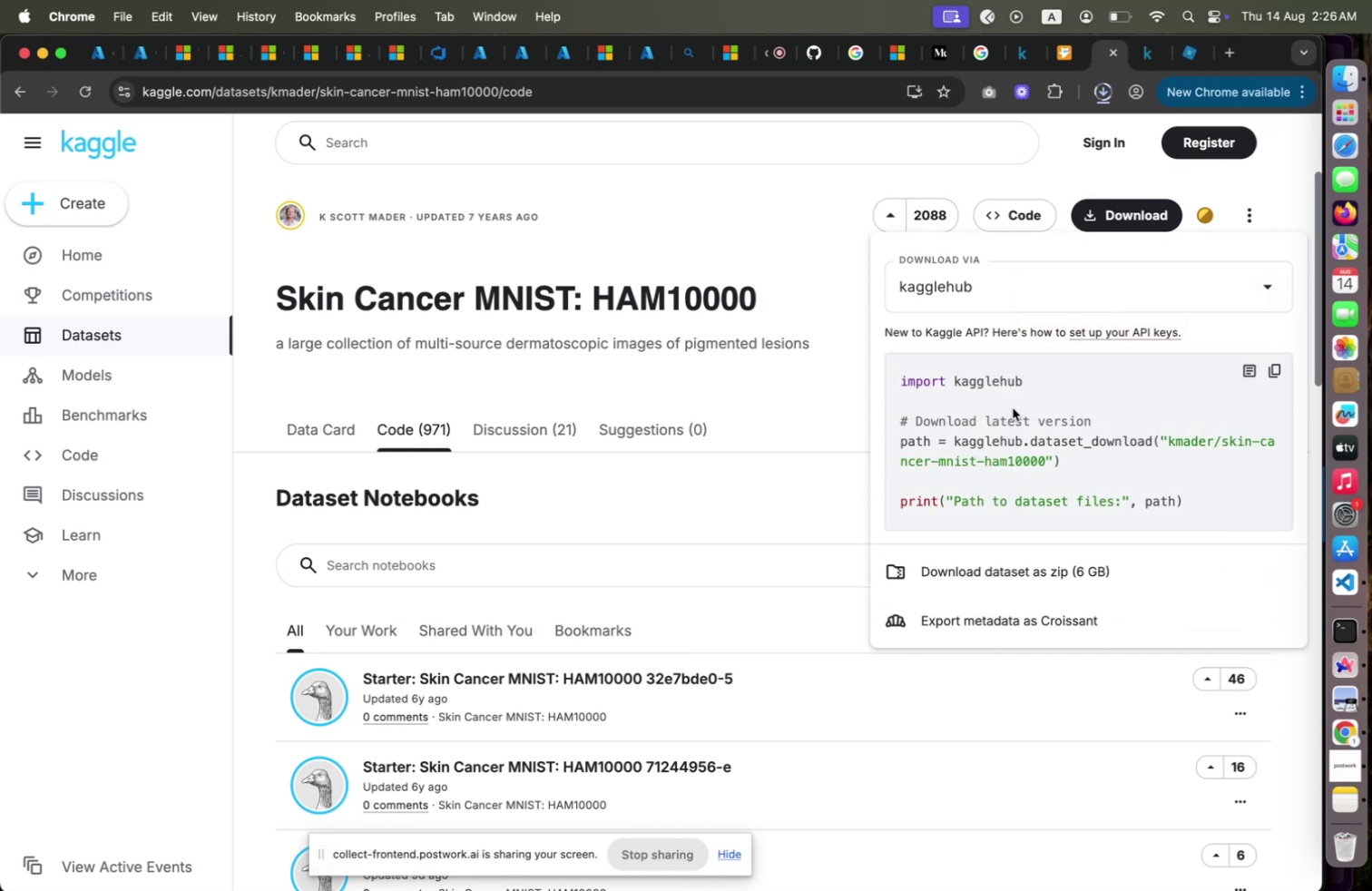 
scroll: coordinate [1013, 407], scroll_direction: down, amount: 6.0
 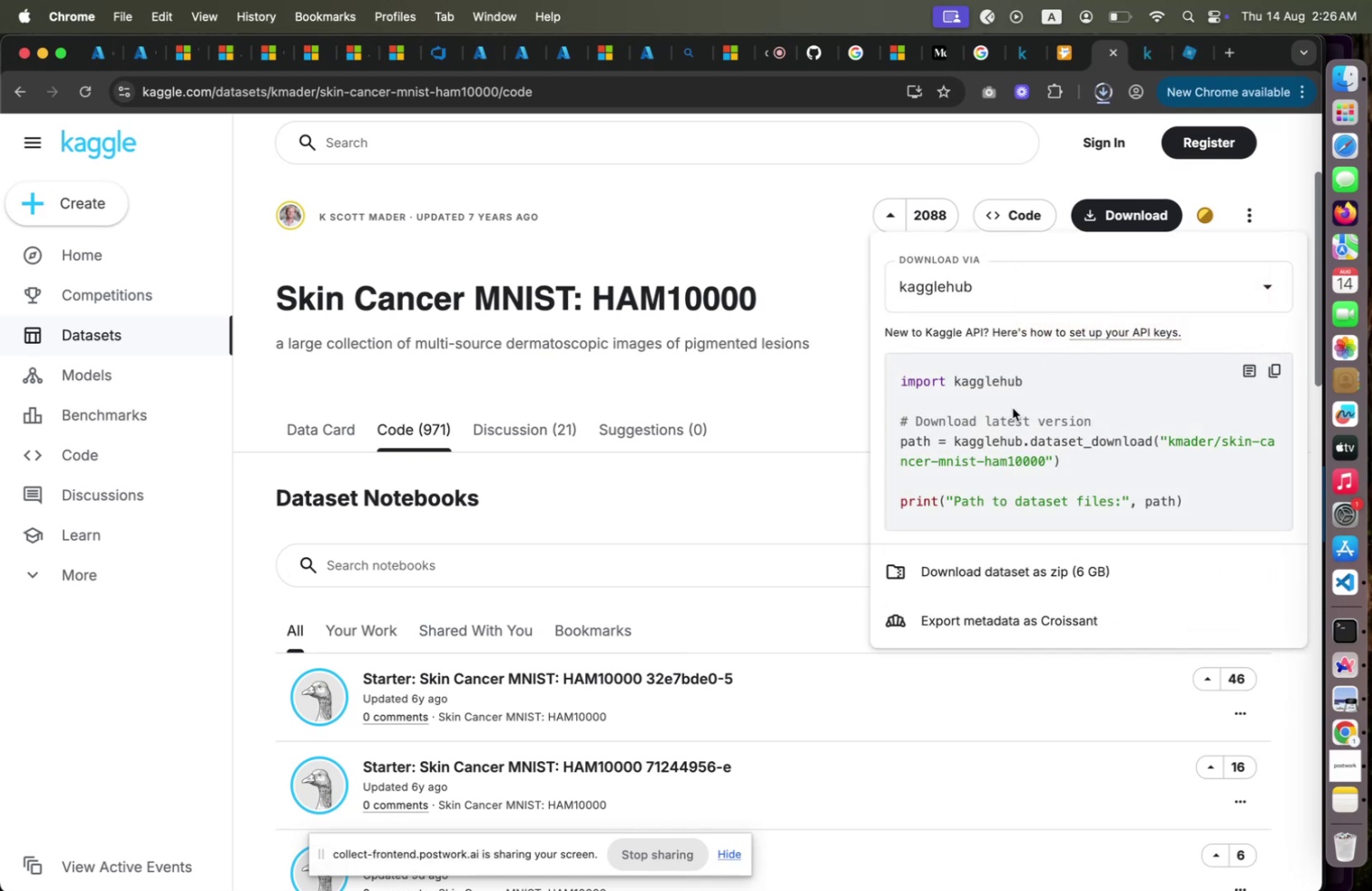 
wait(8.1)
 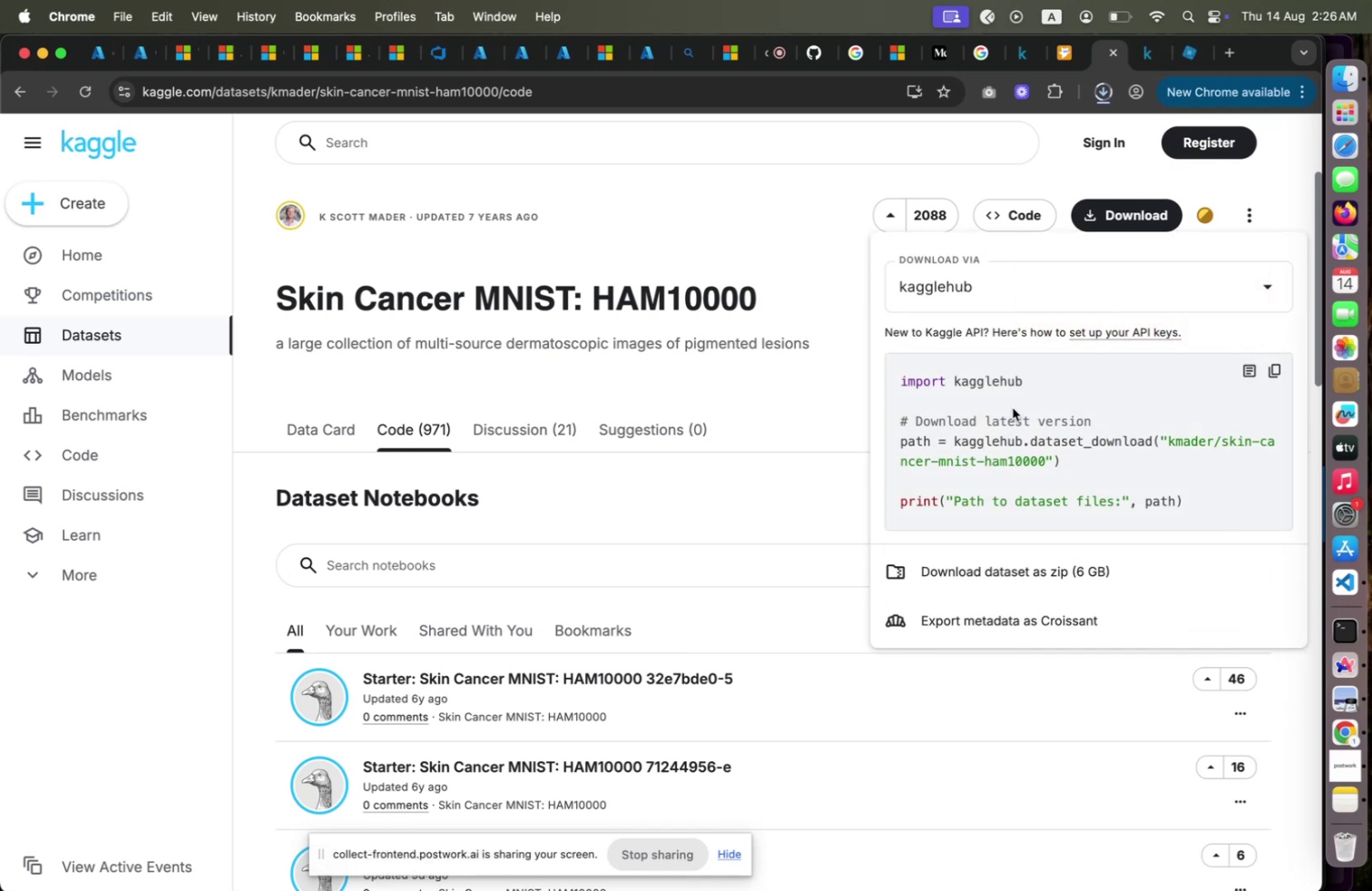 
left_click([813, 397])
 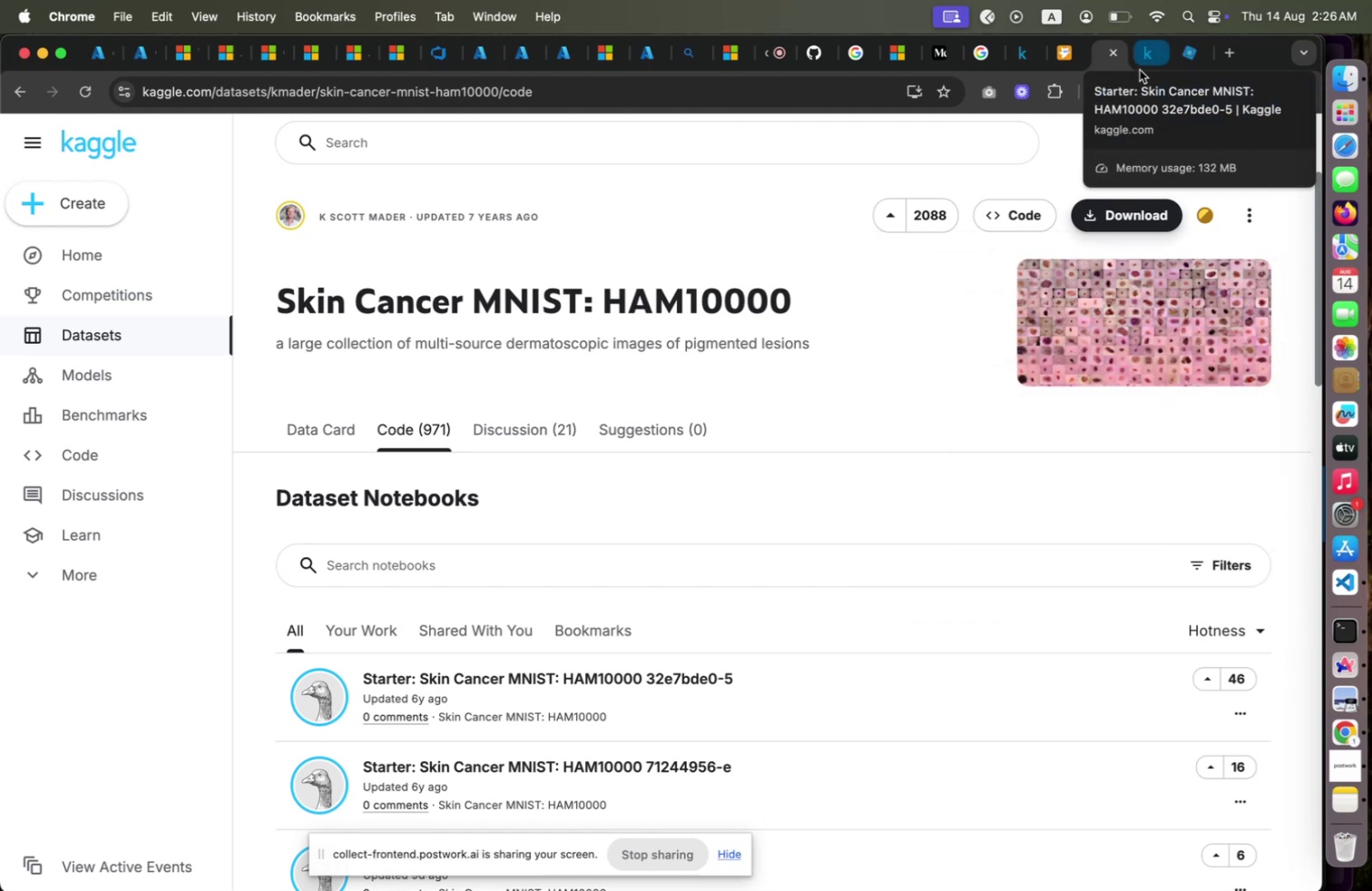 
wait(6.62)
 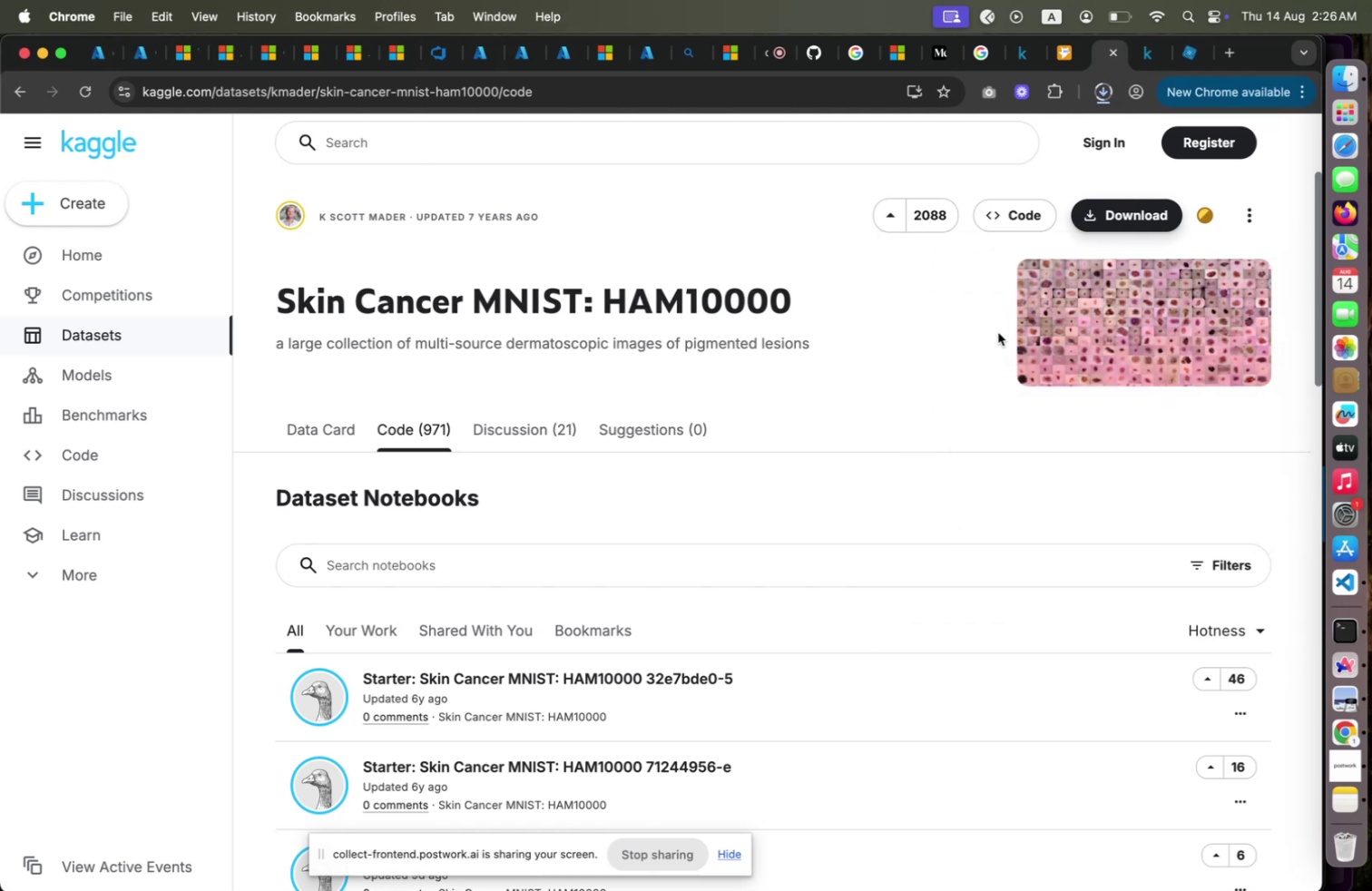 
left_click([1141, 70])
 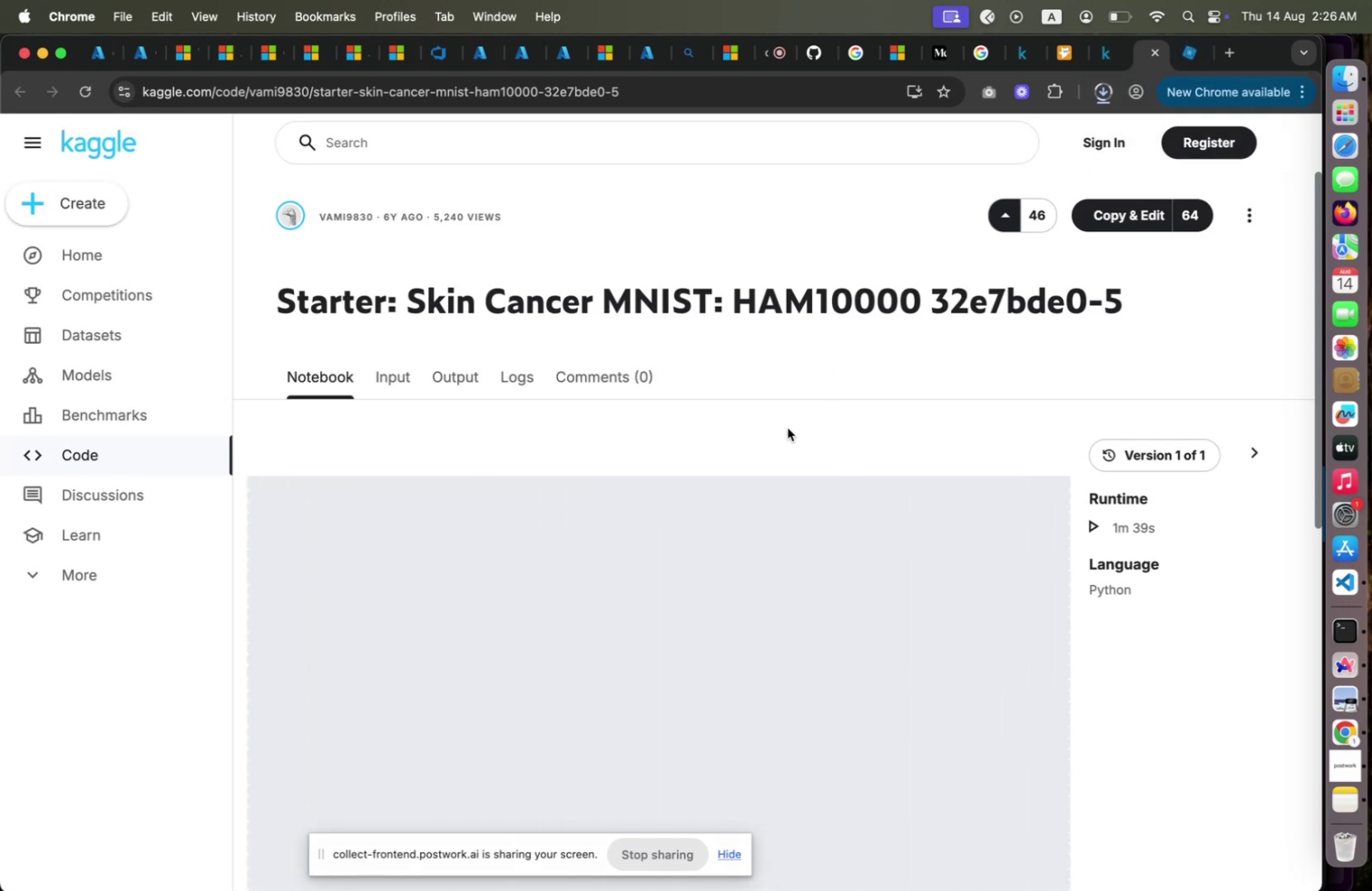 
wait(9.16)
 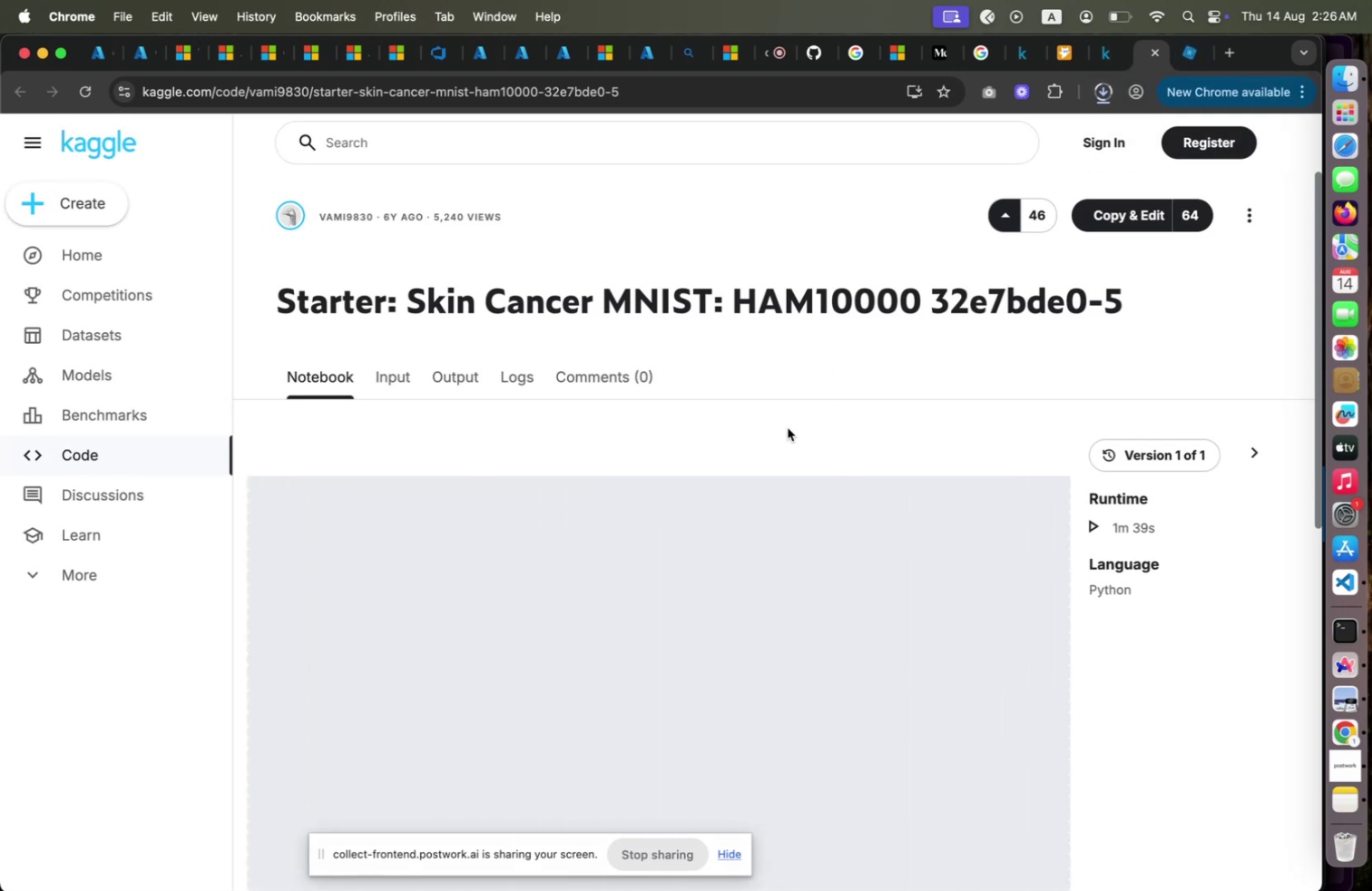 
scroll: coordinate [788, 428], scroll_direction: down, amount: 12.0
 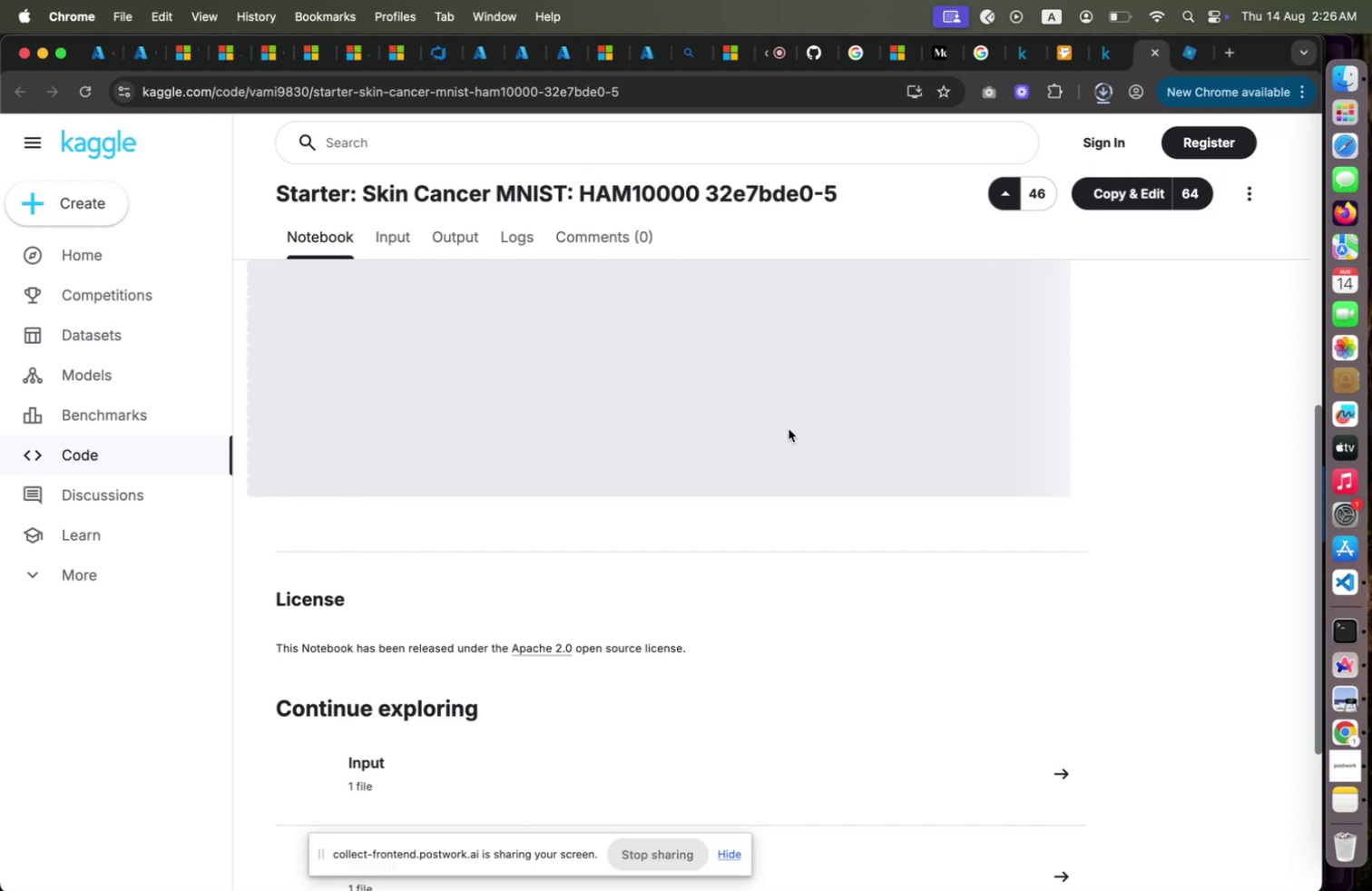 
scroll: coordinate [789, 428], scroll_direction: up, amount: 12.0
 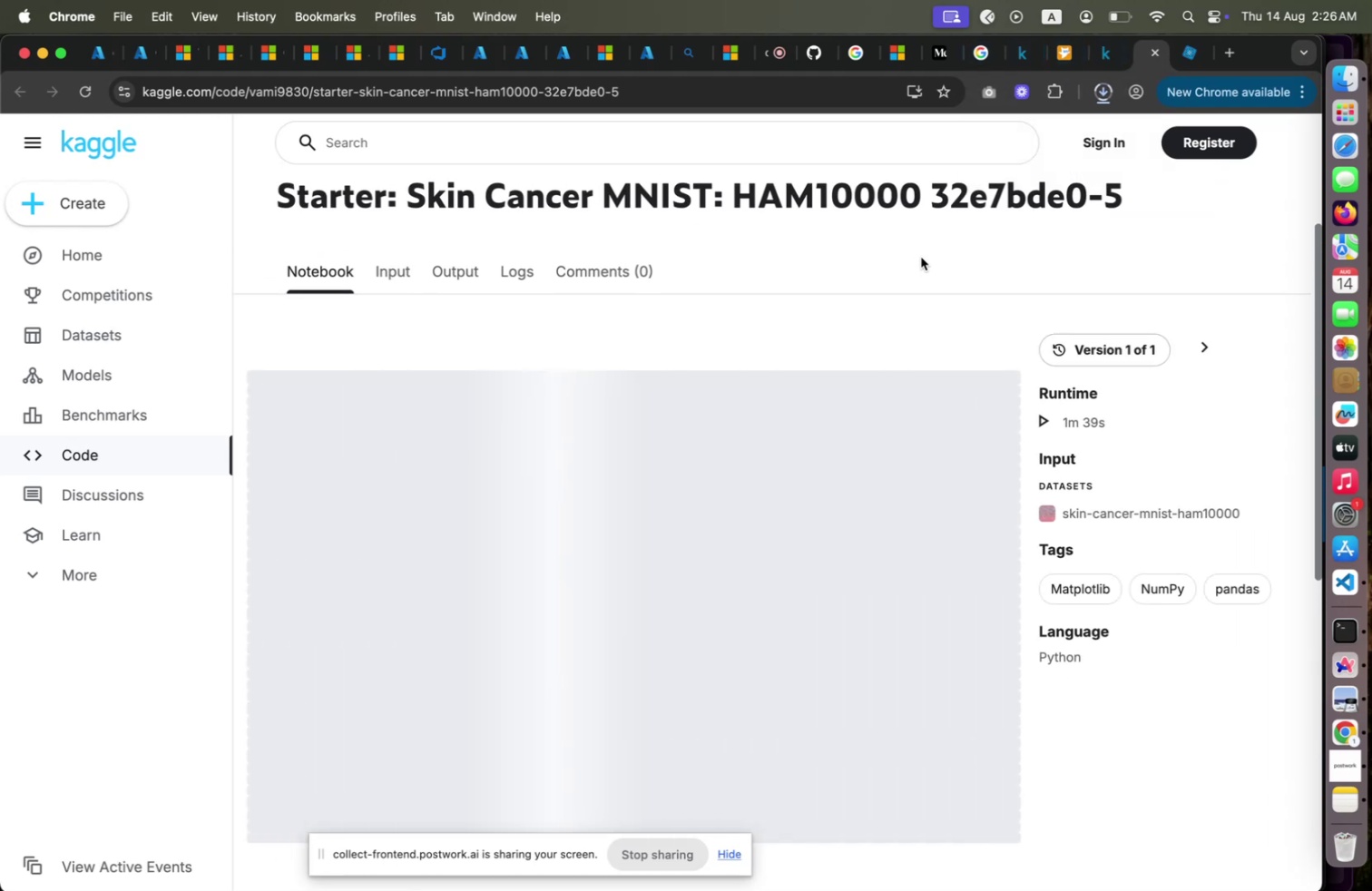 
wait(7.84)
 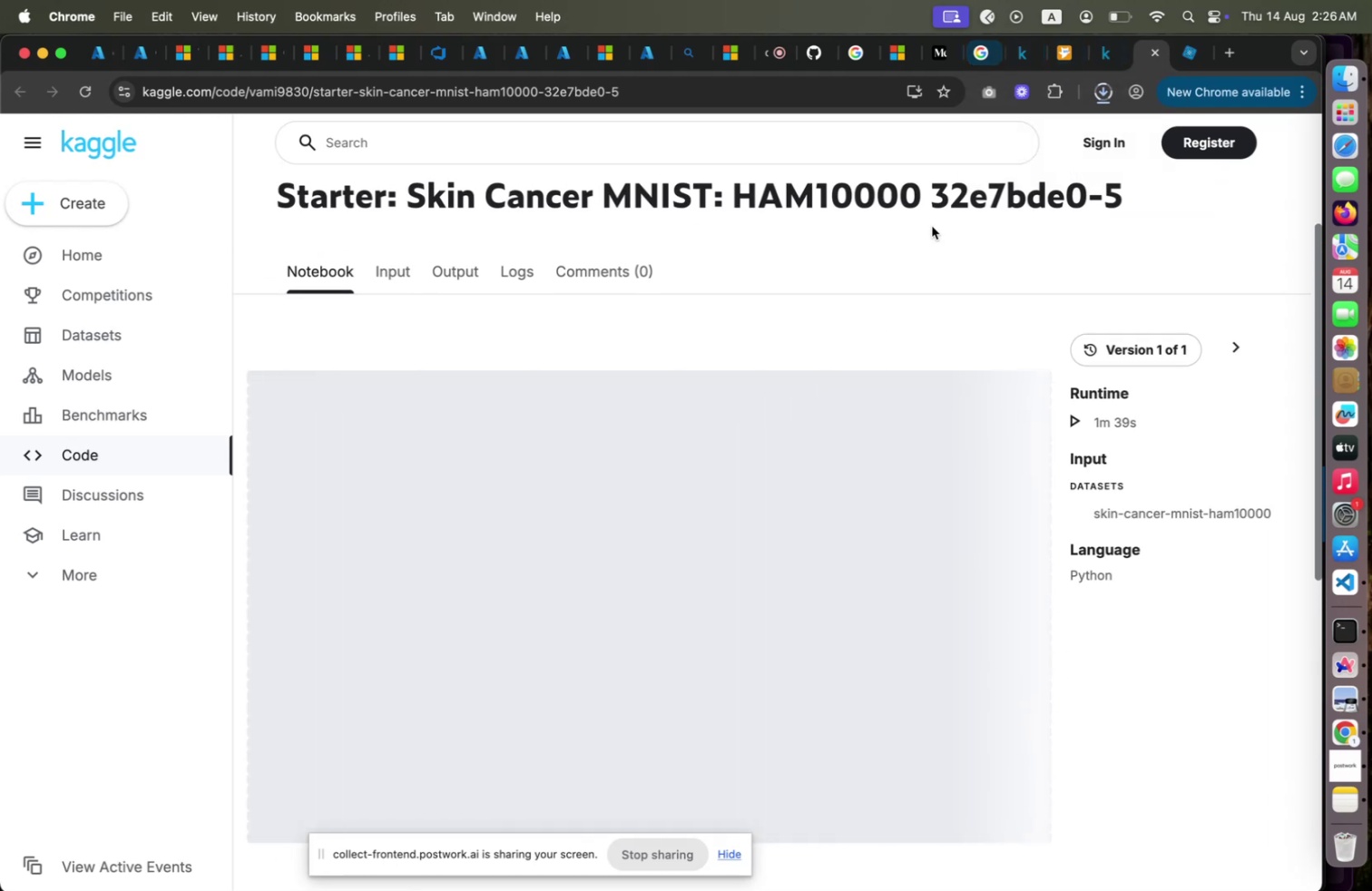 
left_click([649, 61])
 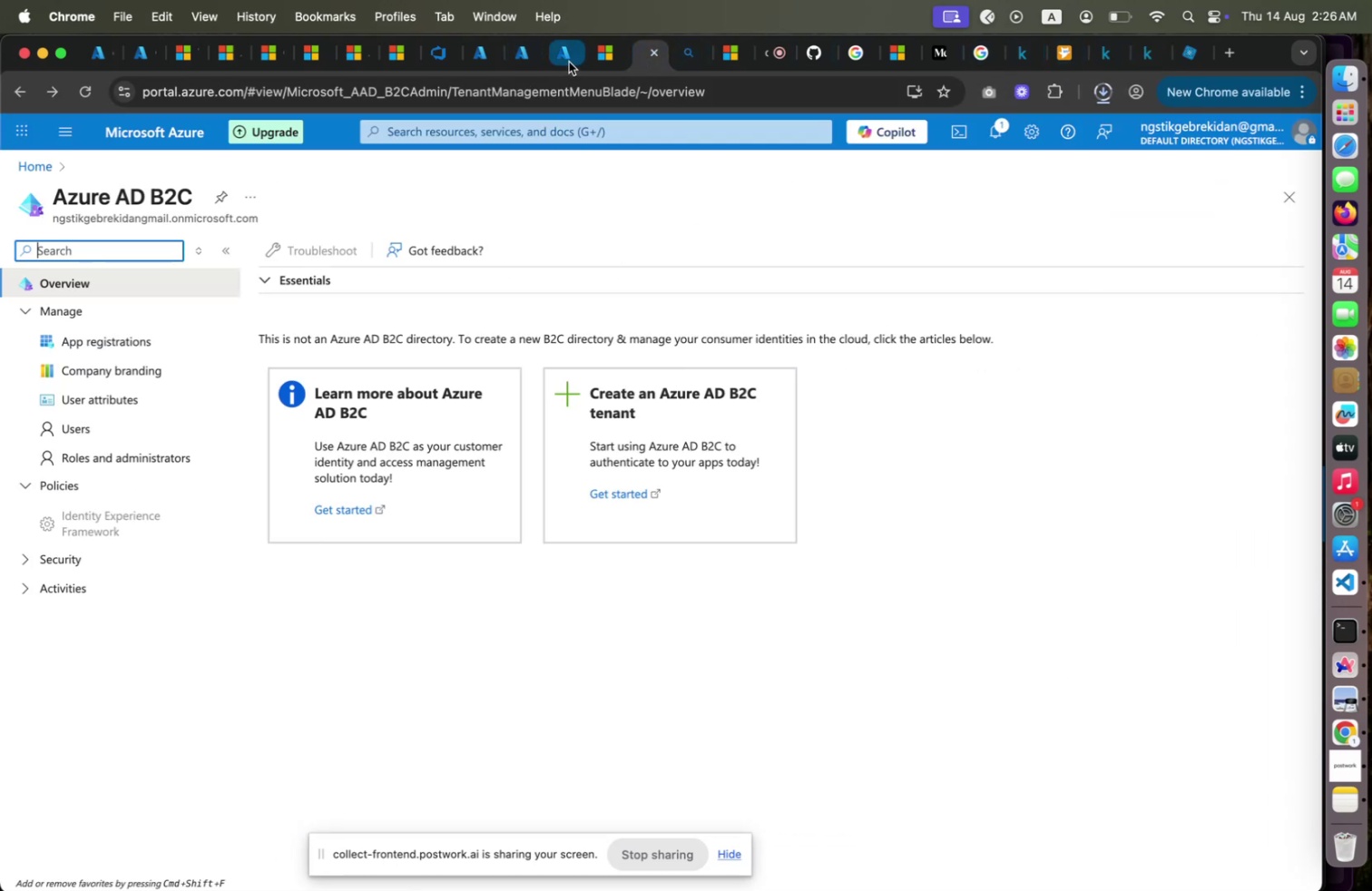 
left_click([569, 62])
 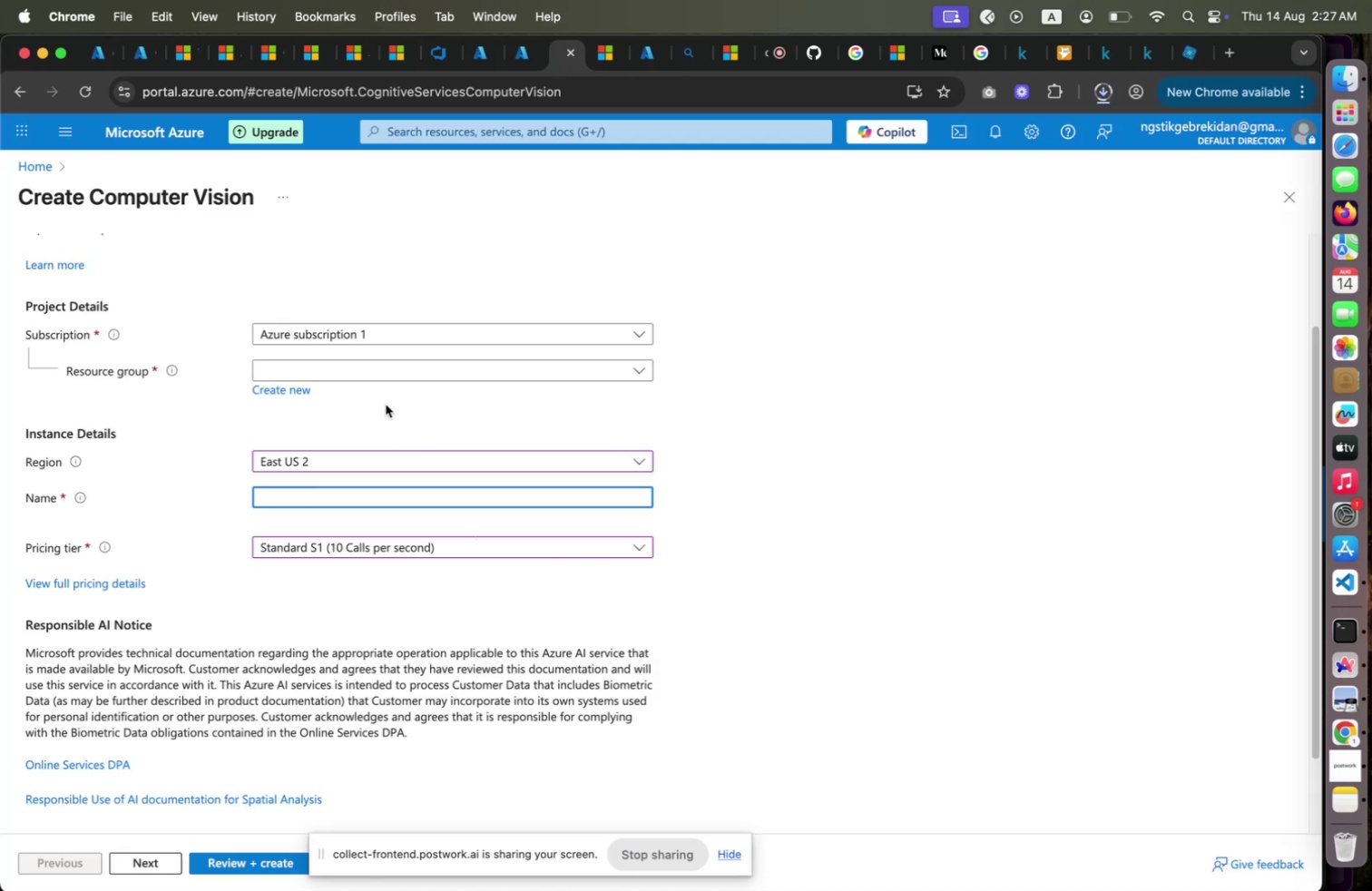 
left_click([370, 359])
 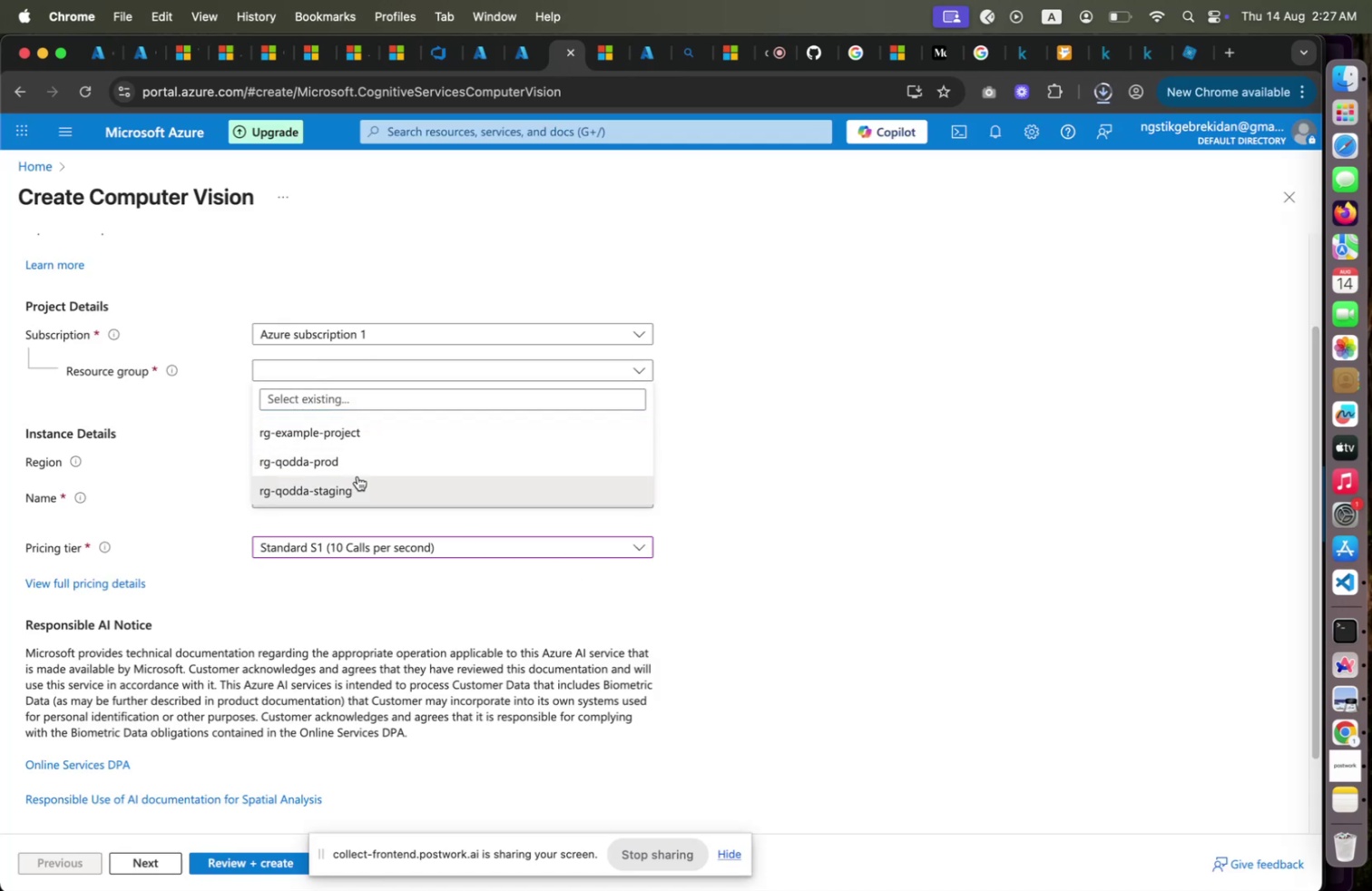 
left_click([358, 475])
 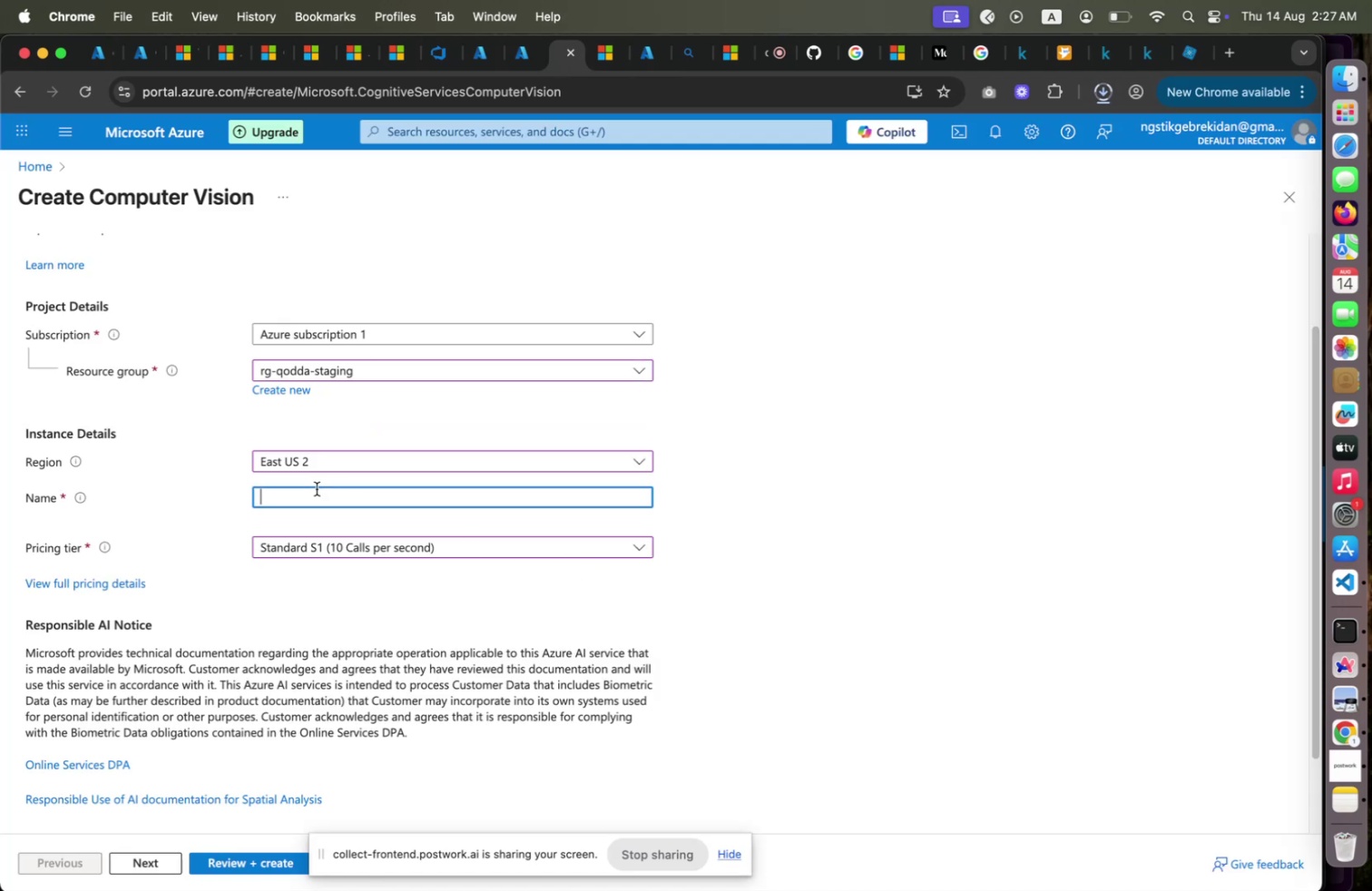 
left_click([317, 488])
 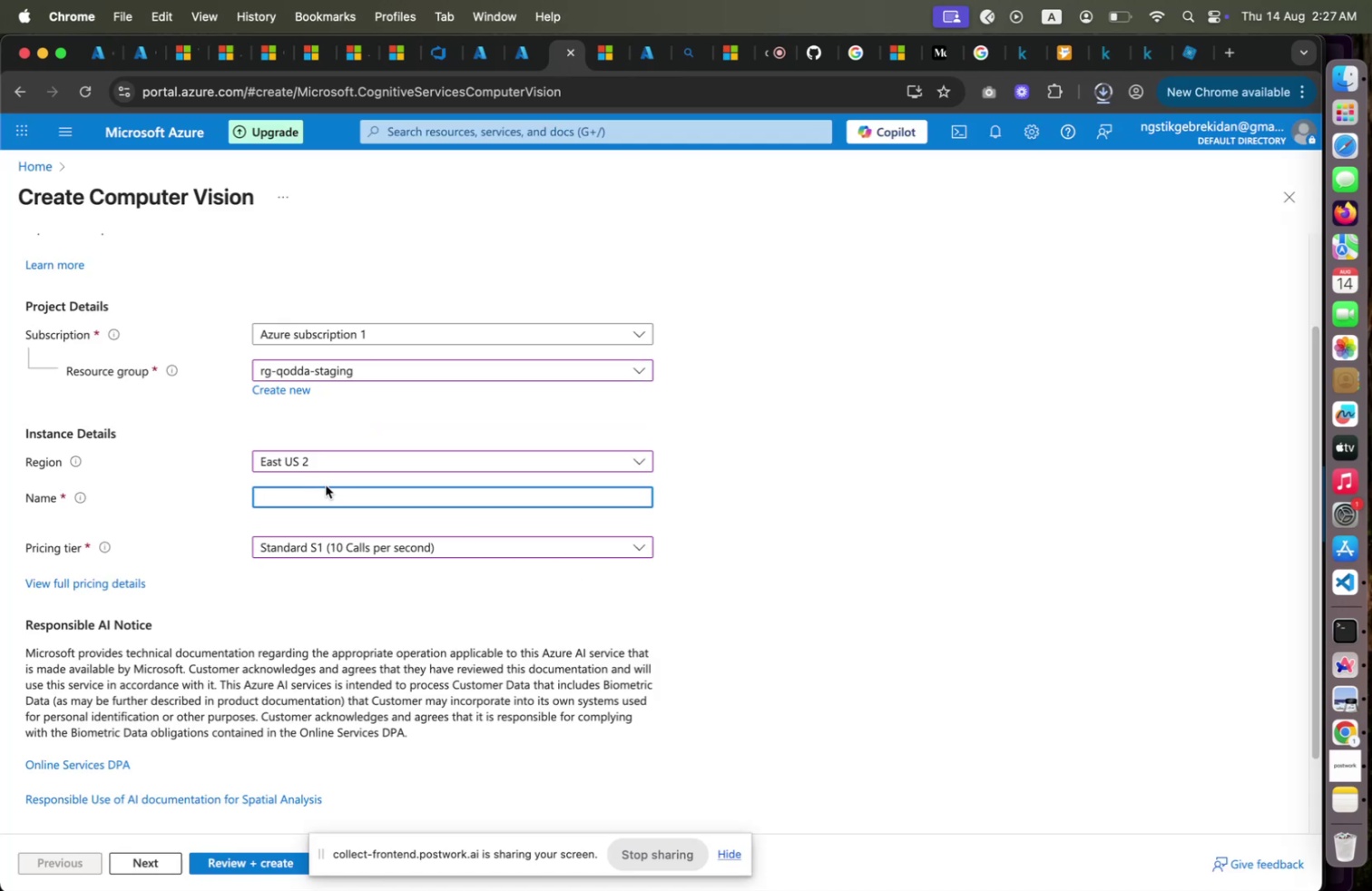 
scroll: coordinate [354, 476], scroll_direction: down, amount: 27.0
 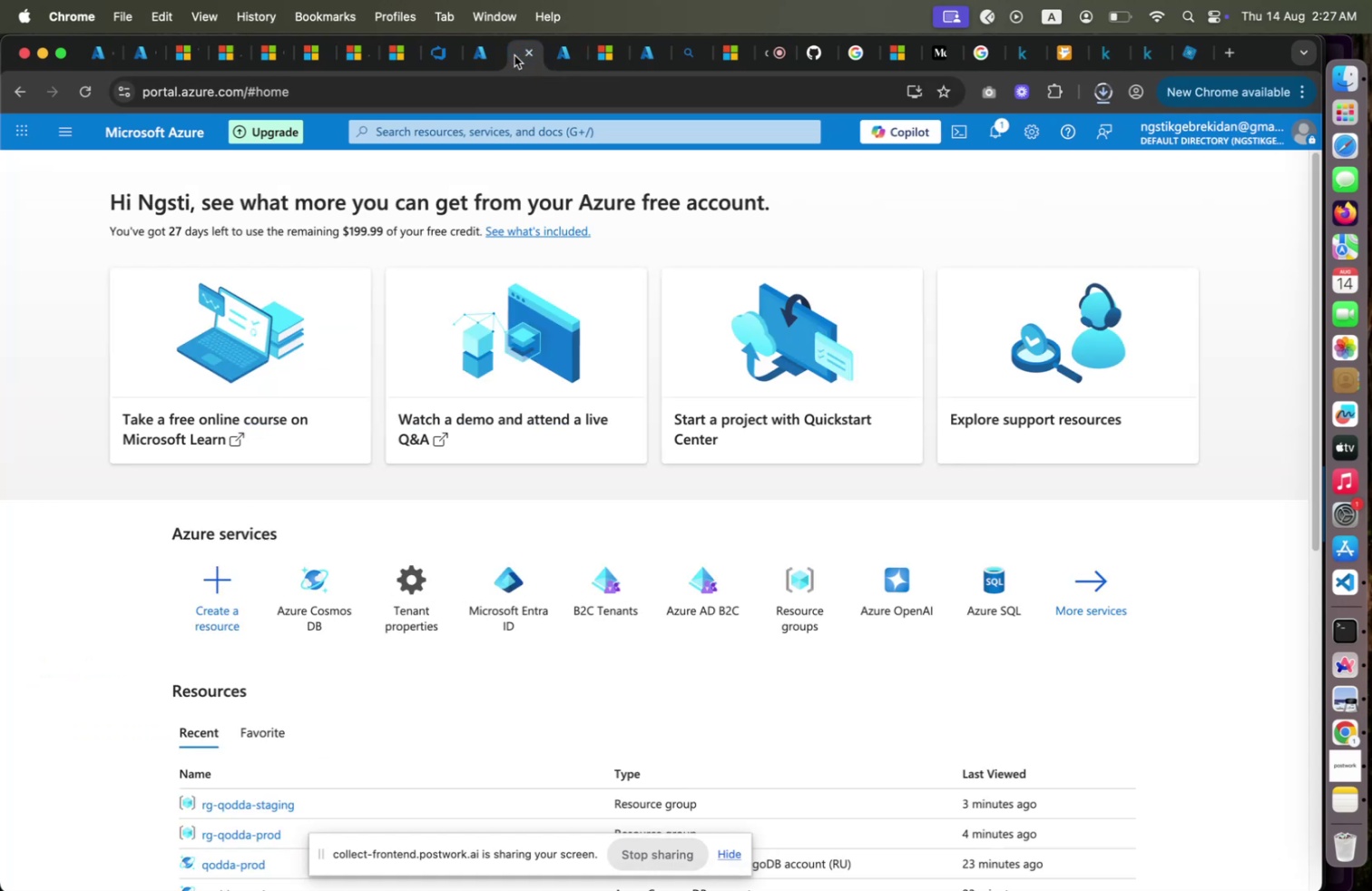 
left_click([514, 55])
 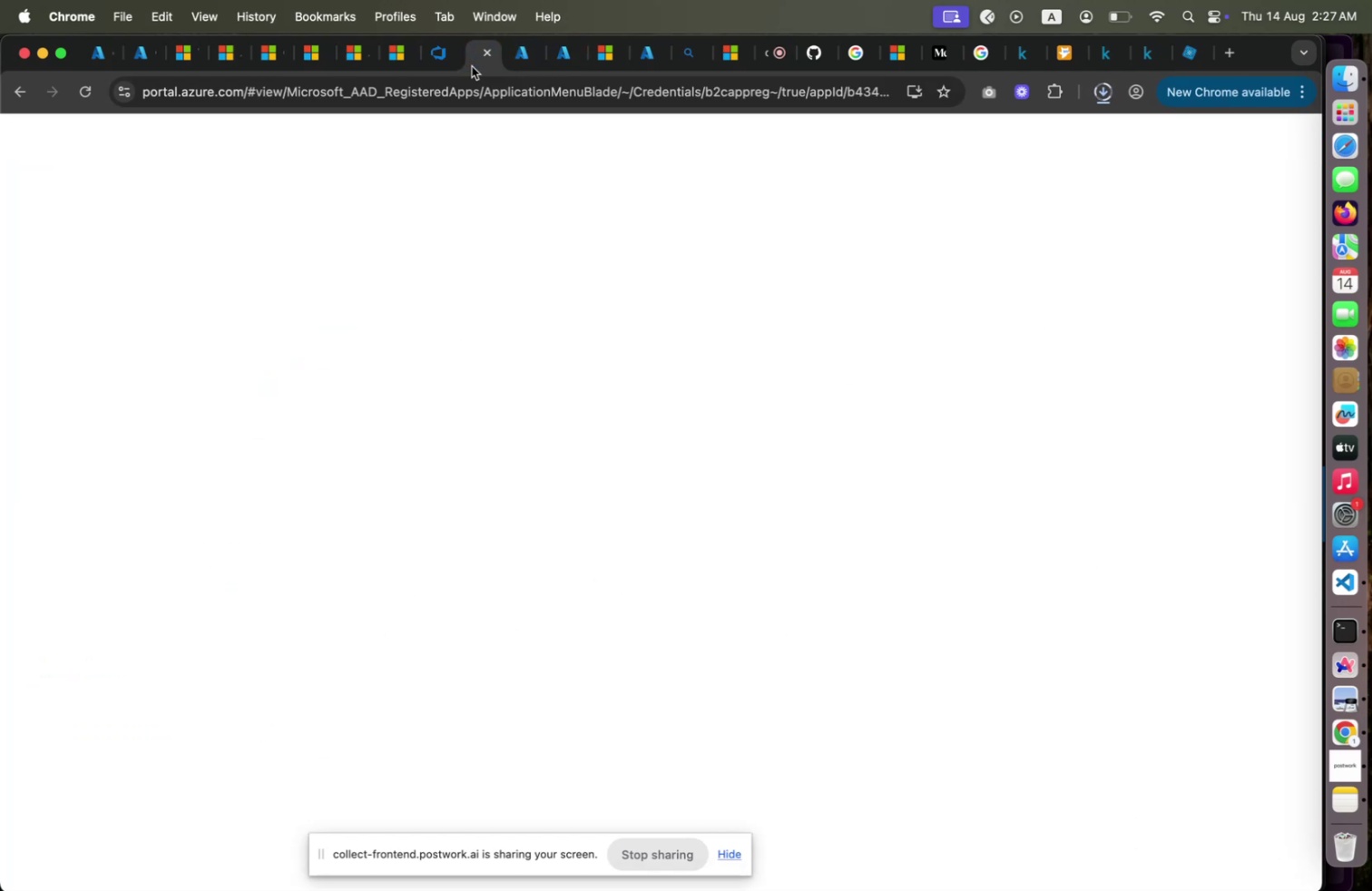 
left_click([472, 66])
 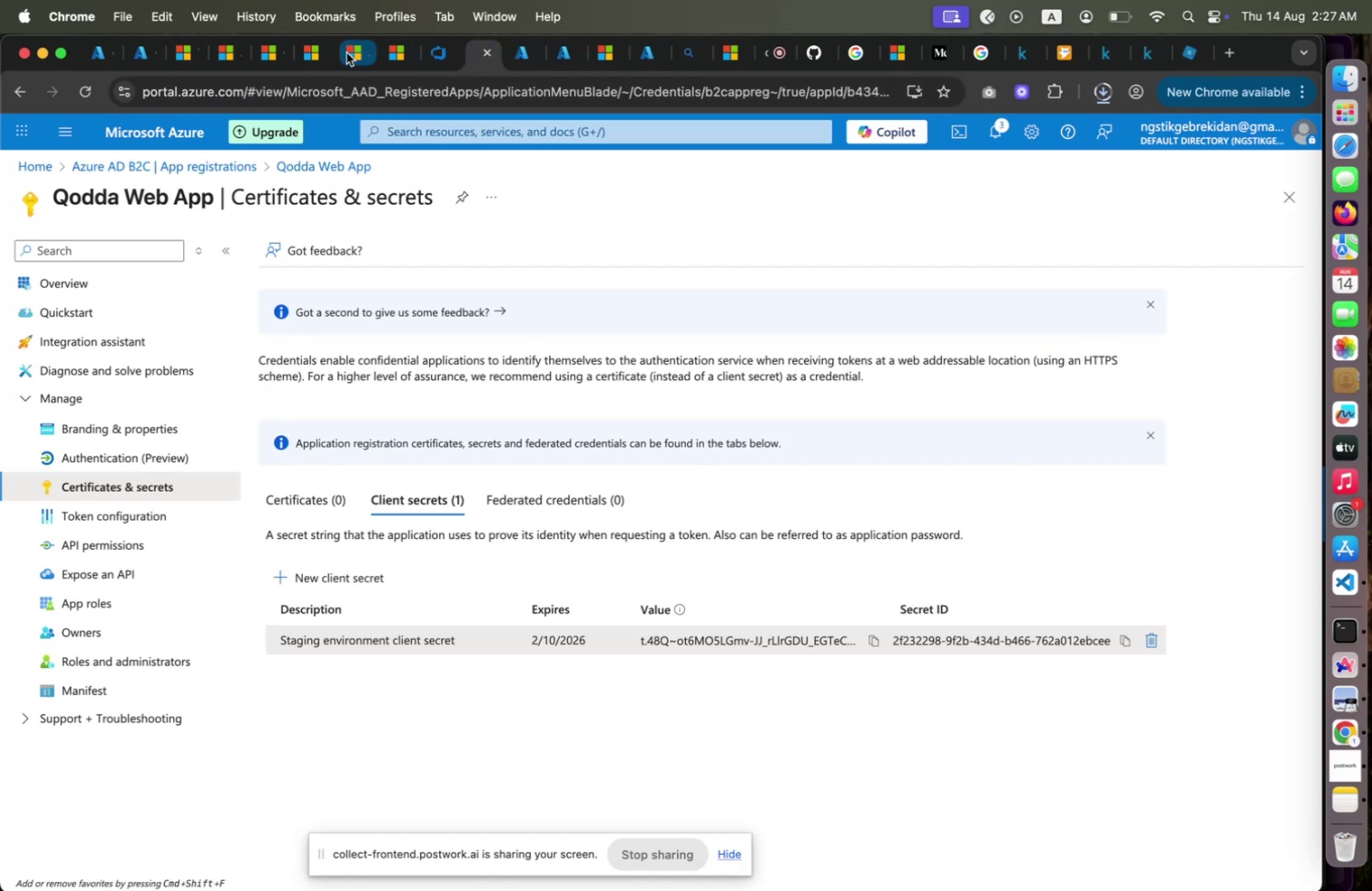 
left_click([346, 54])
 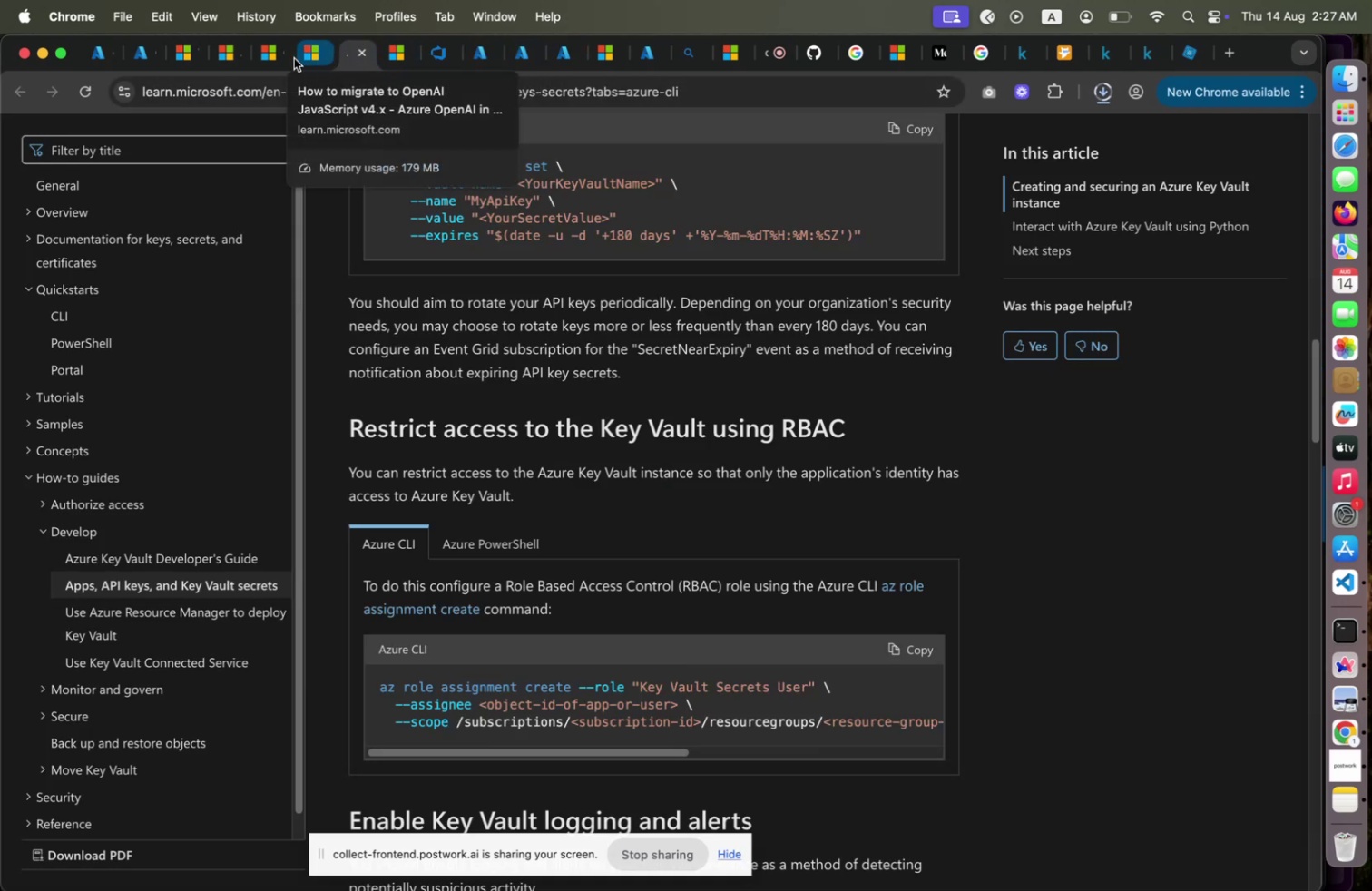 
left_click([294, 58])
 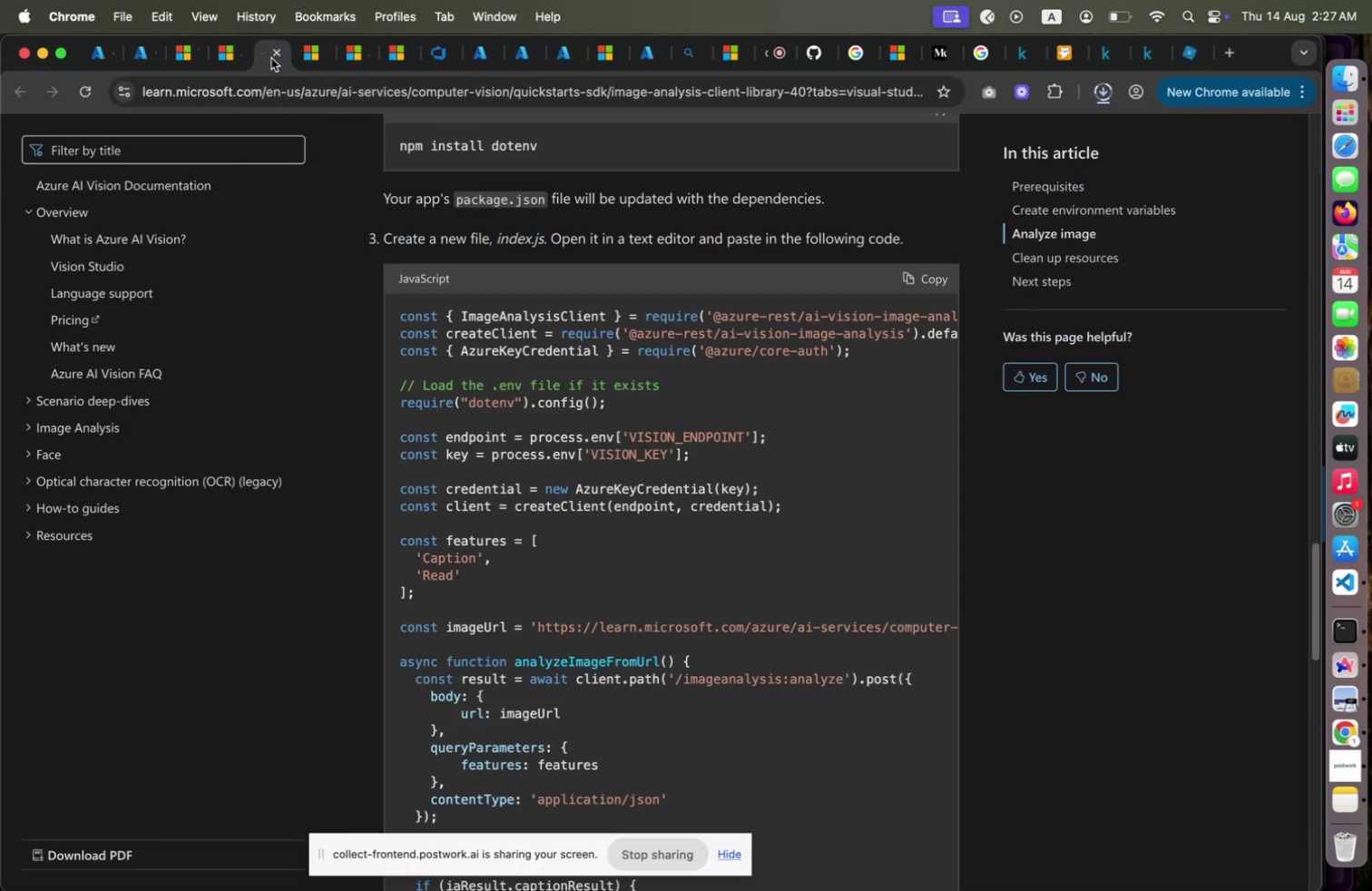 
left_click([271, 58])
 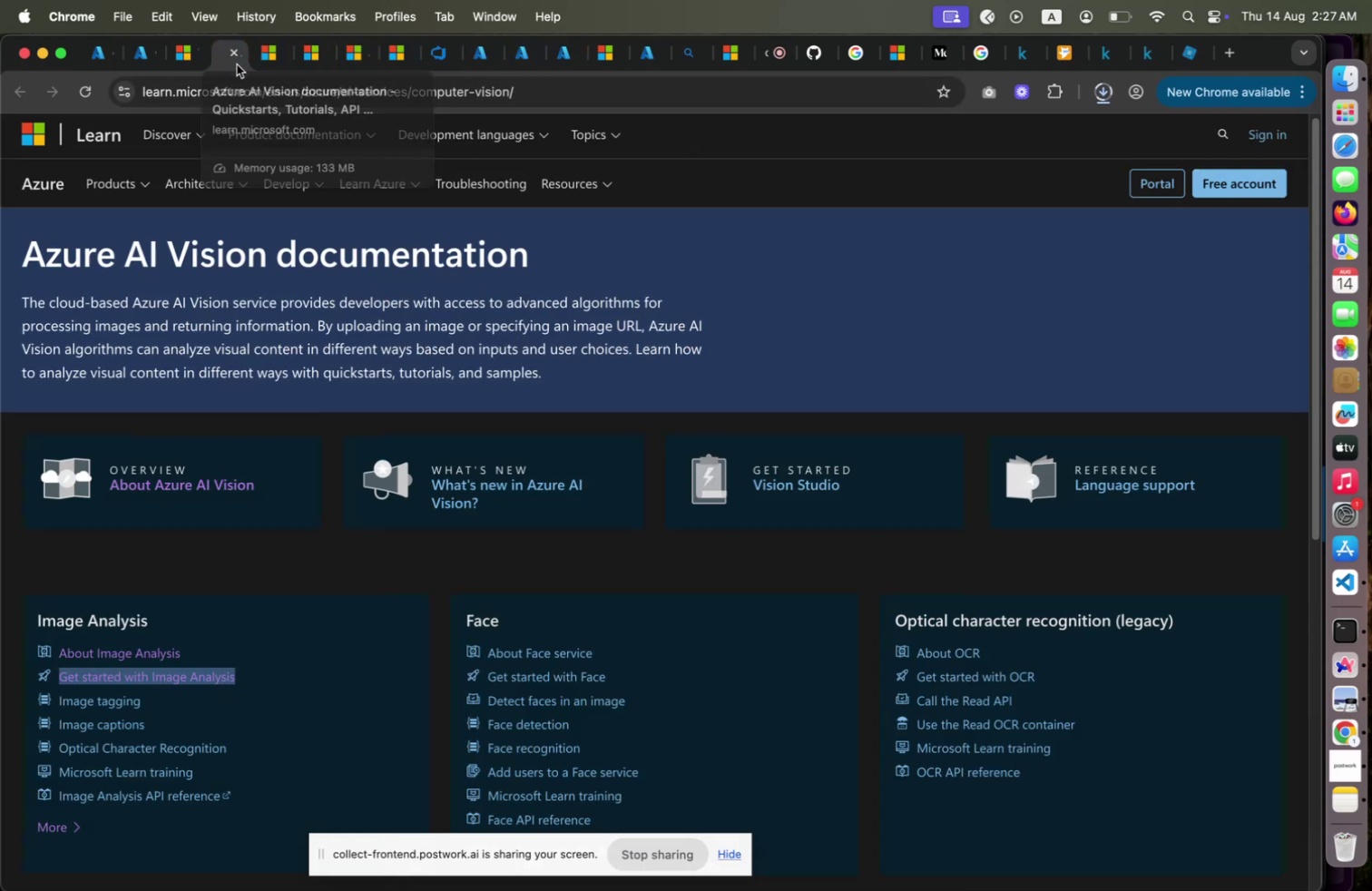 
left_click([237, 64])
 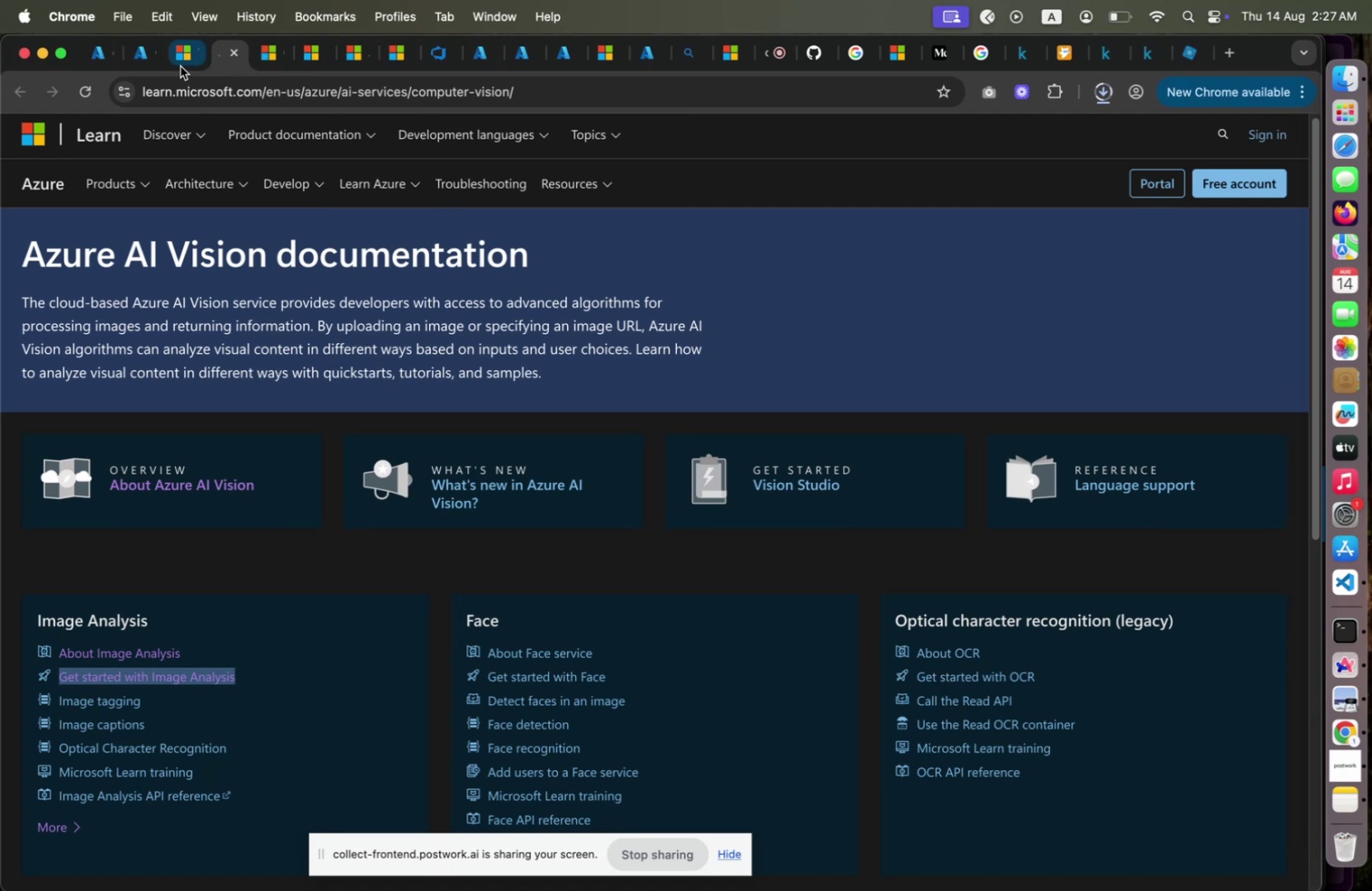 
left_click([181, 65])
 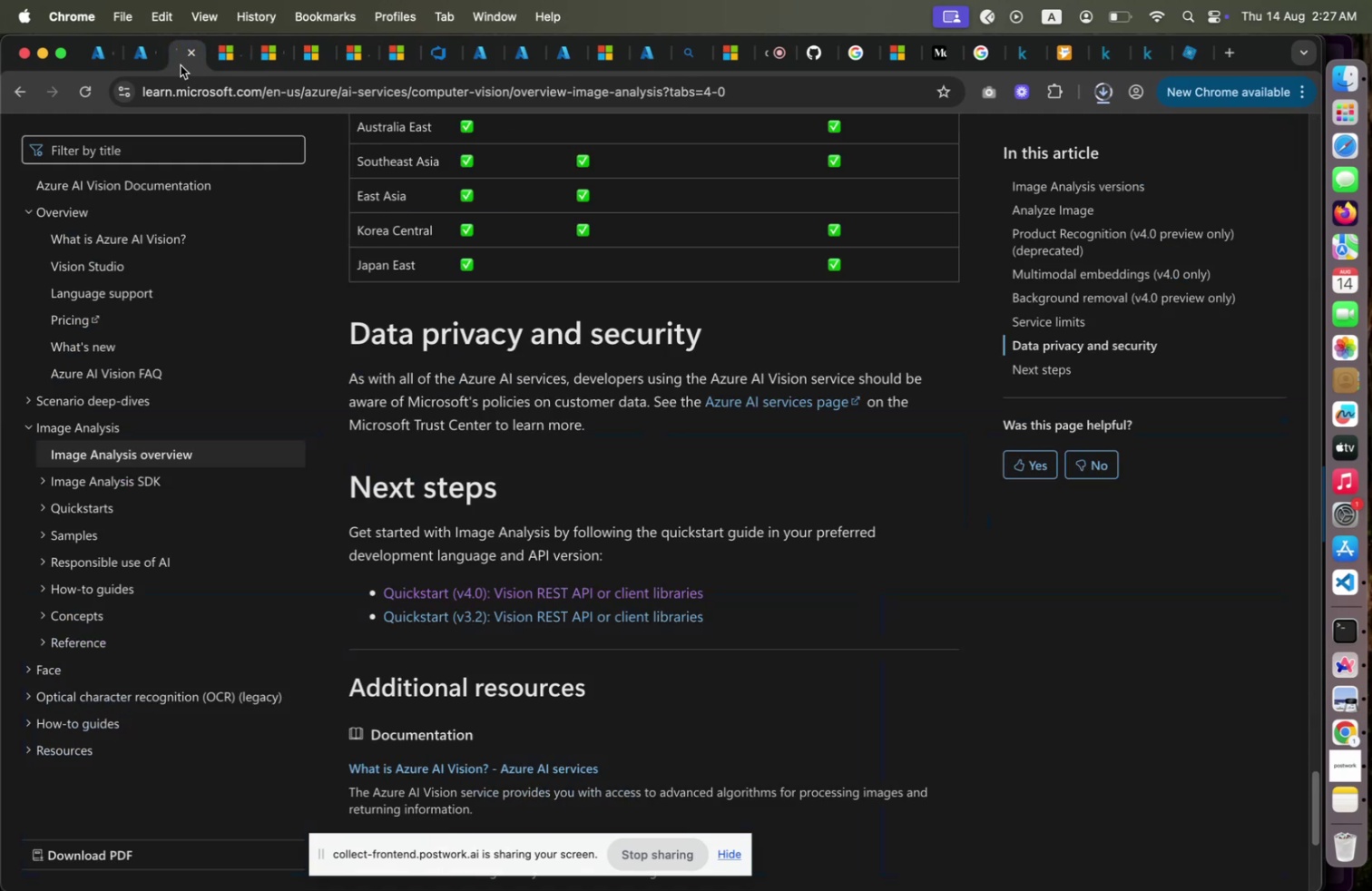 
scroll: coordinate [530, 367], scroll_direction: up, amount: 201.0
 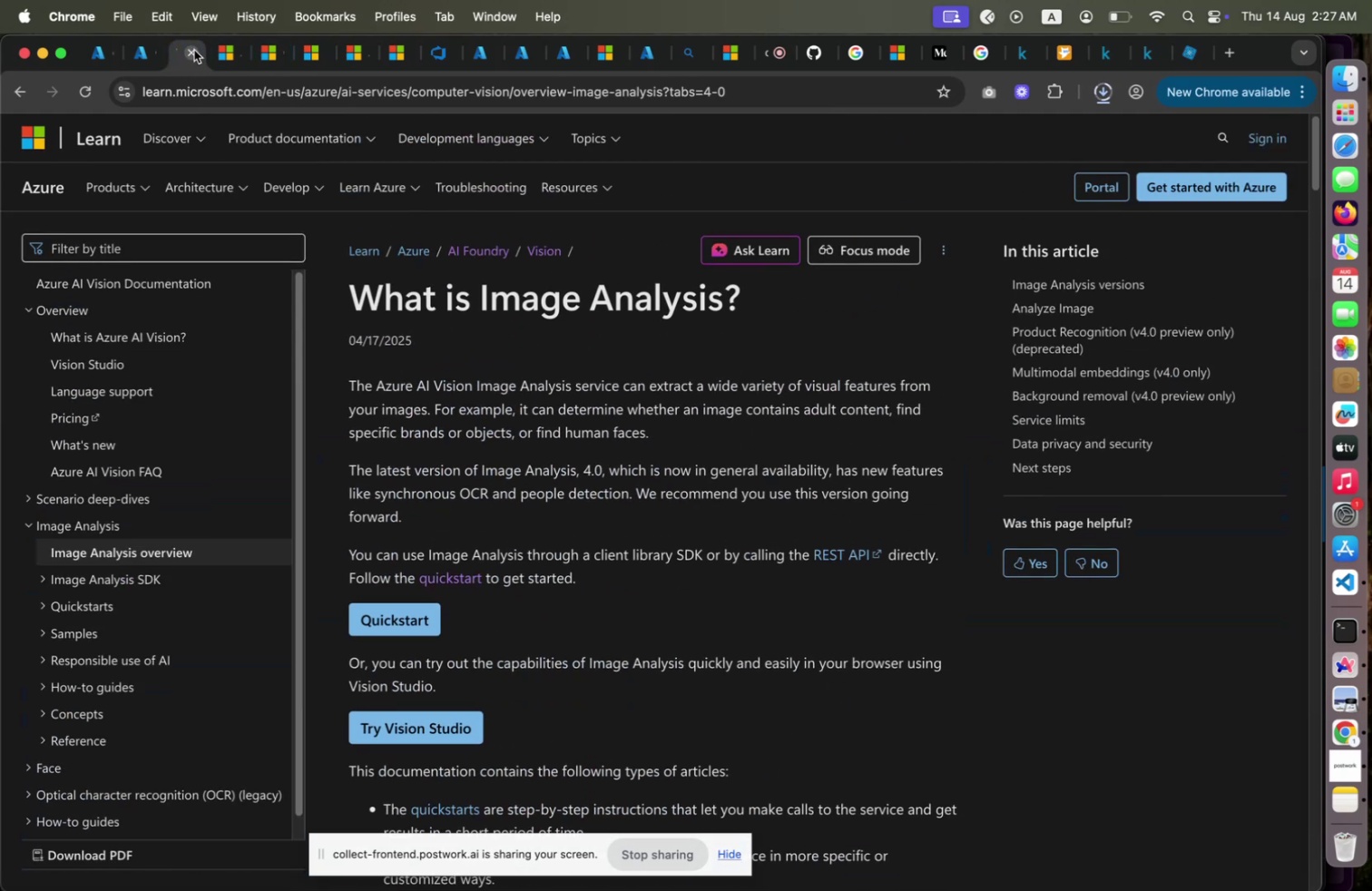 
left_click([194, 50])
 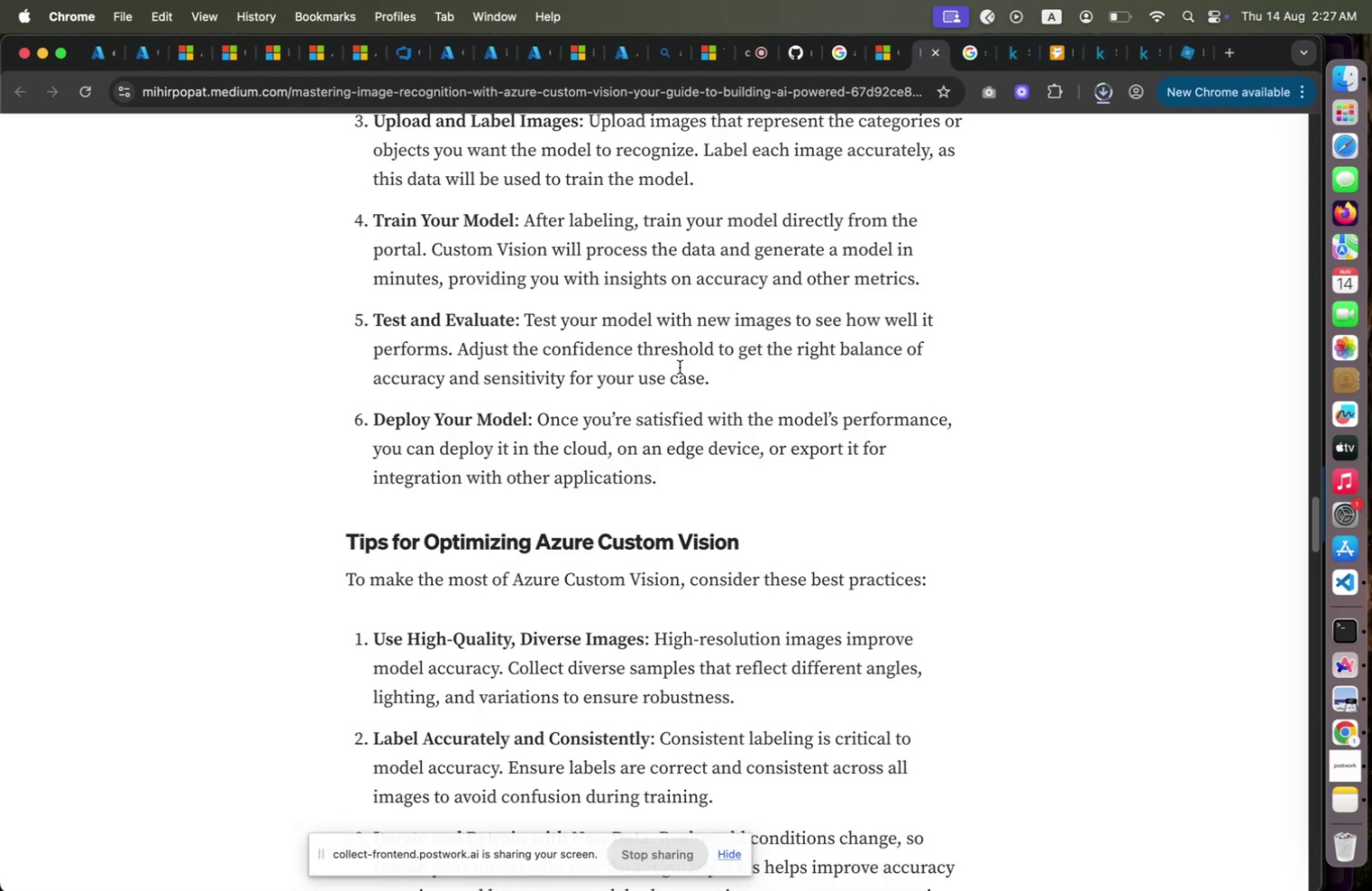 
scroll: coordinate [681, 365], scroll_direction: down, amount: 30.0
 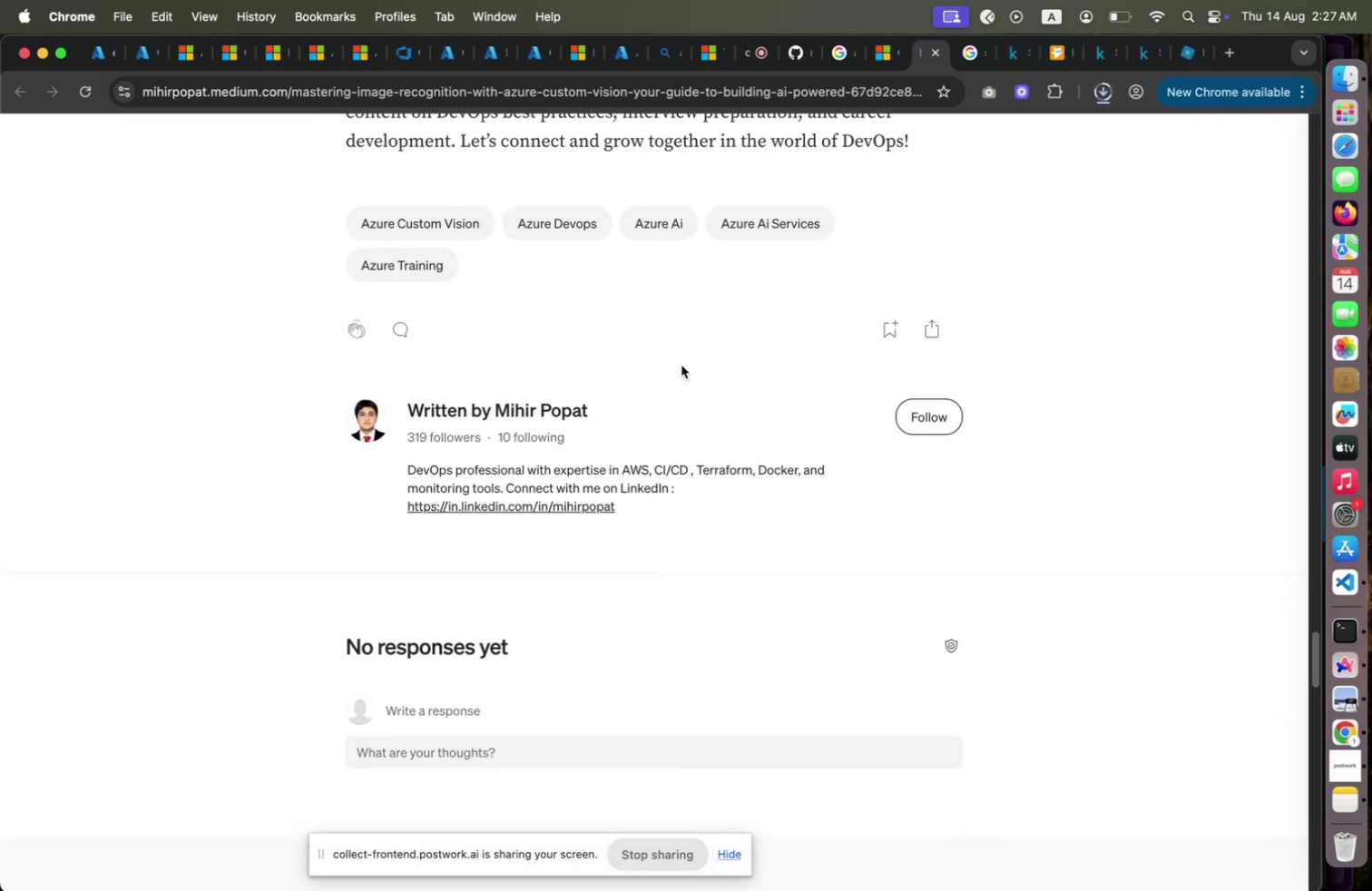 
scroll: coordinate [682, 367], scroll_direction: up, amount: 64.0
 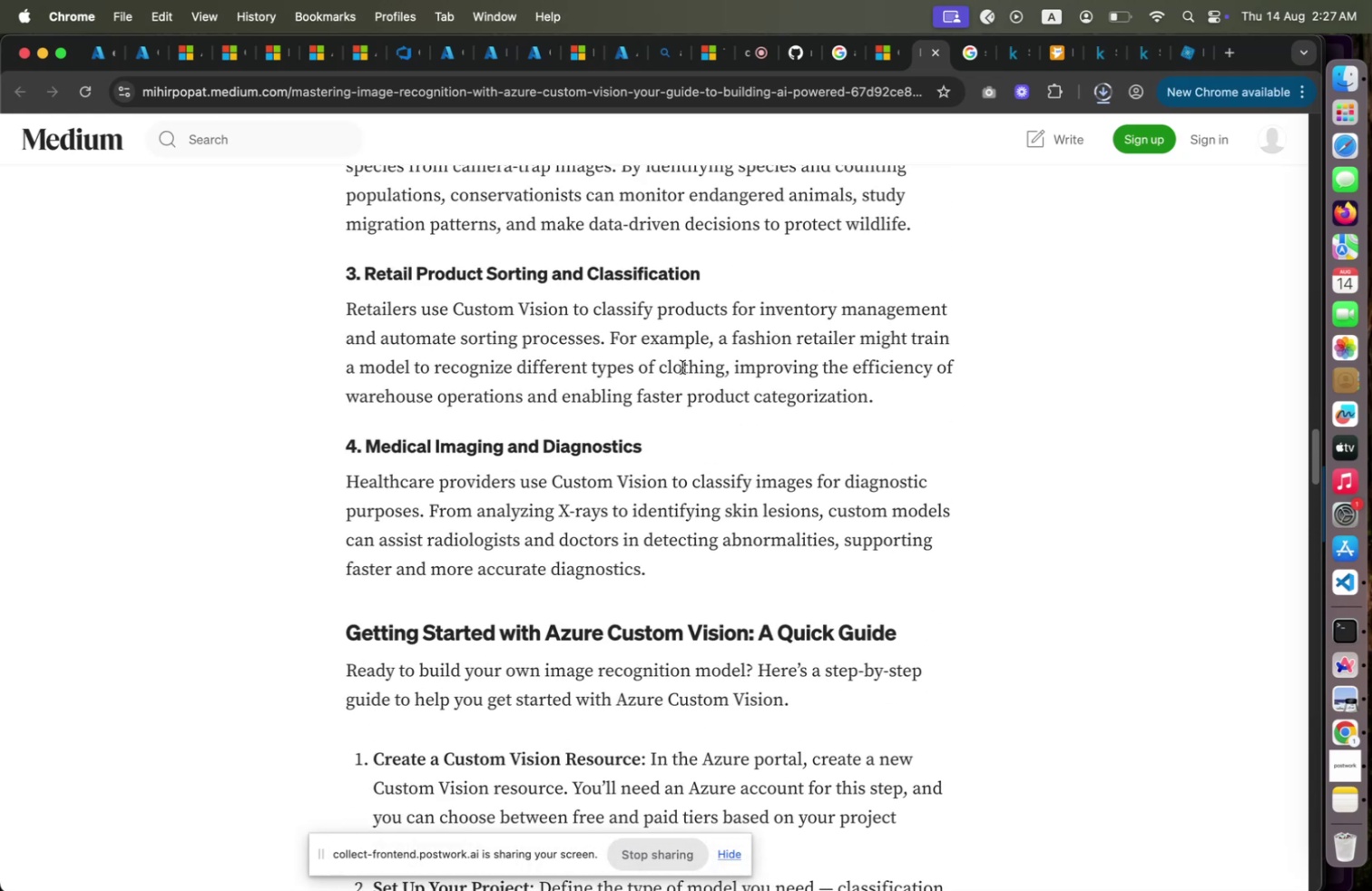 
scroll: coordinate [682, 367], scroll_direction: down, amount: 2.0
 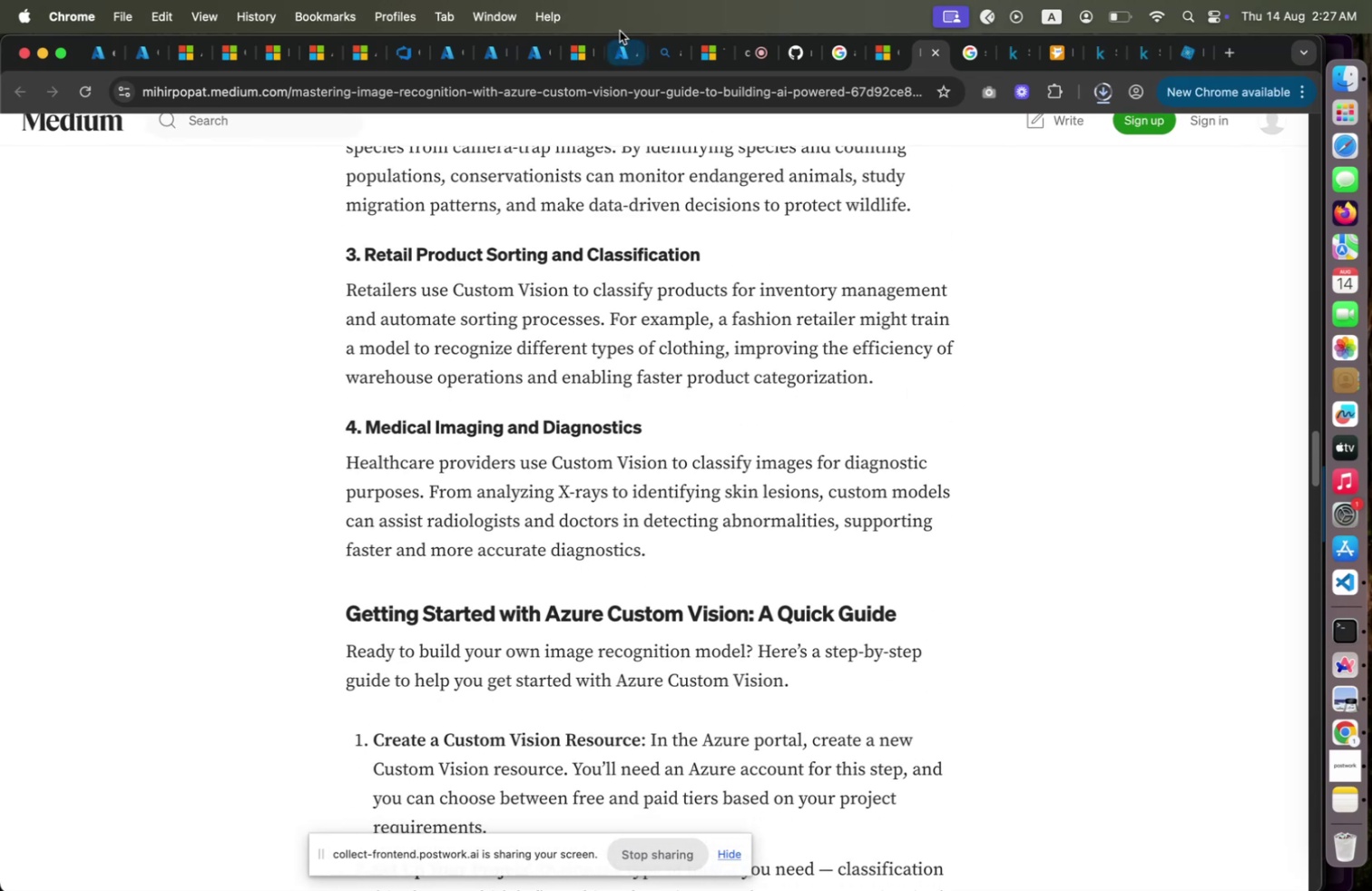 
left_click([616, 56])
 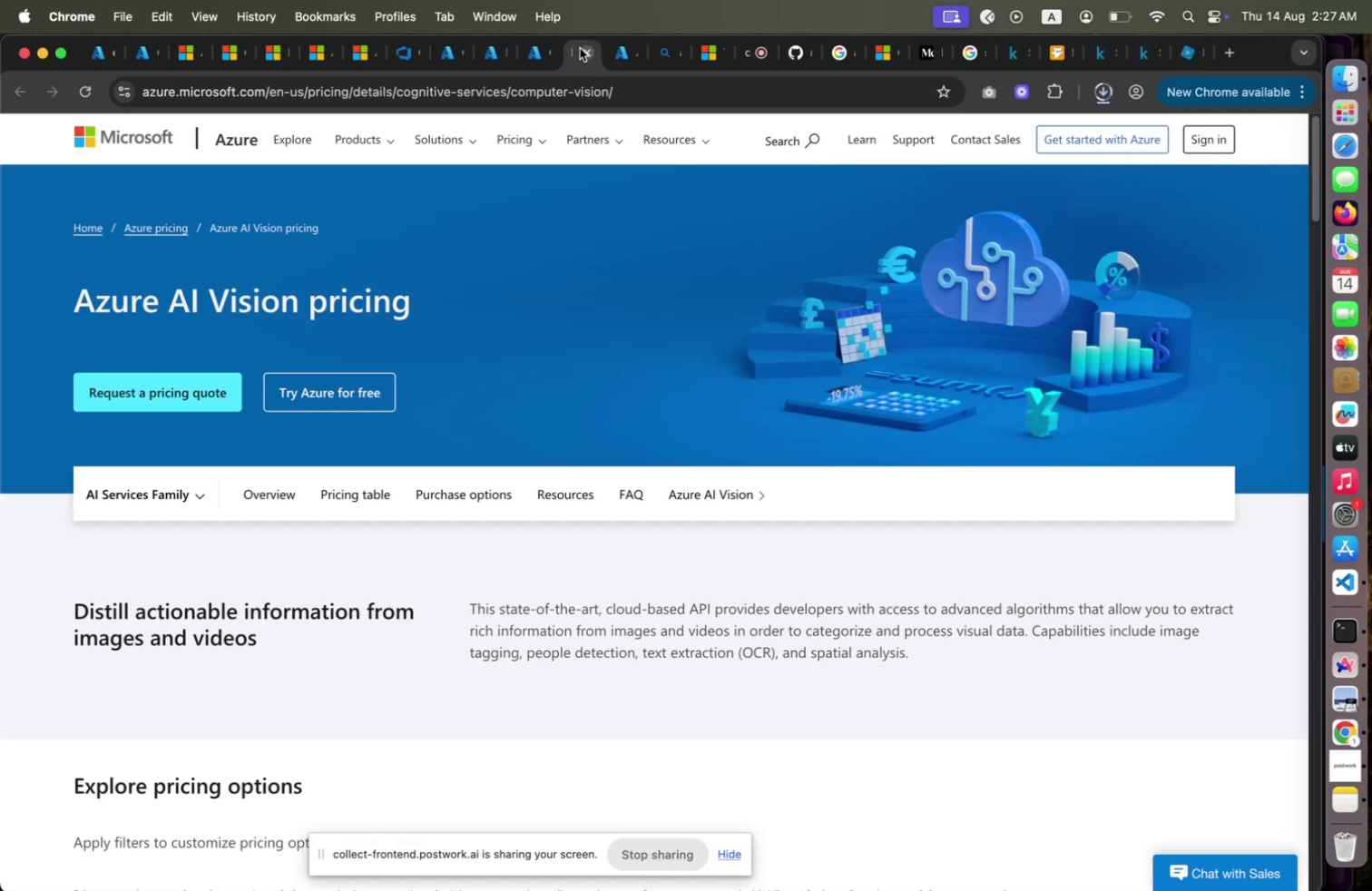 
wait(6.18)
 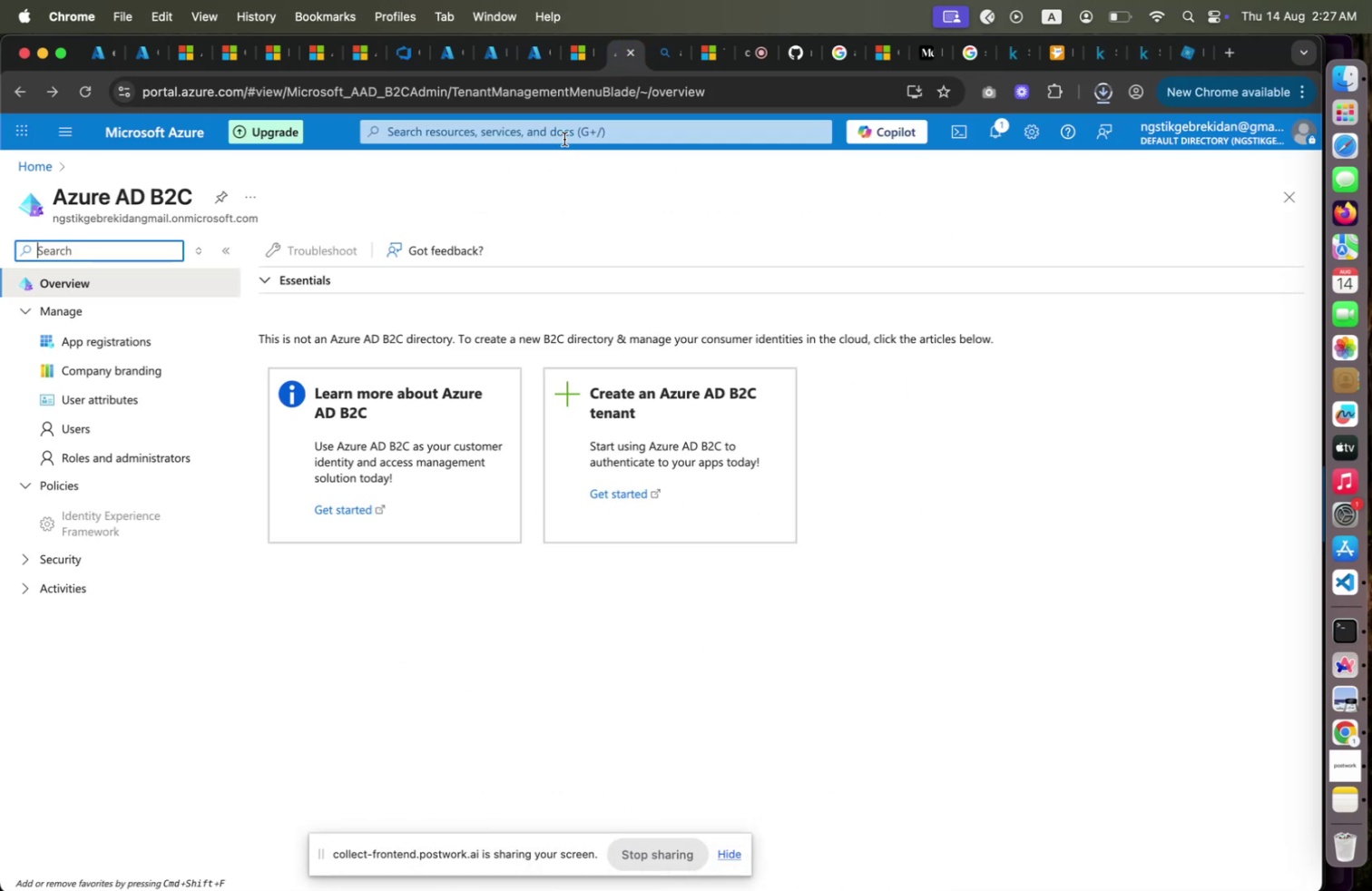 
left_click([583, 54])
 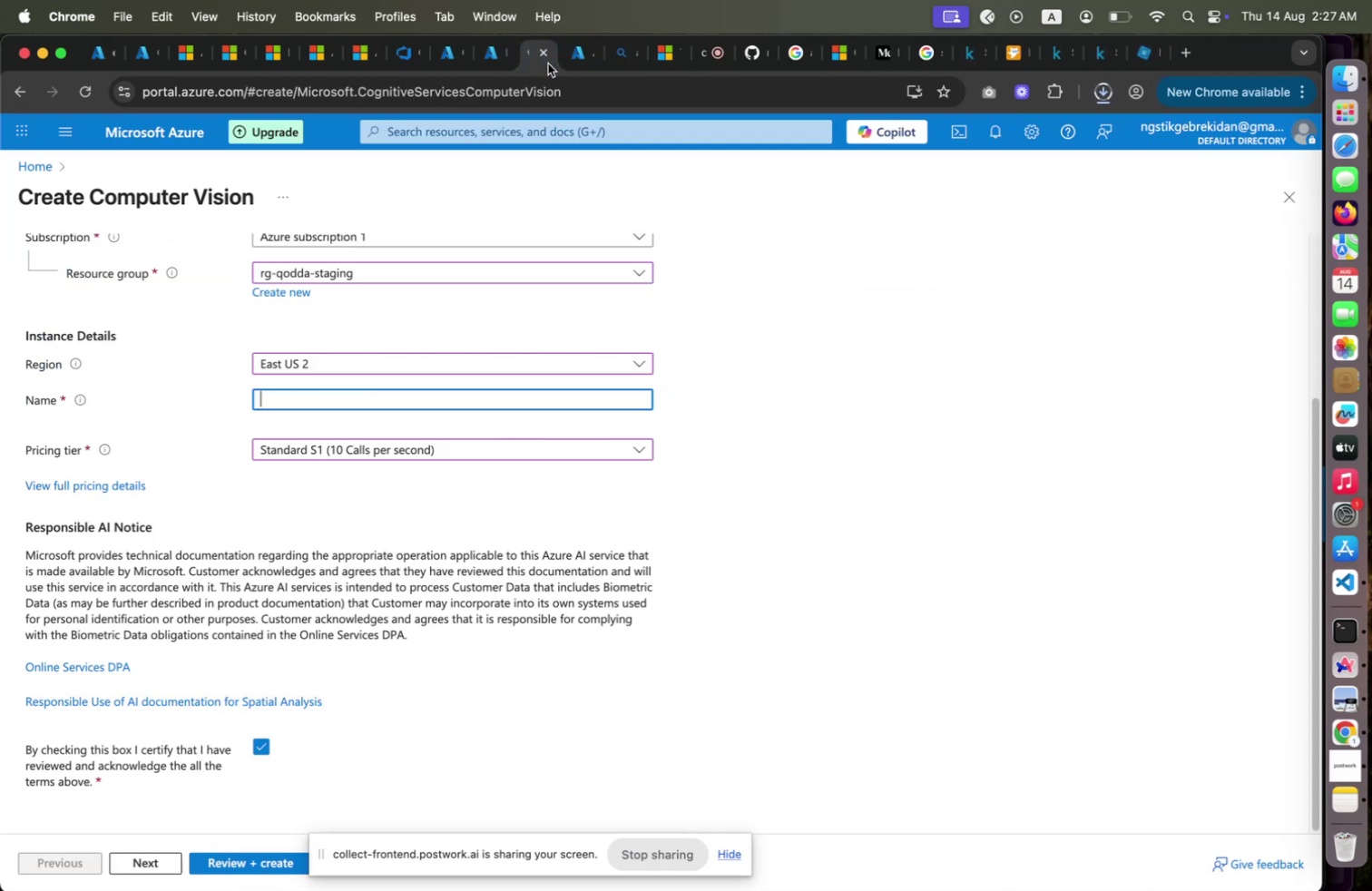 
left_click([548, 64])
 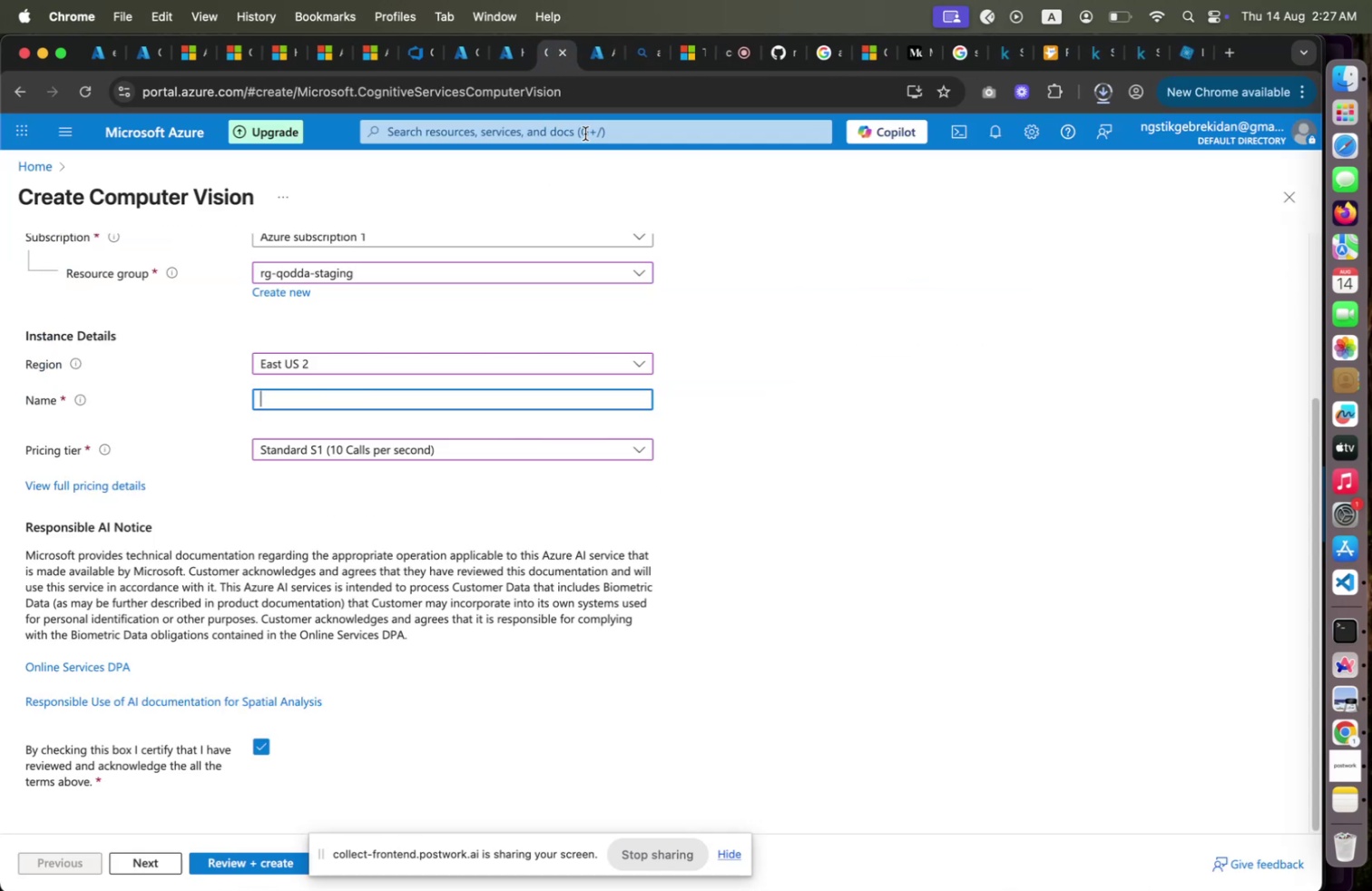 
left_click([585, 133])
 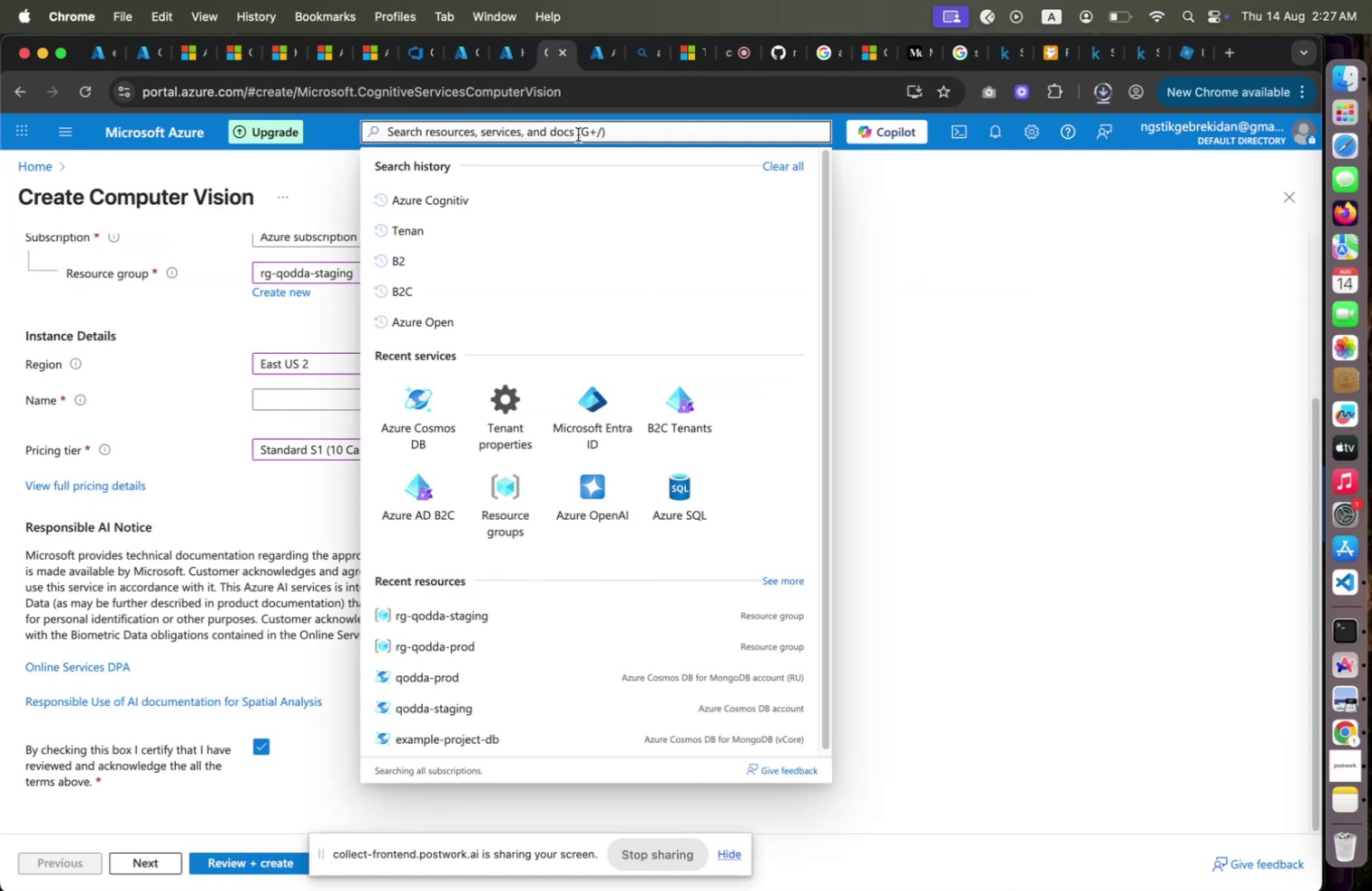 
type(Custom V)
 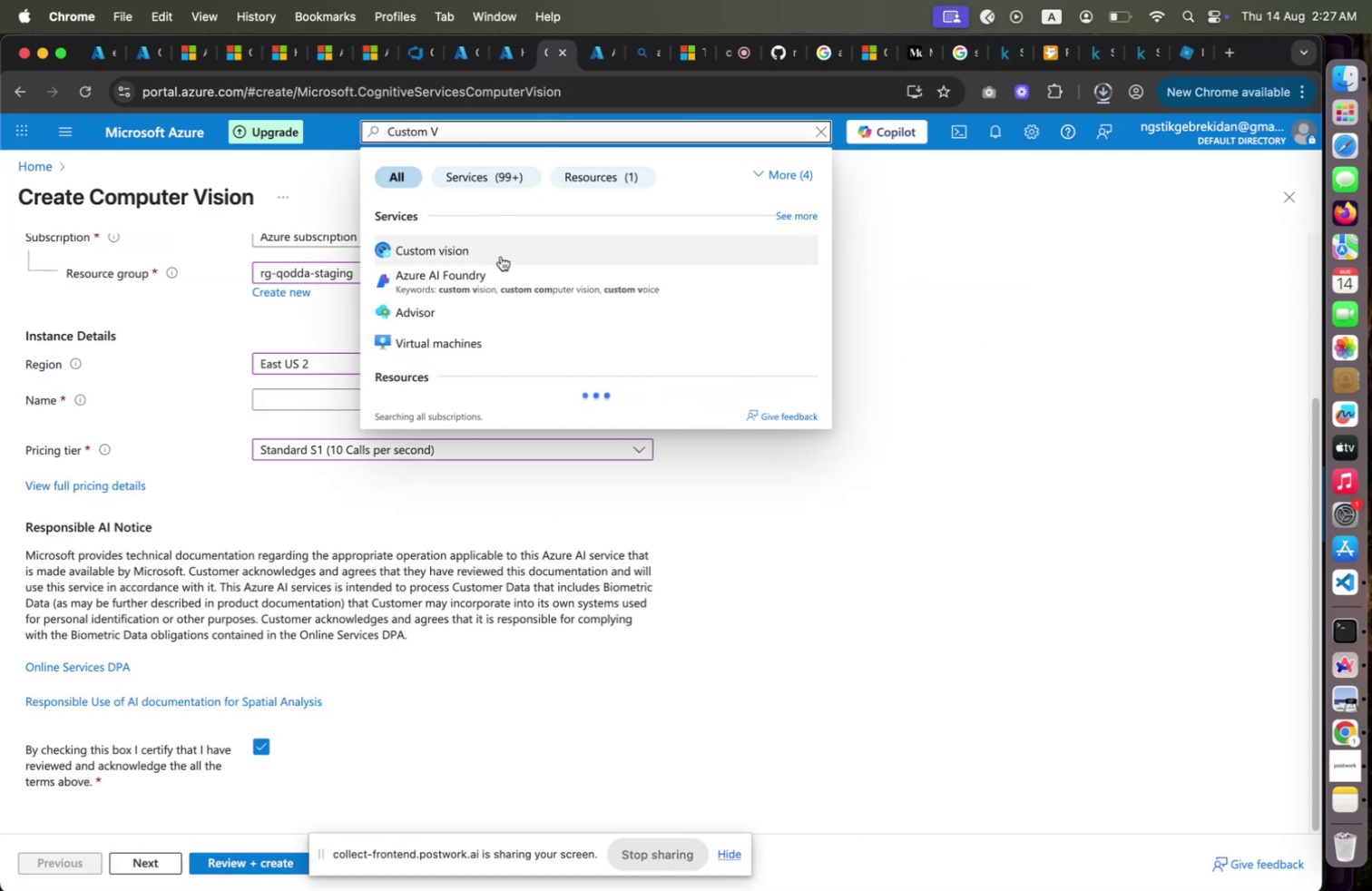 
left_click([501, 256])
 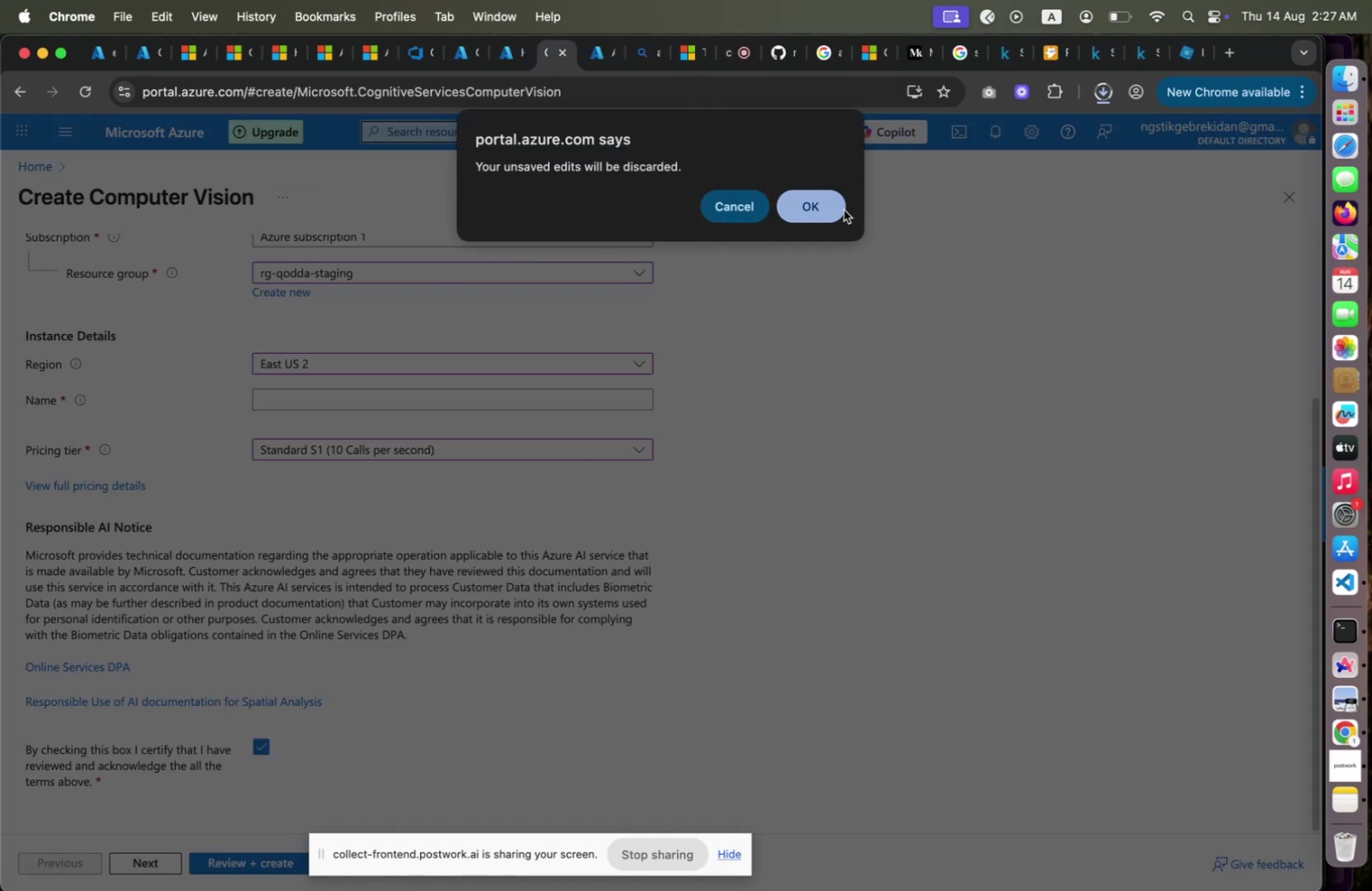 
left_click([844, 210])
 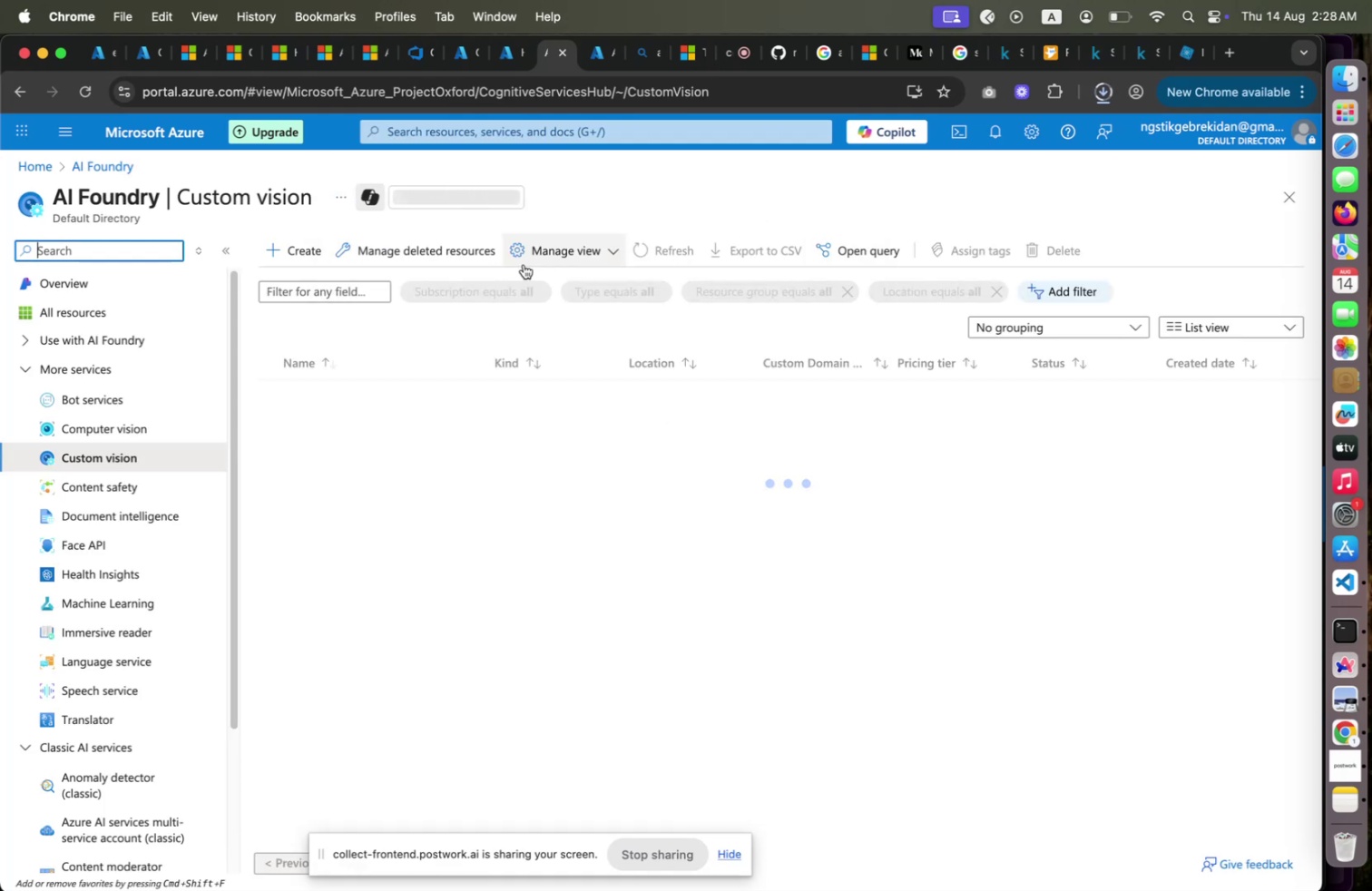 
wait(8.82)
 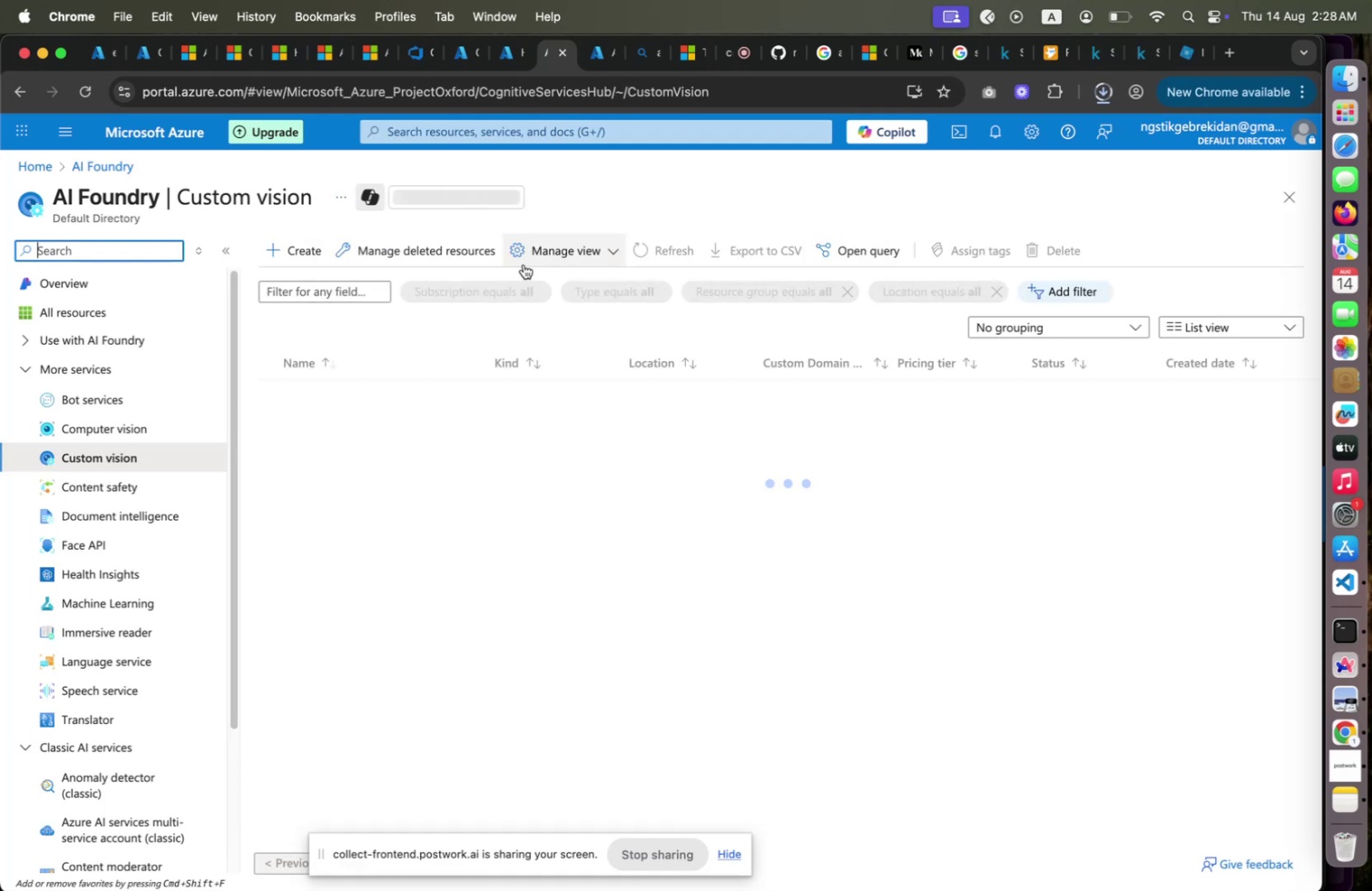 
left_click([543, 563])
 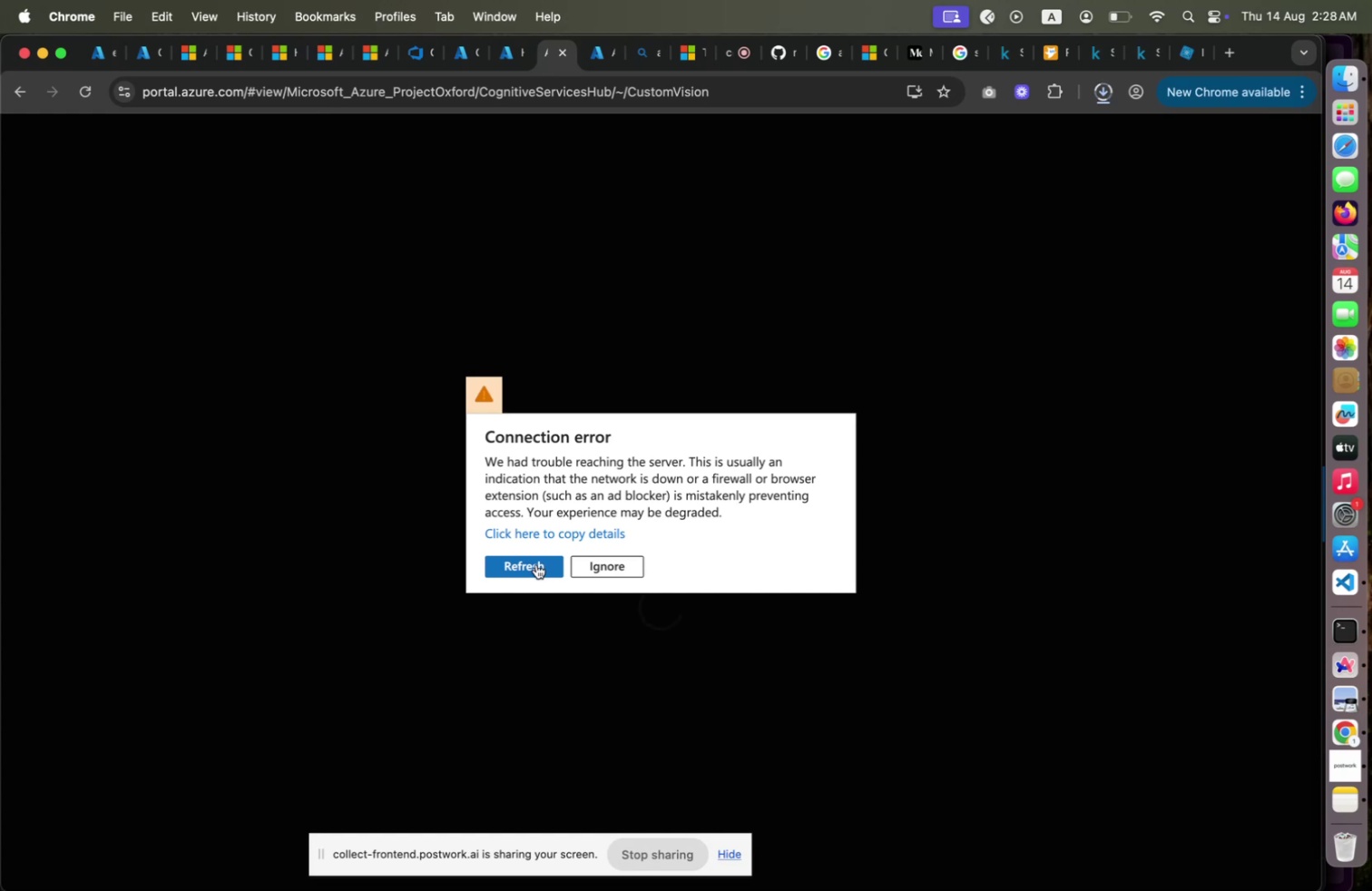 
left_click([536, 563])
 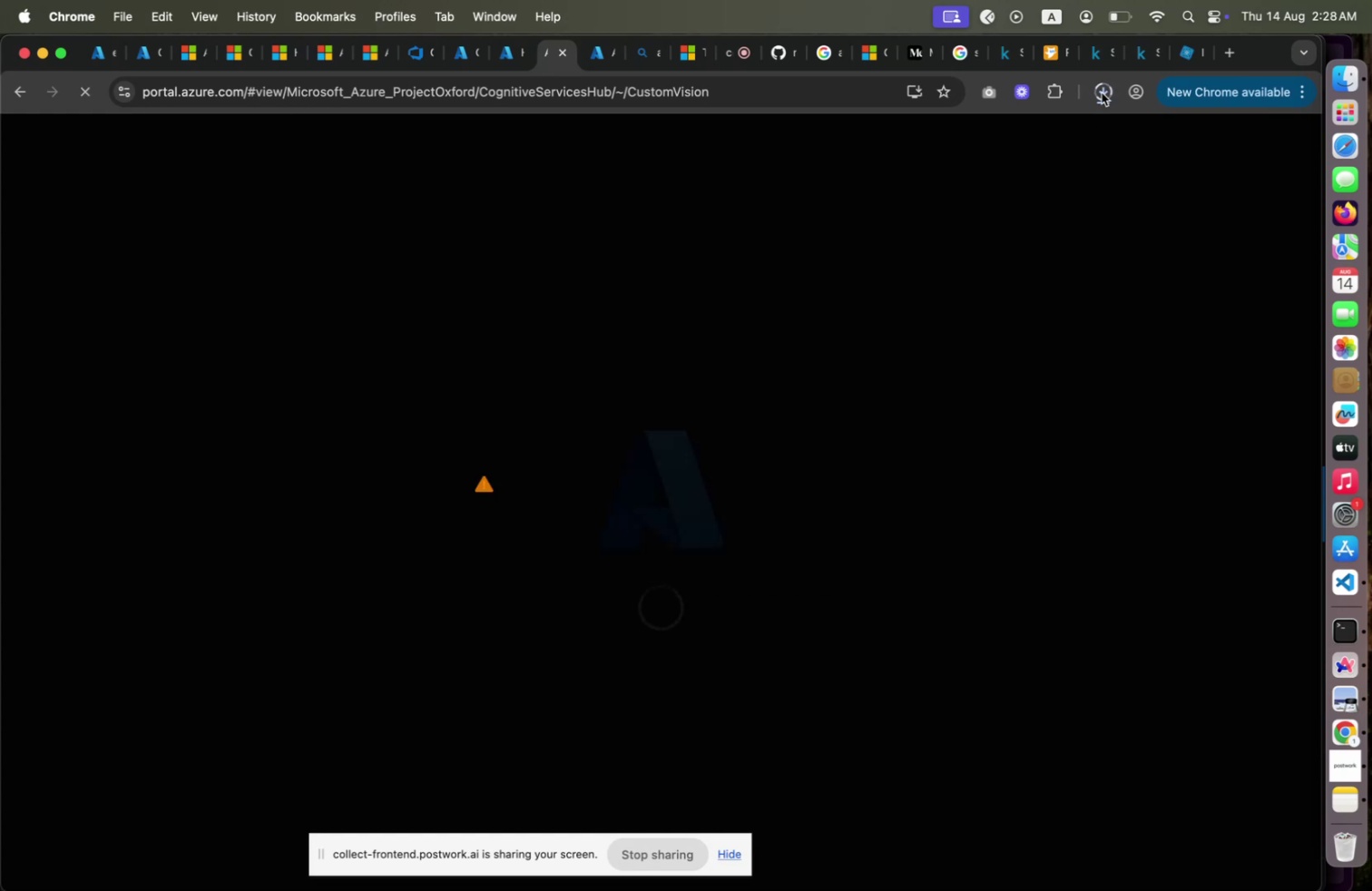 
left_click([1108, 83])
 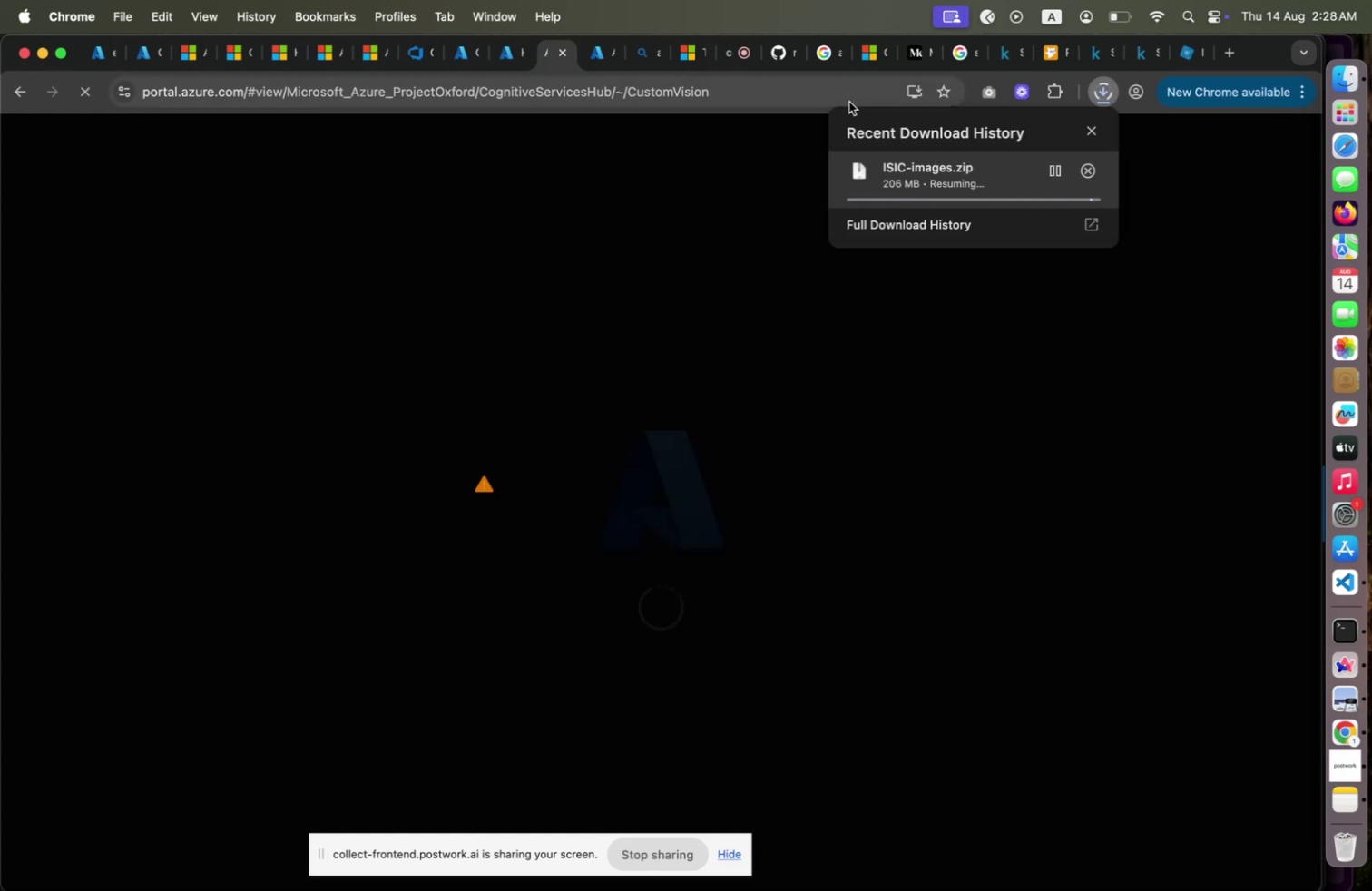 
left_click([849, 102])
 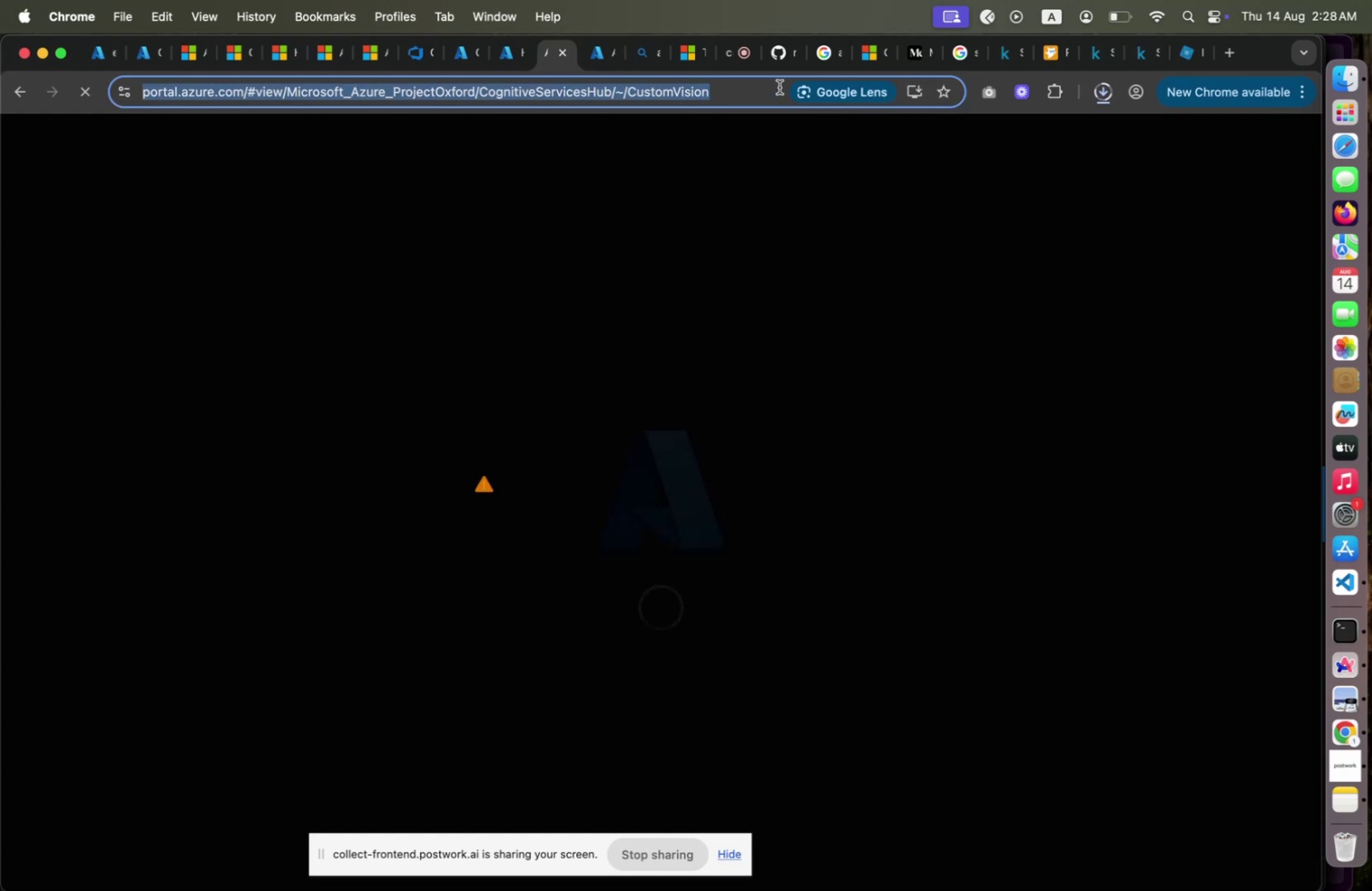 
left_click([779, 87])
 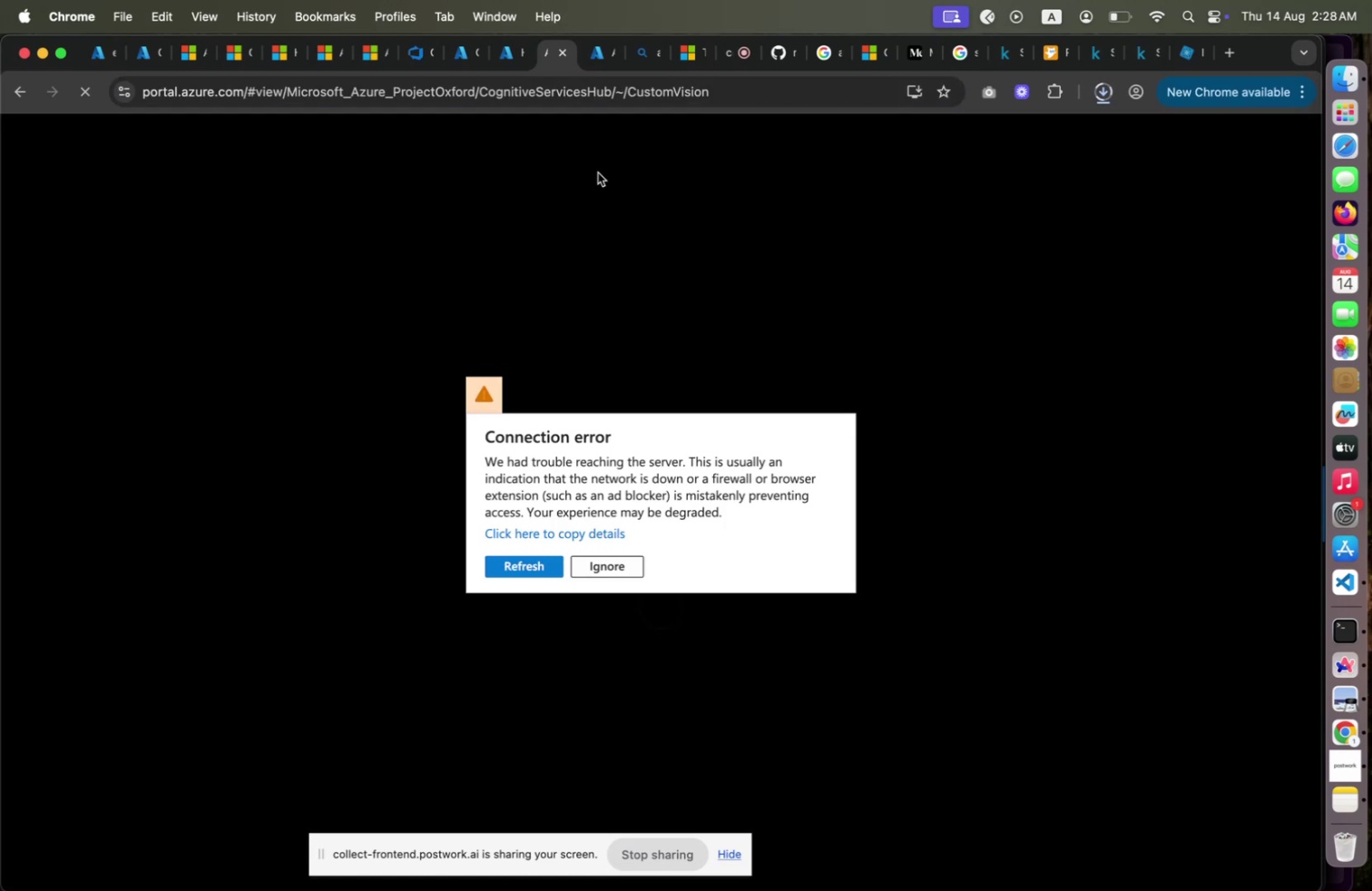 
wait(6.78)
 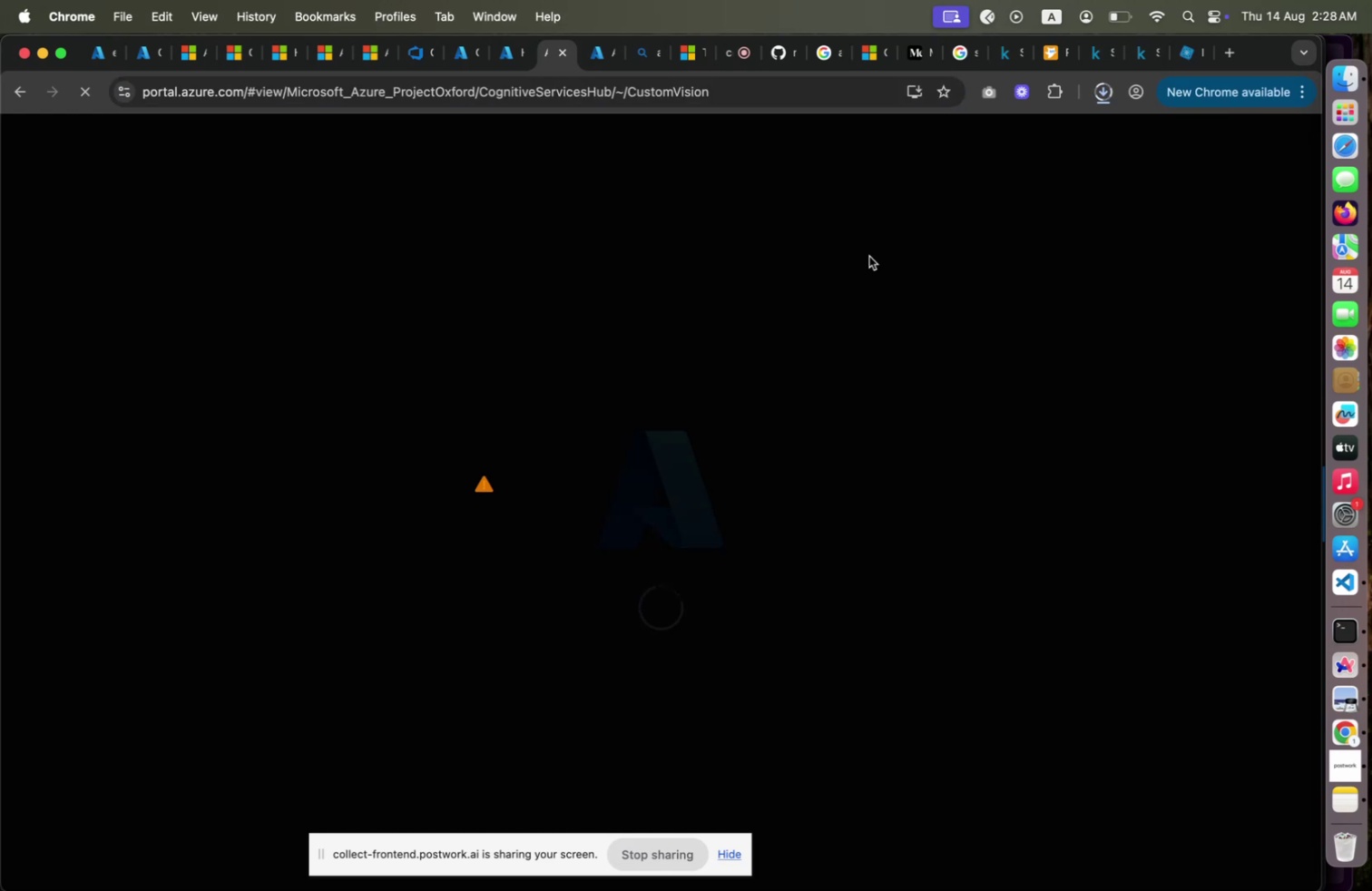 
left_click([541, 87])
 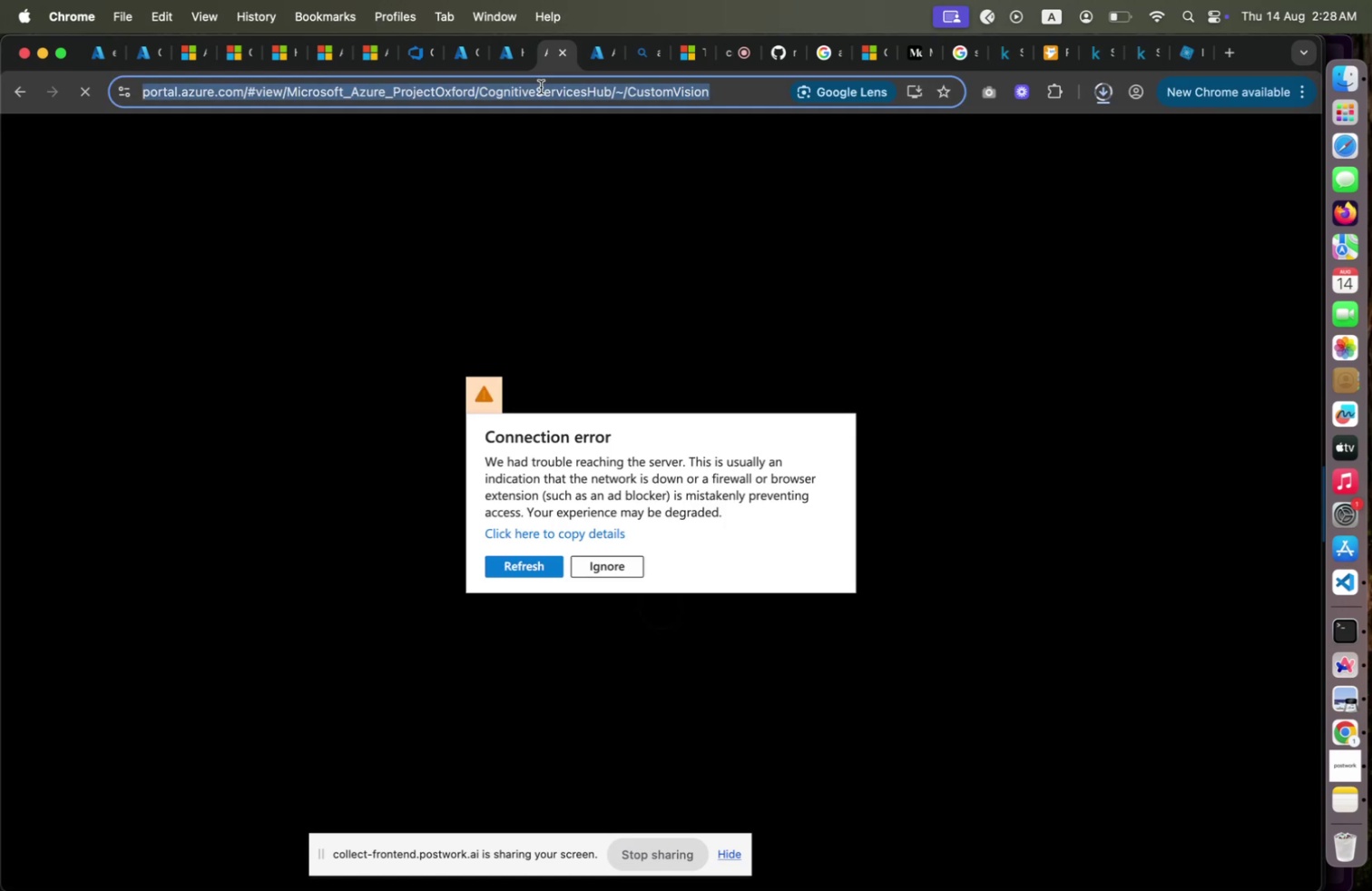 
key(Enter)
 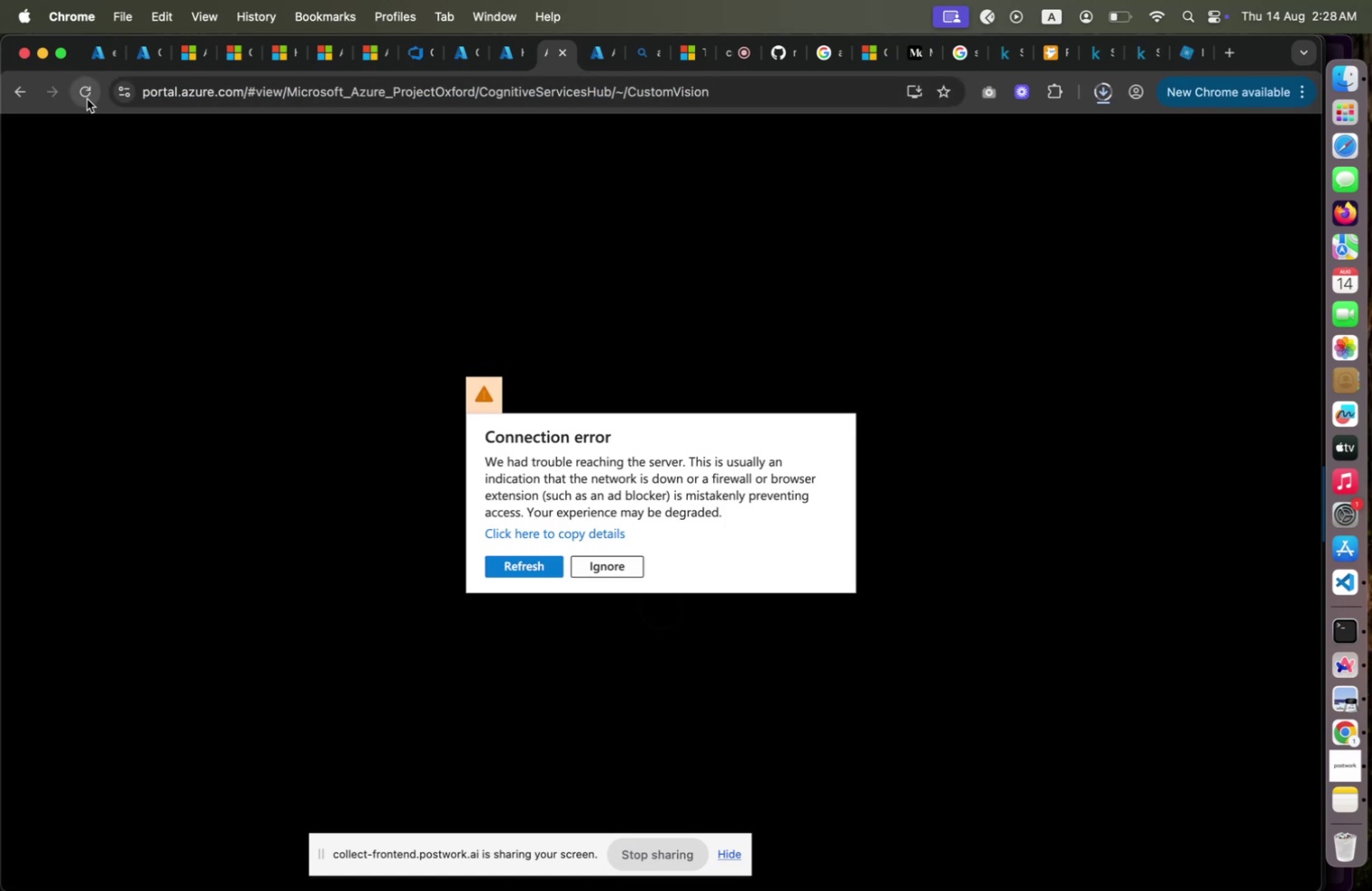 
left_click([87, 99])
 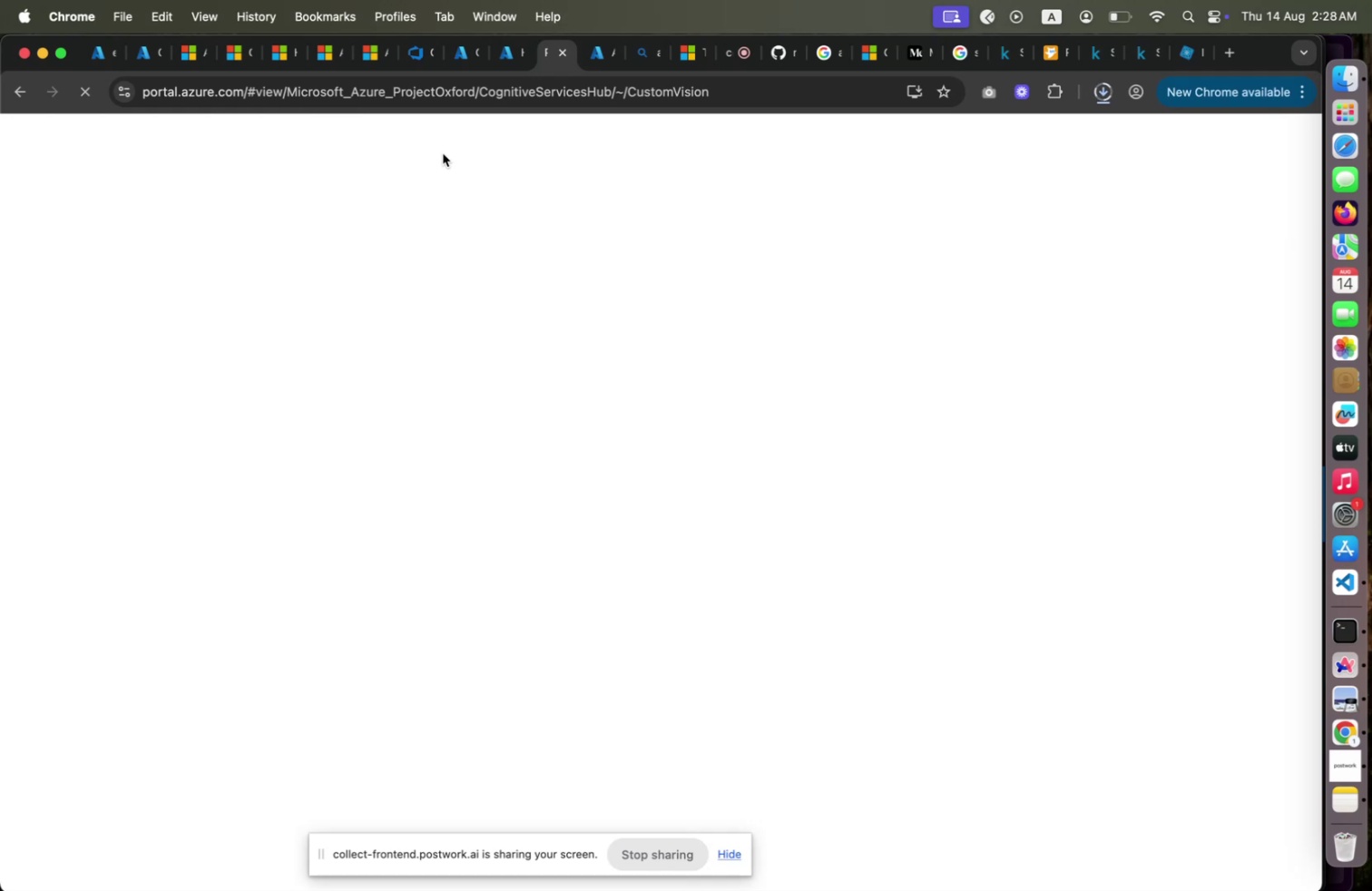 
wait(16.7)
 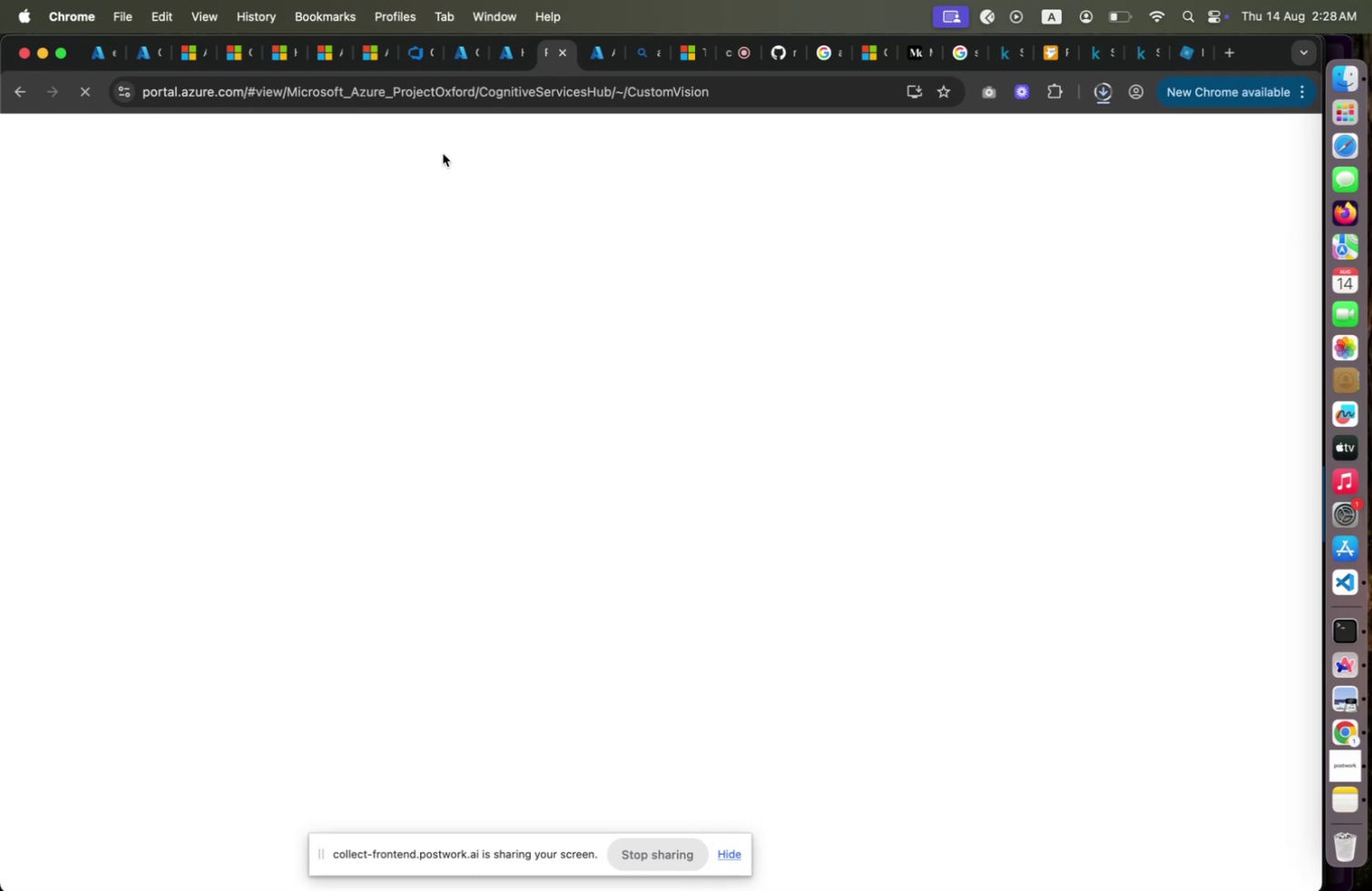 
left_click([511, 51])
 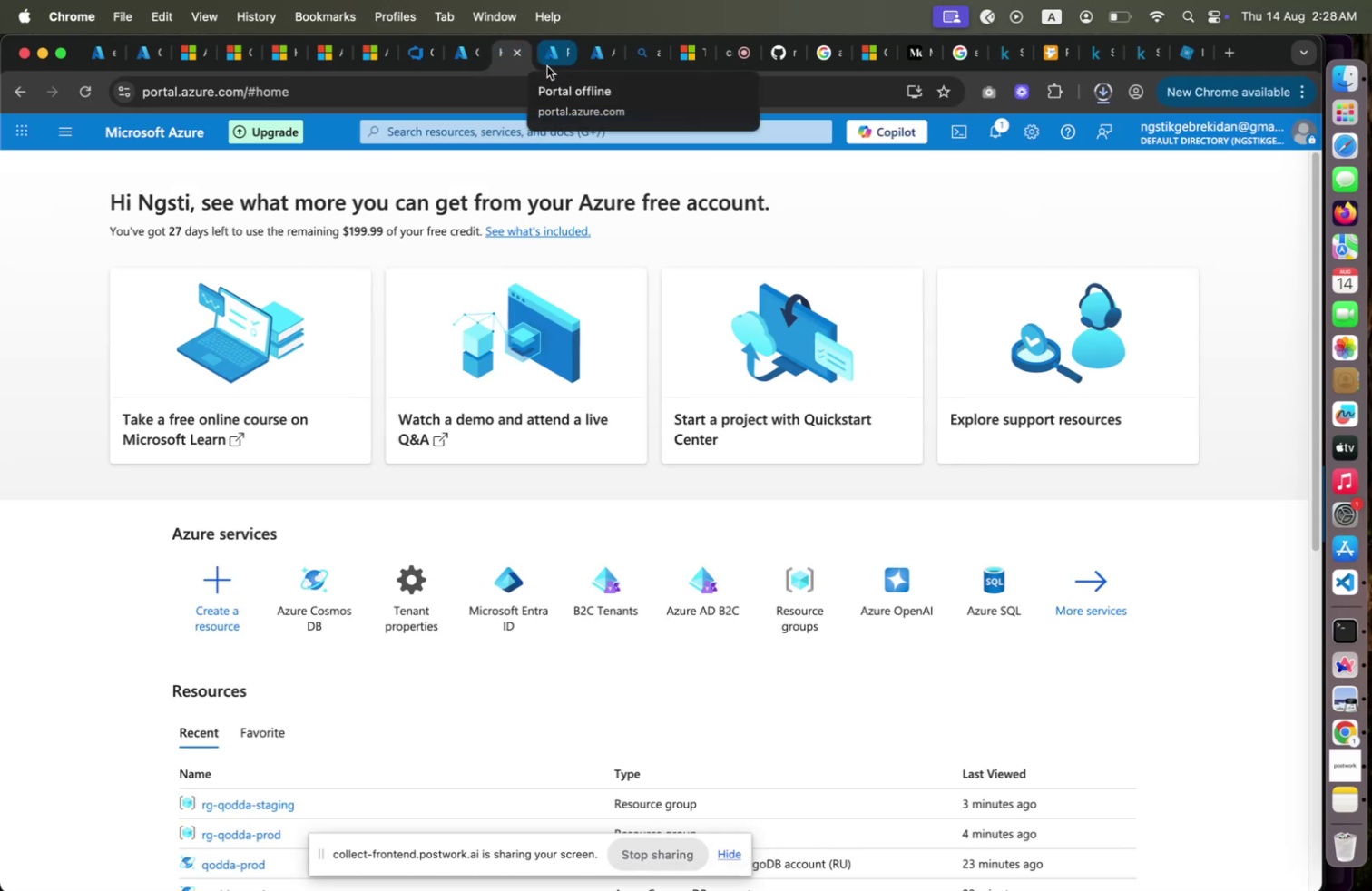 
left_click([547, 66])
 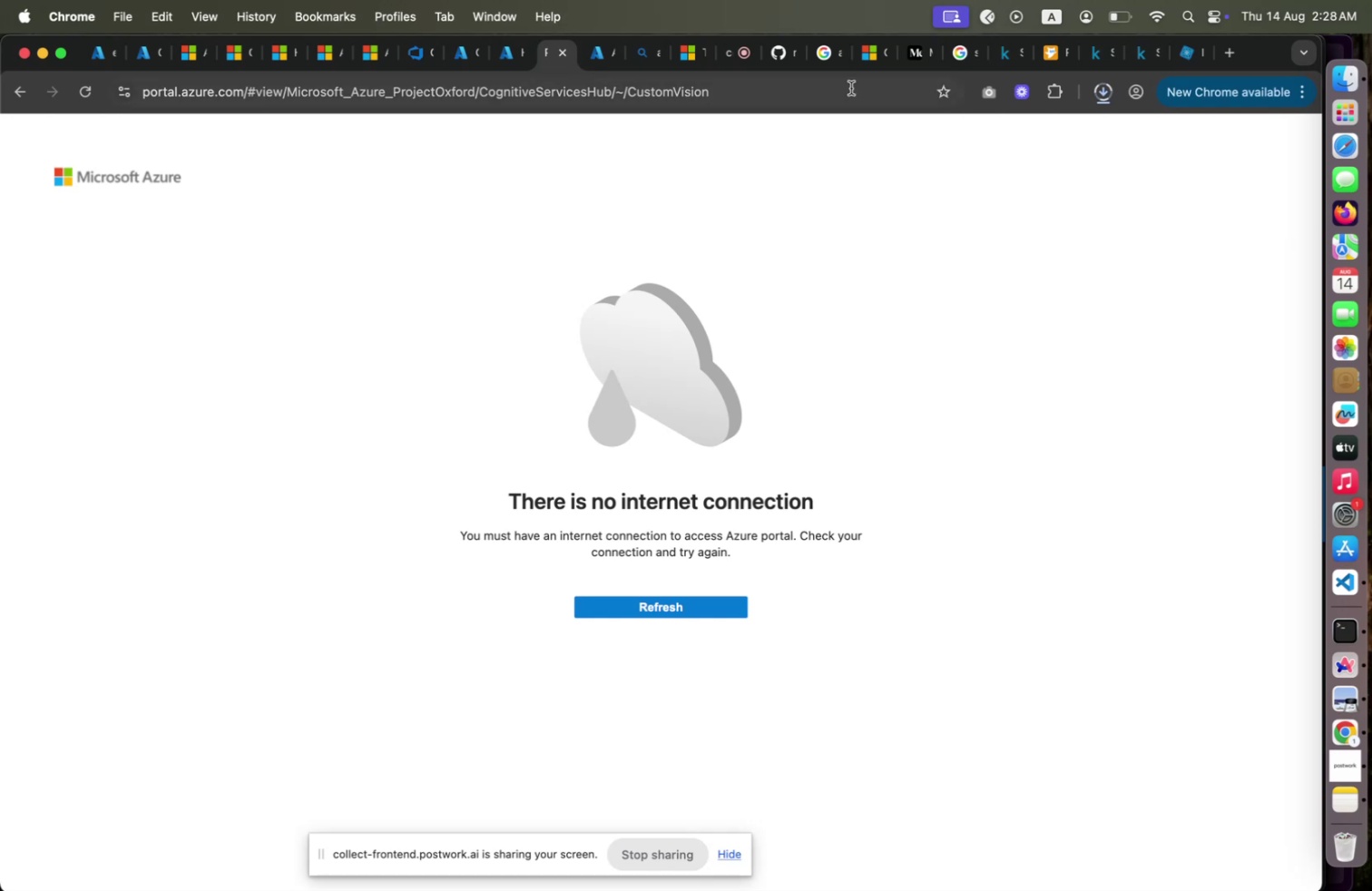 
left_click([834, 89])
 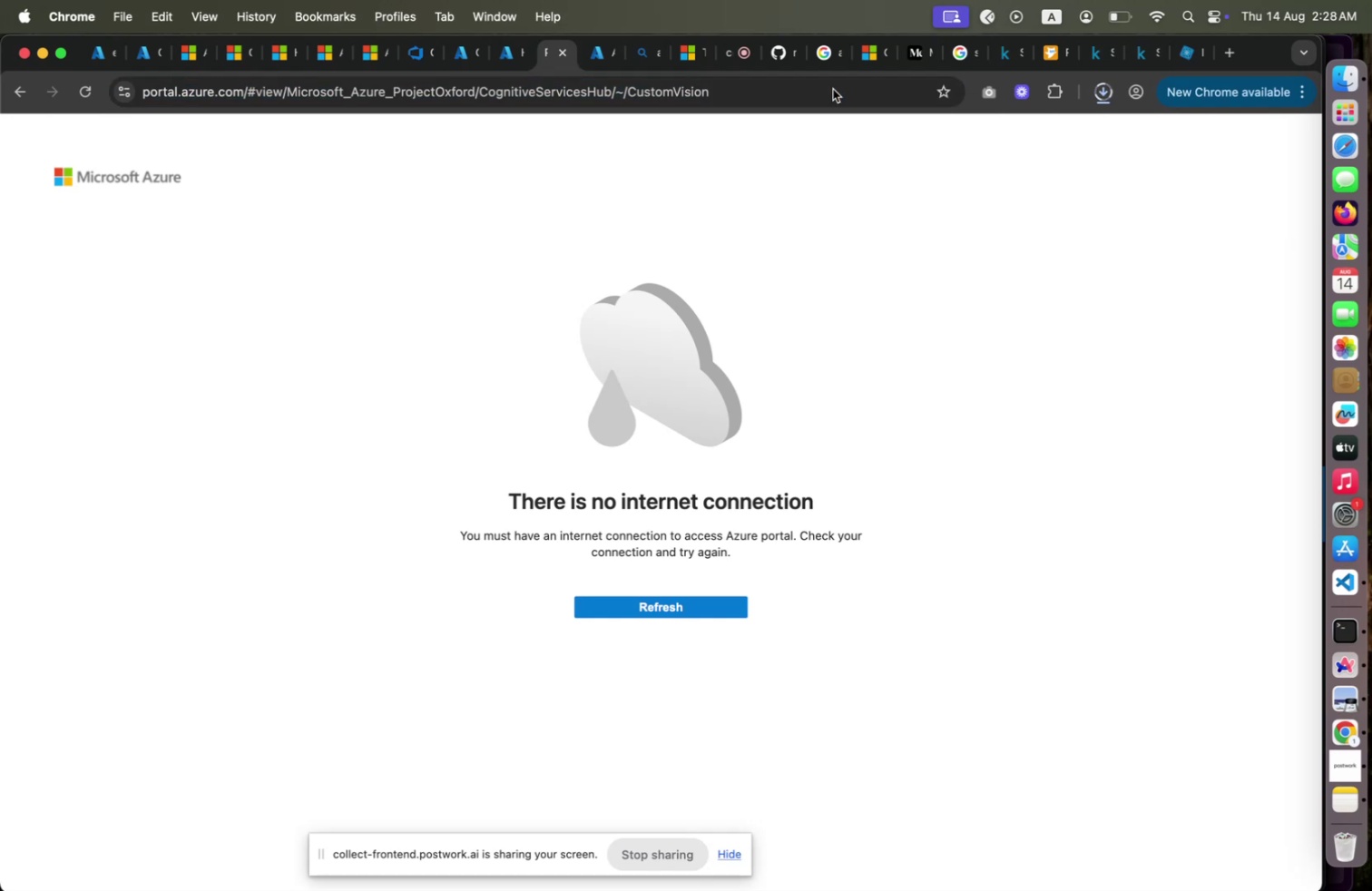 
key(Enter)
 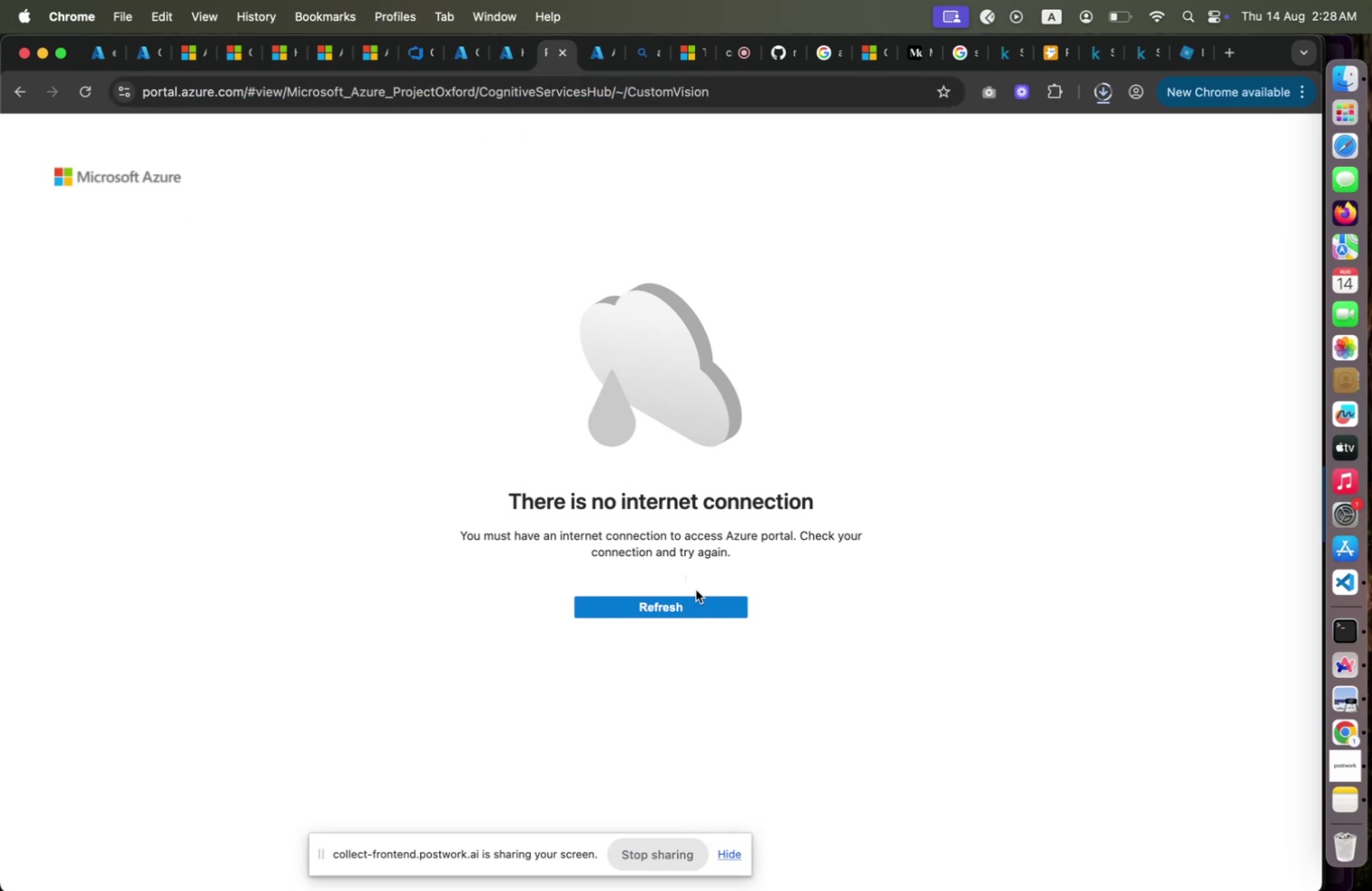 
wait(8.49)
 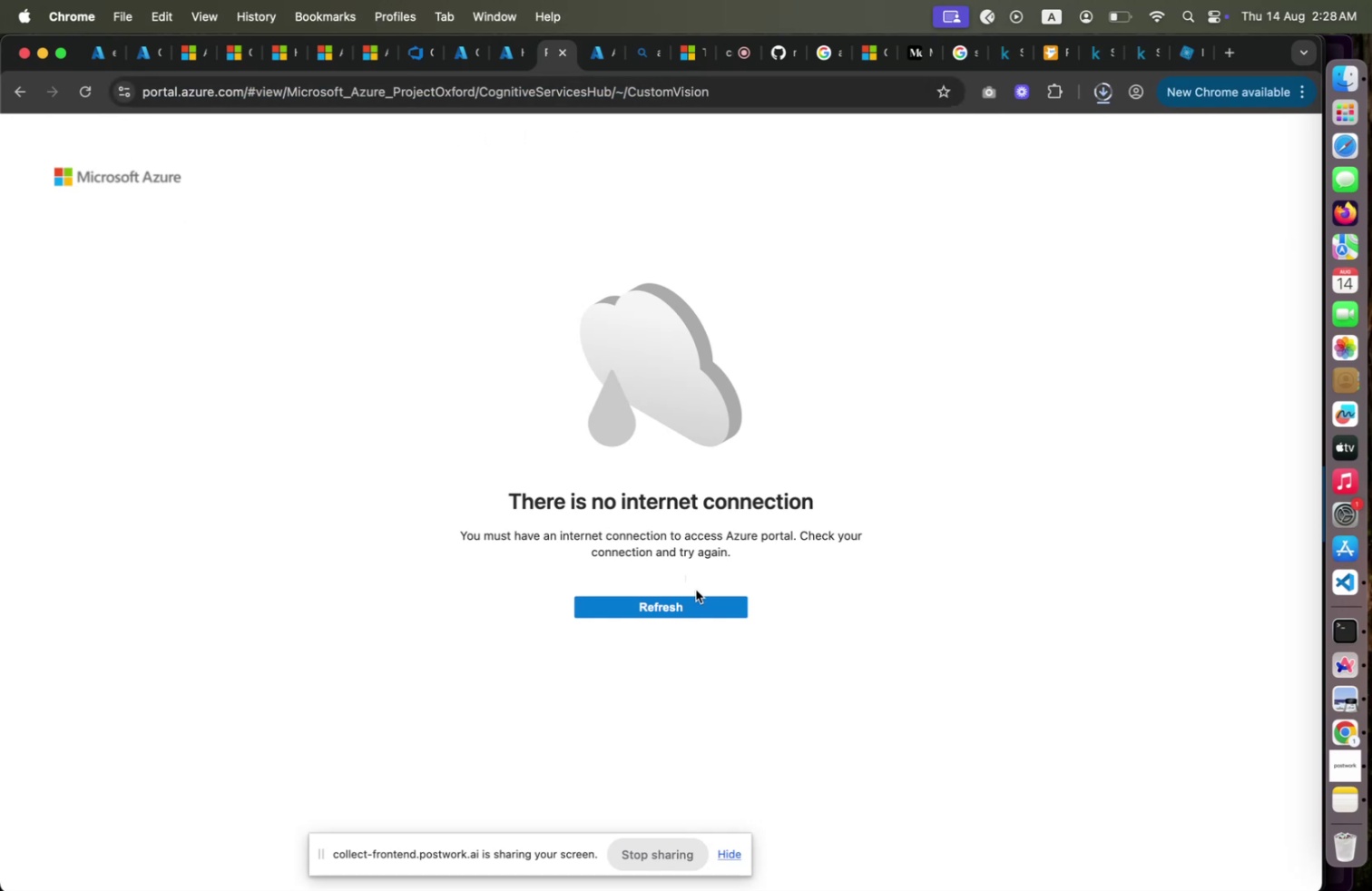 
left_click([554, 66])
 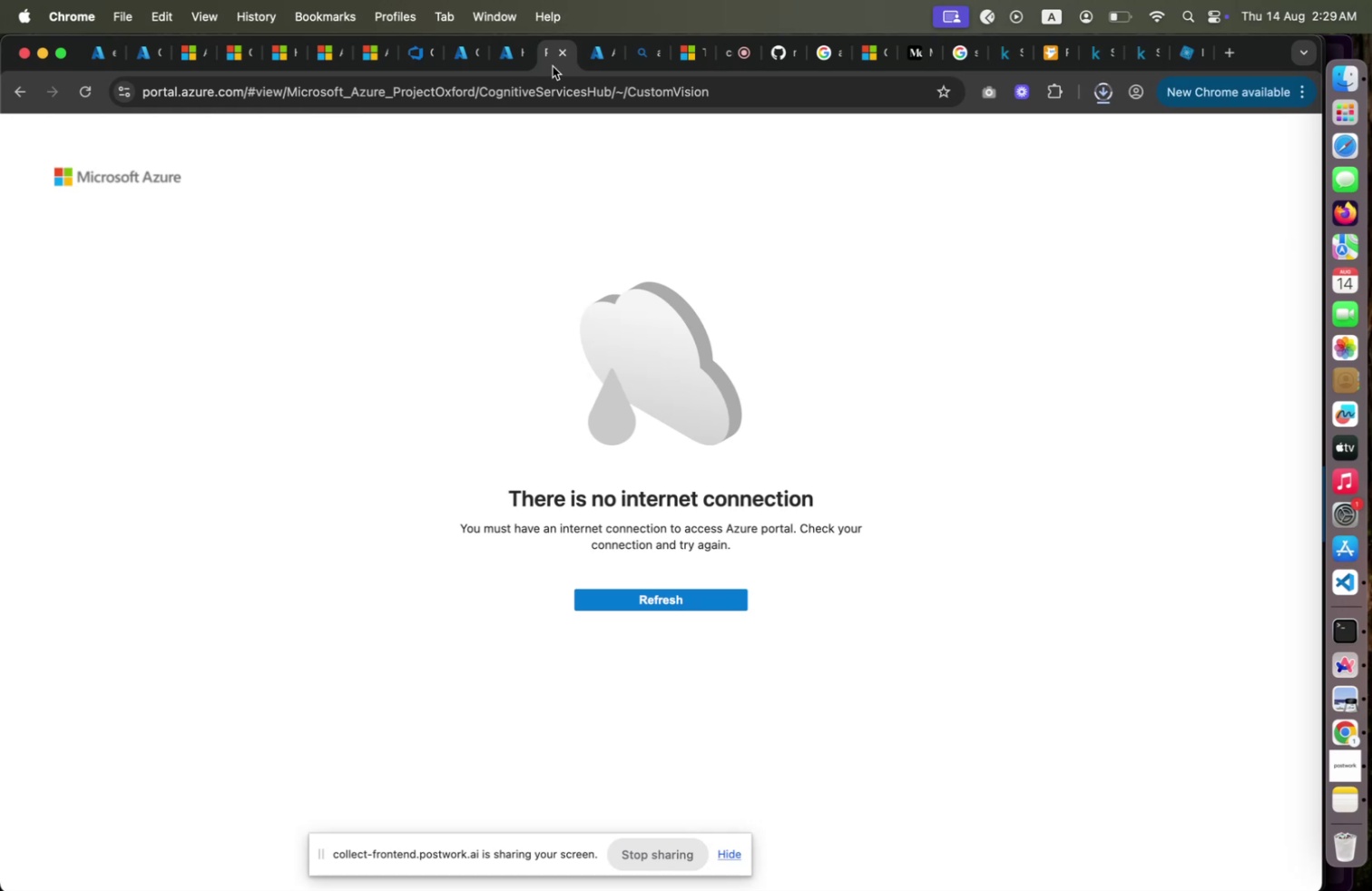 
wait(34.1)
 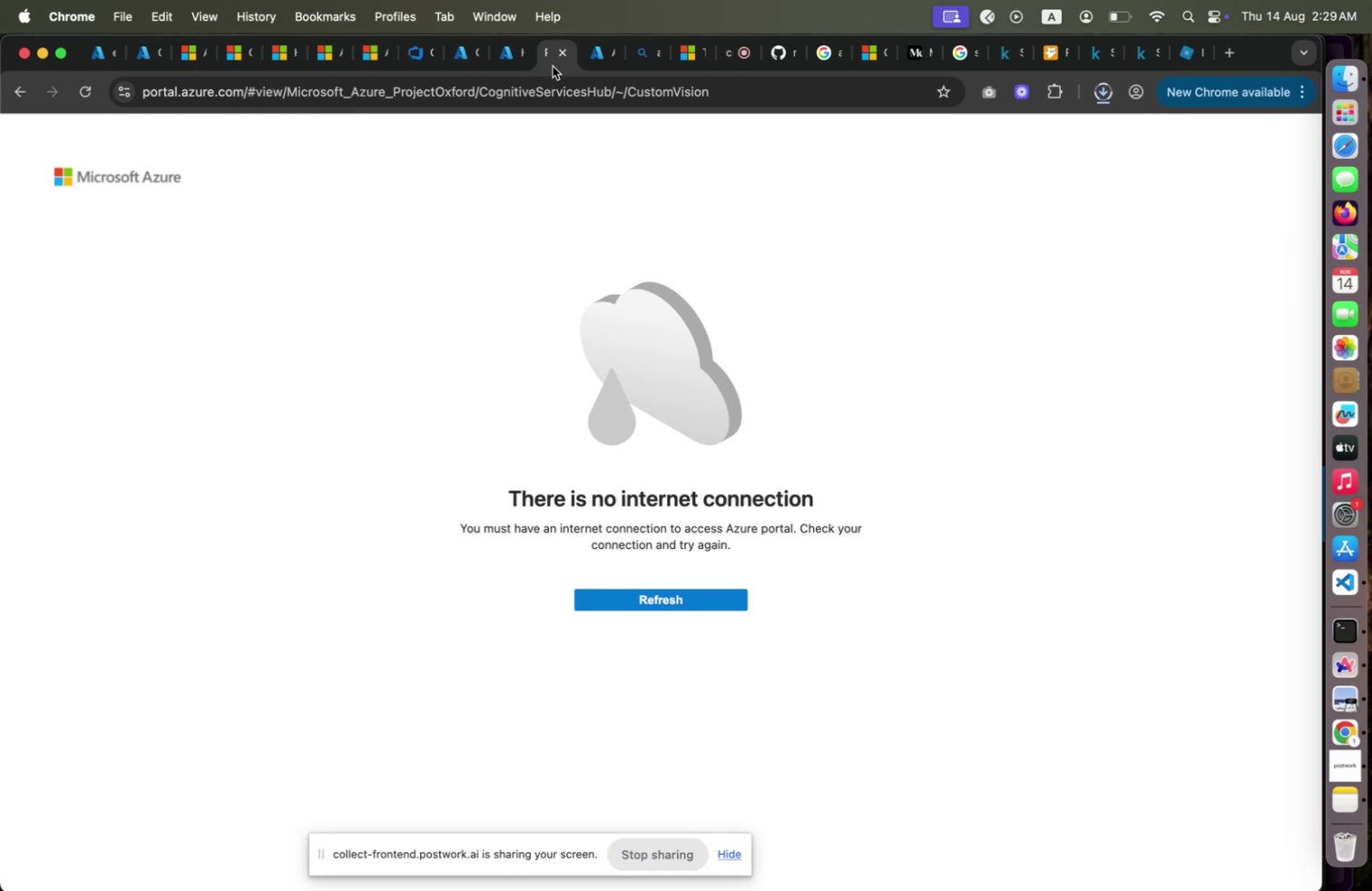 
left_click([601, 65])
 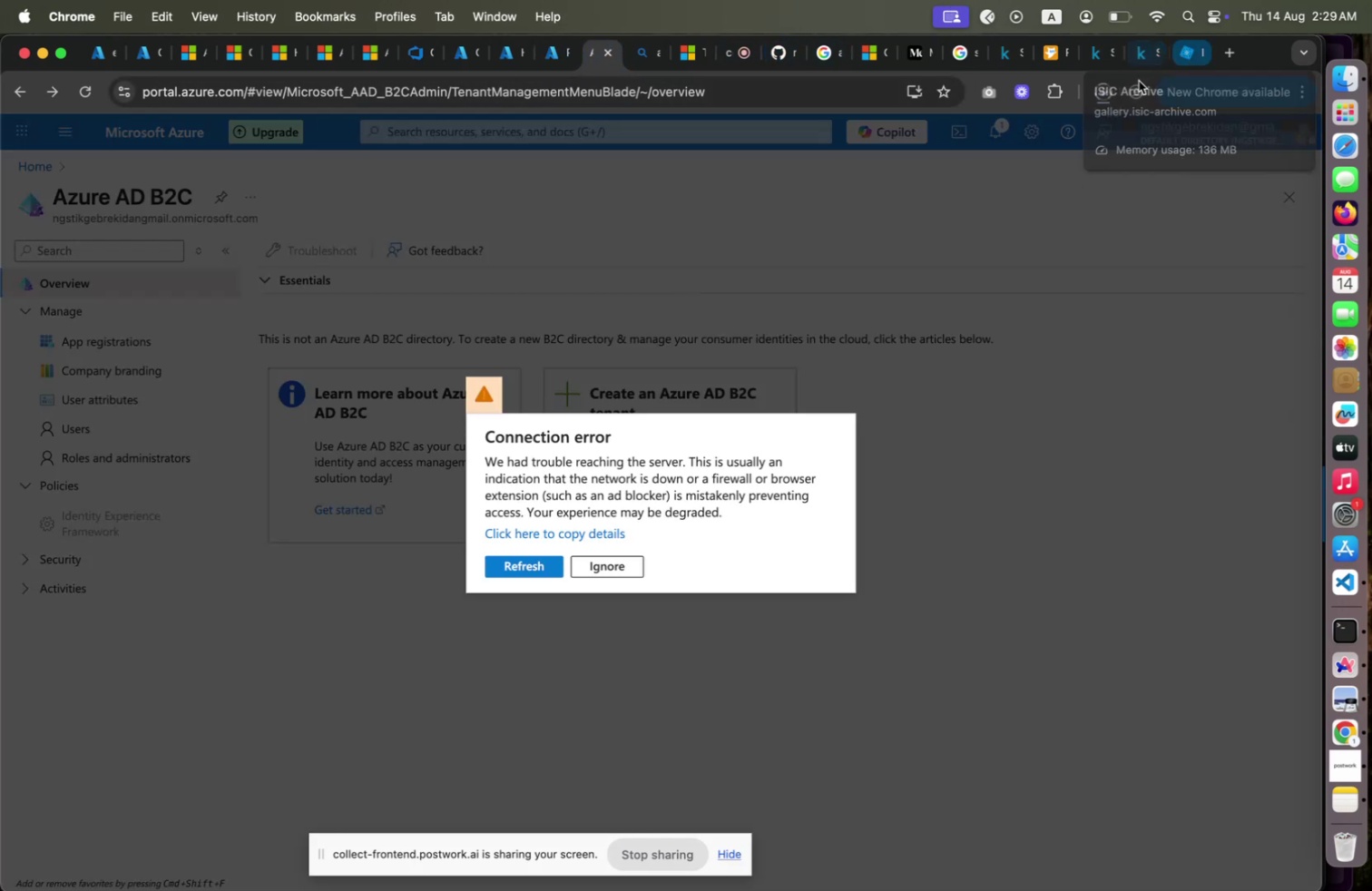 
left_click([1092, 101])
 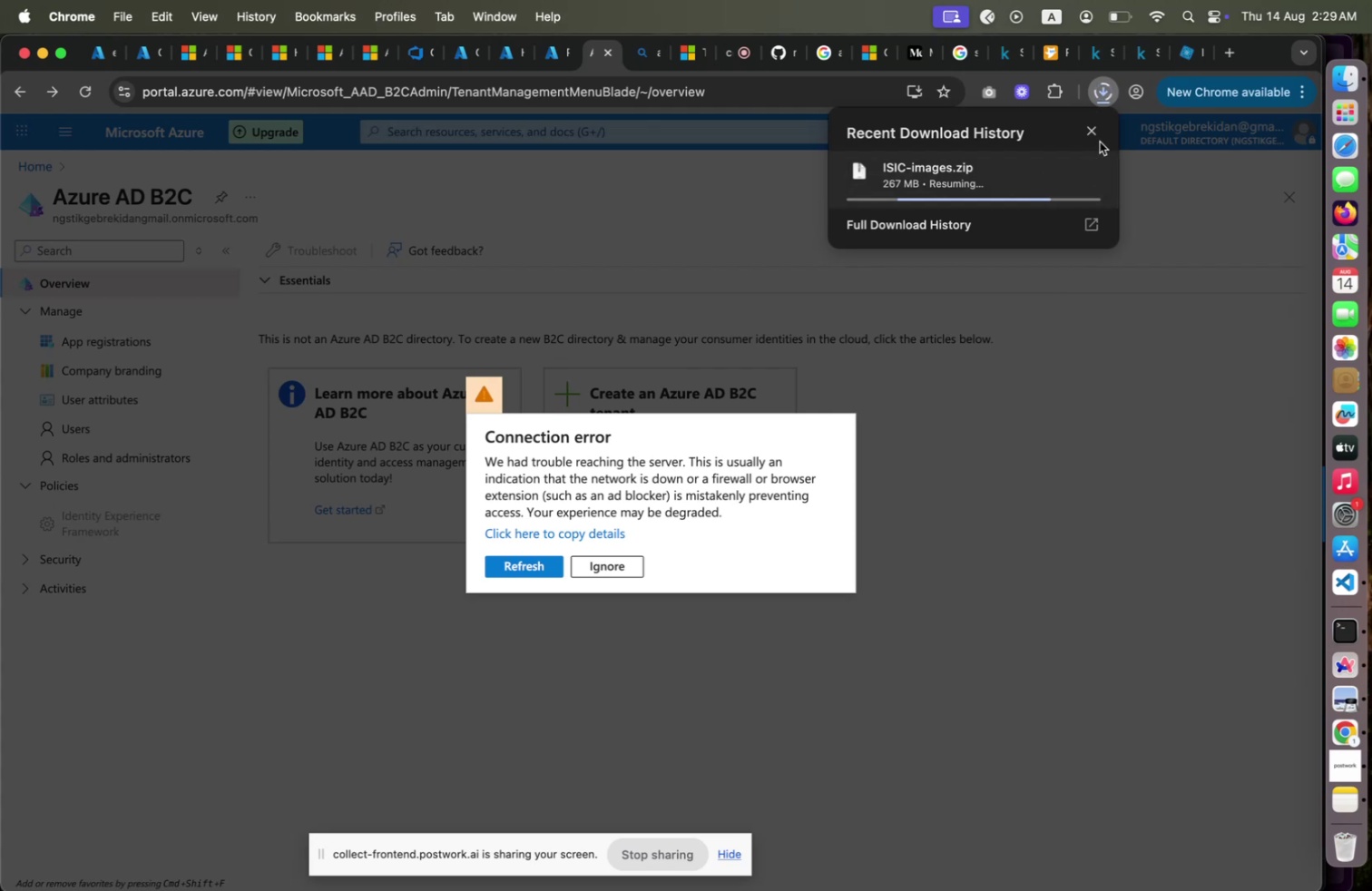 
left_click([1095, 130])
 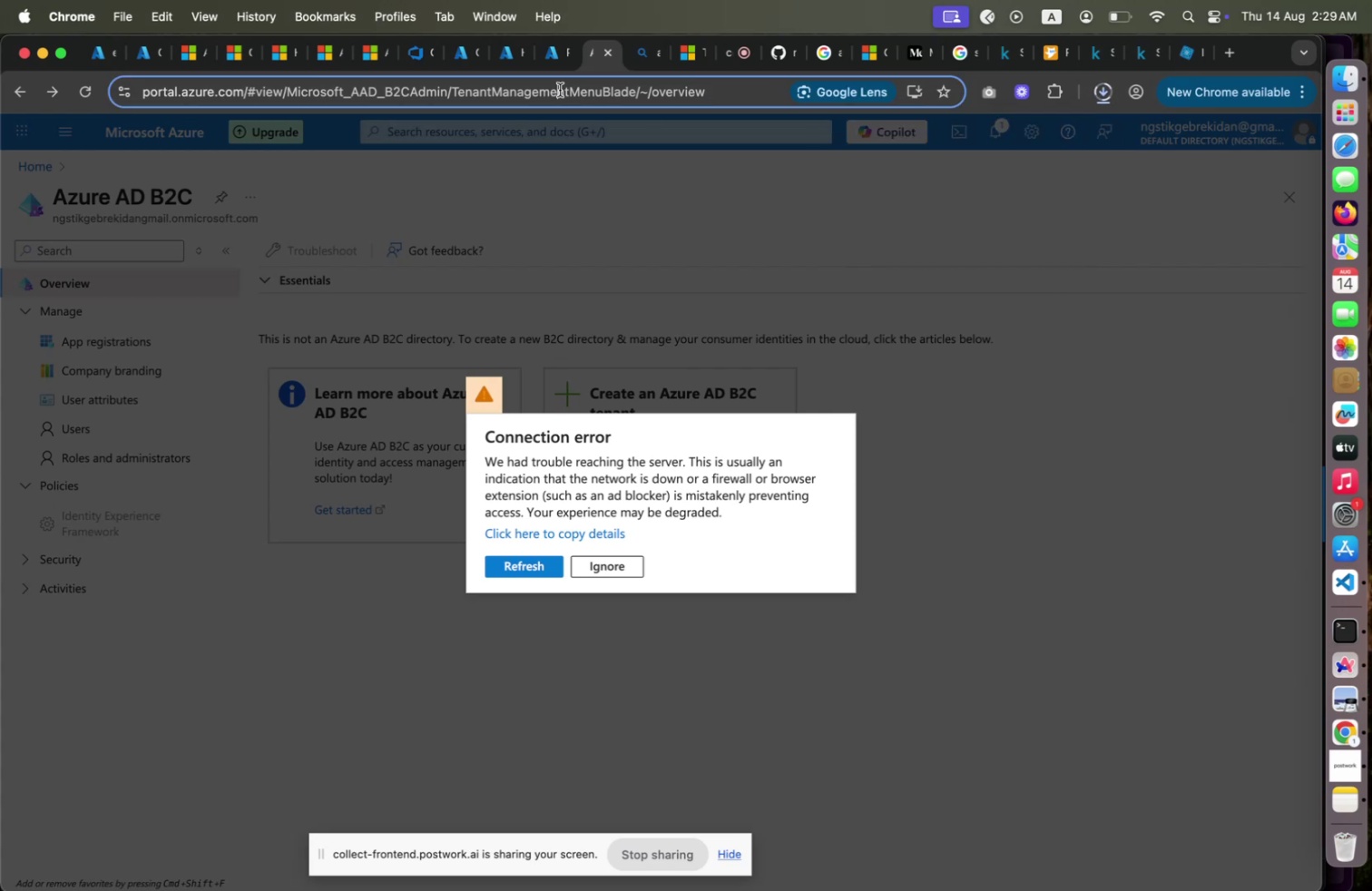 
left_click([560, 90])
 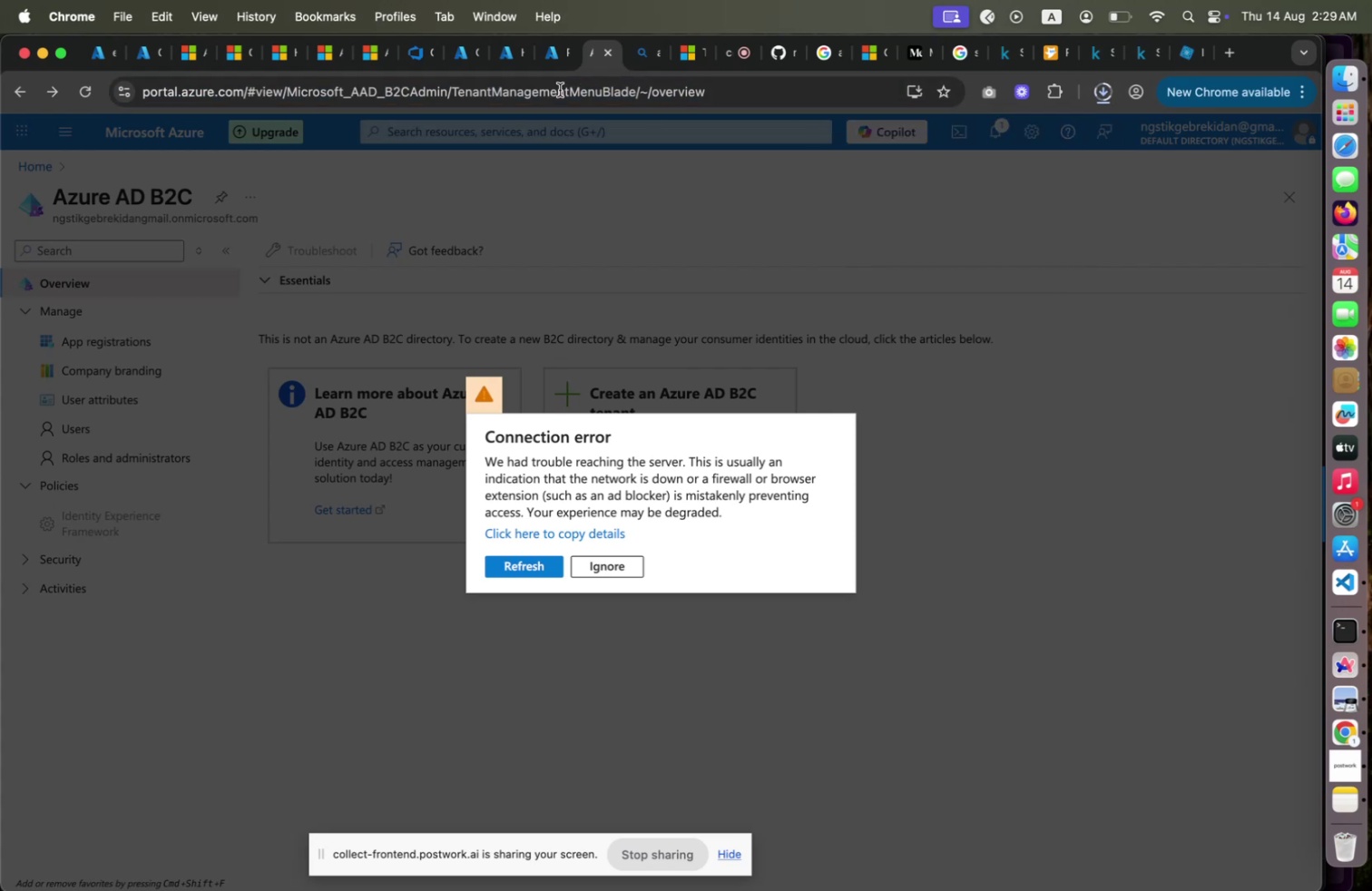 
key(Enter)
 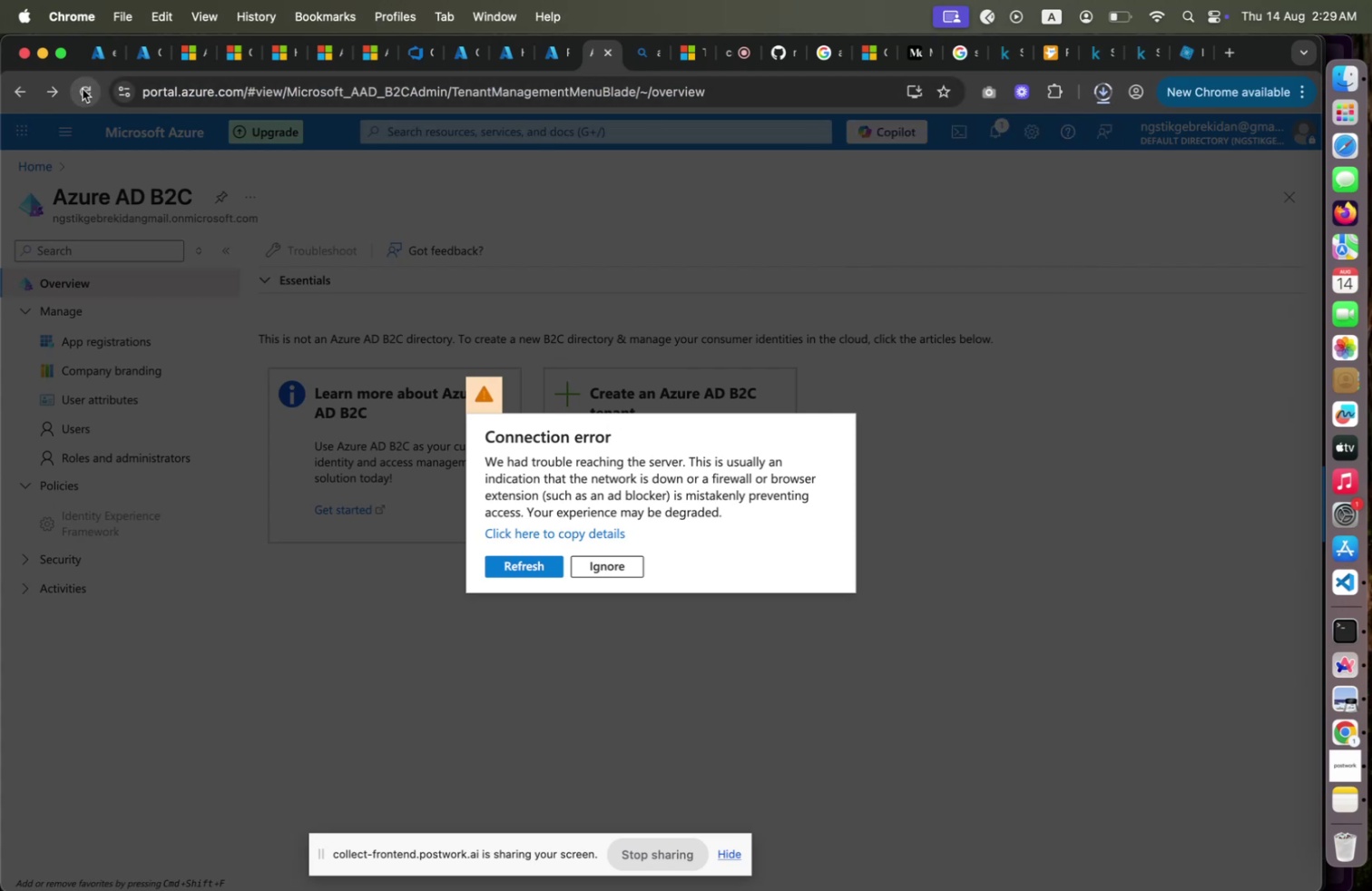 
wait(5.51)
 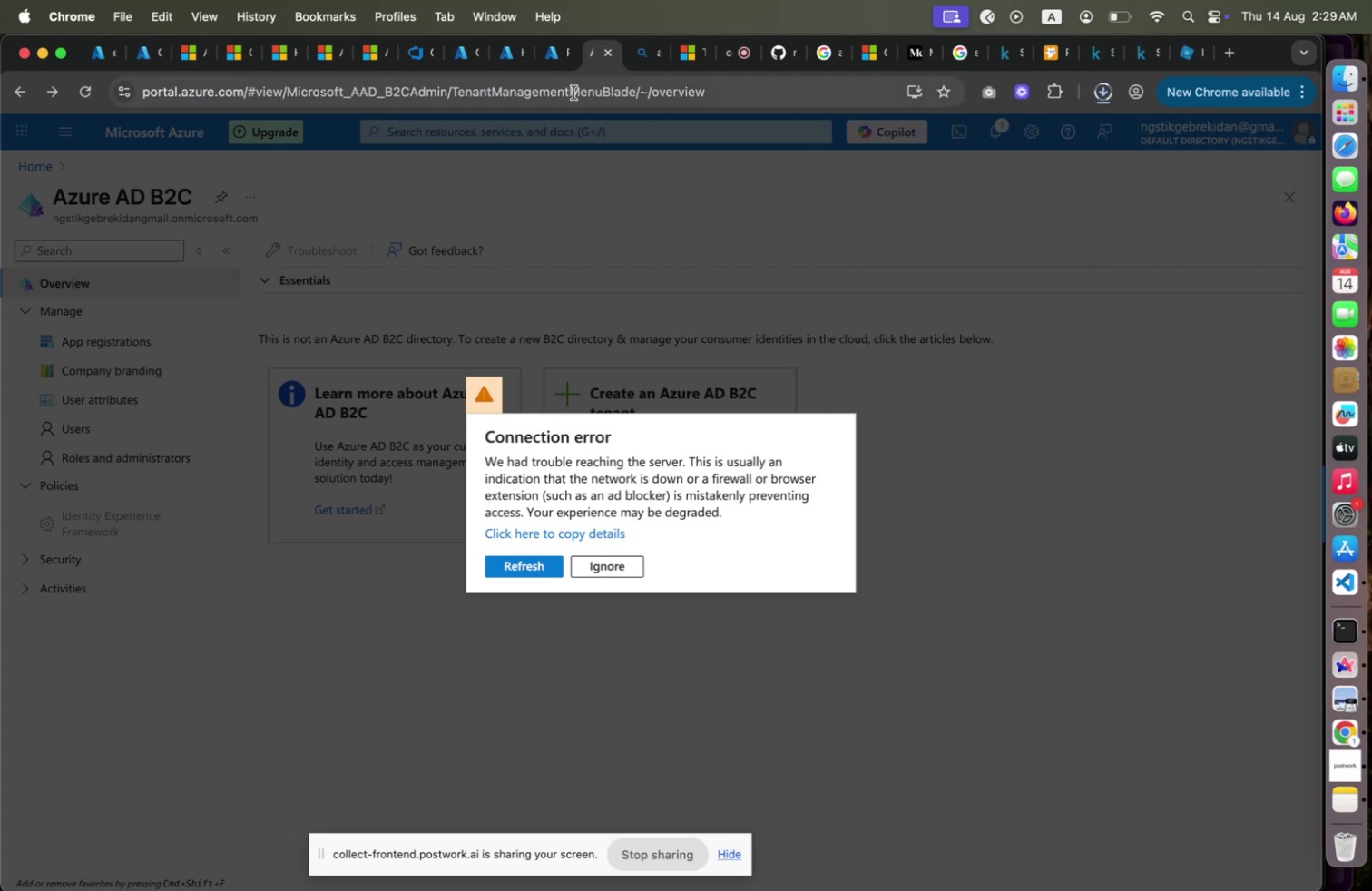 
left_click([550, 64])
 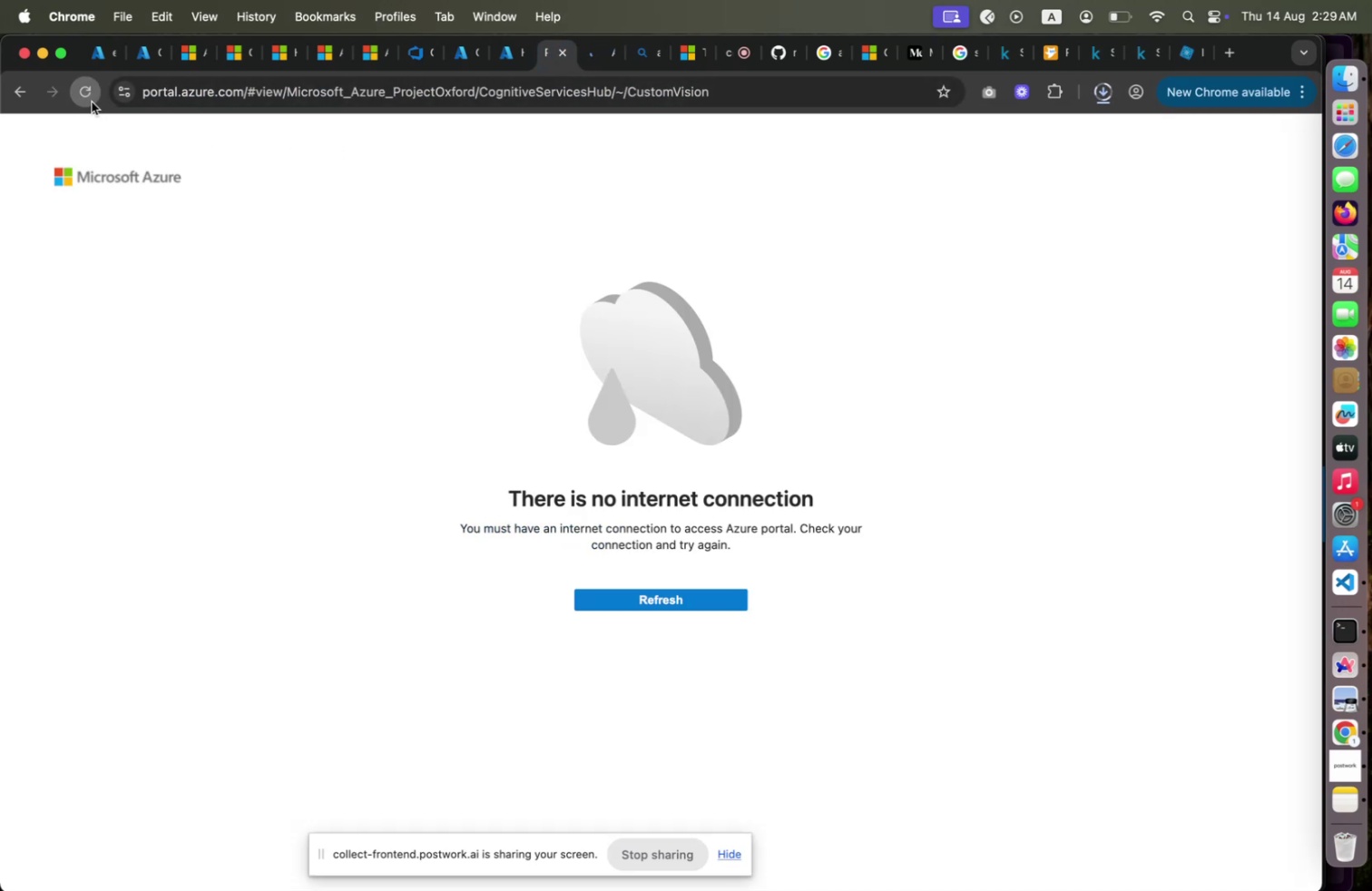 
left_click([92, 102])
 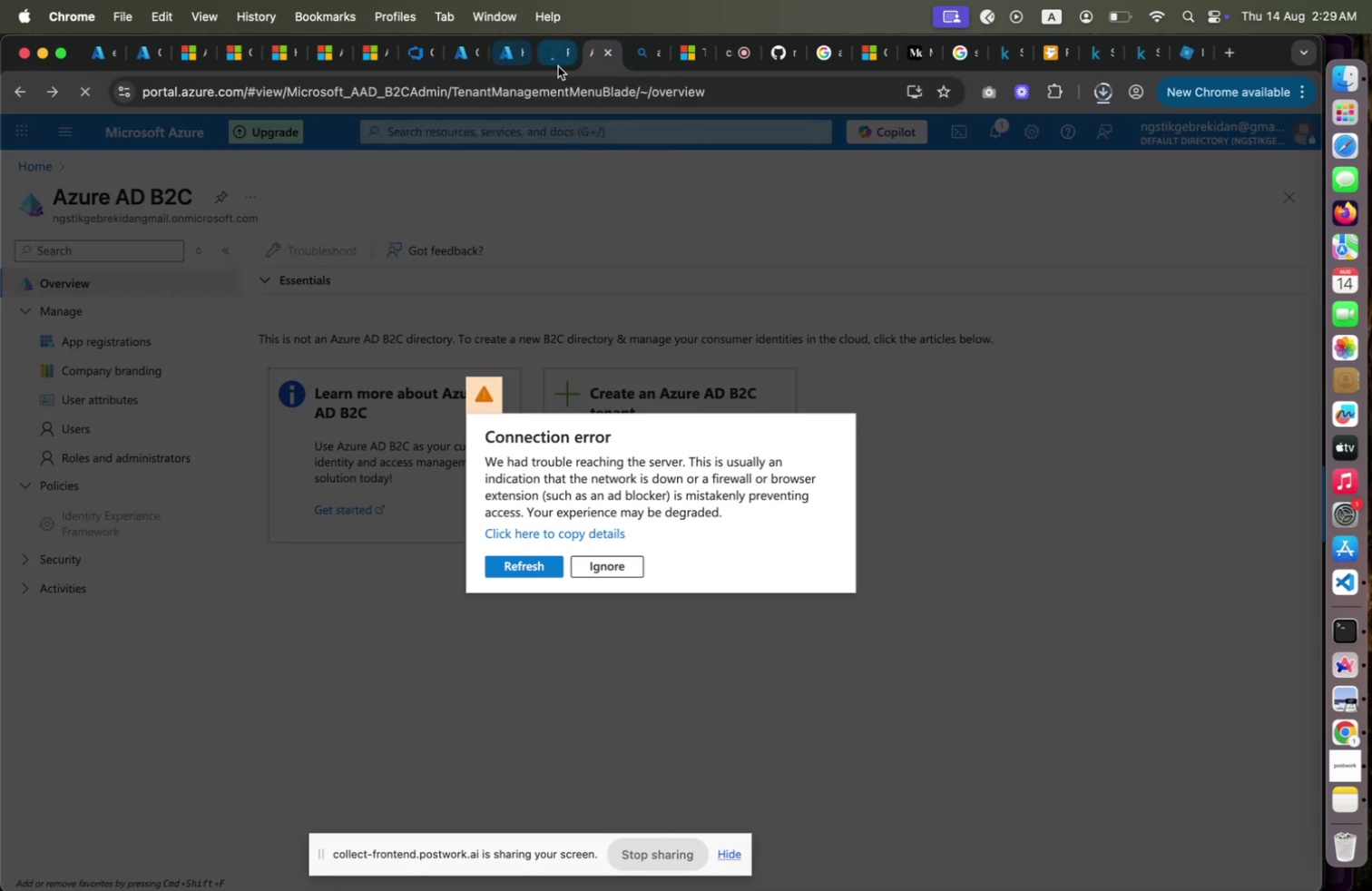 
left_click([558, 66])
 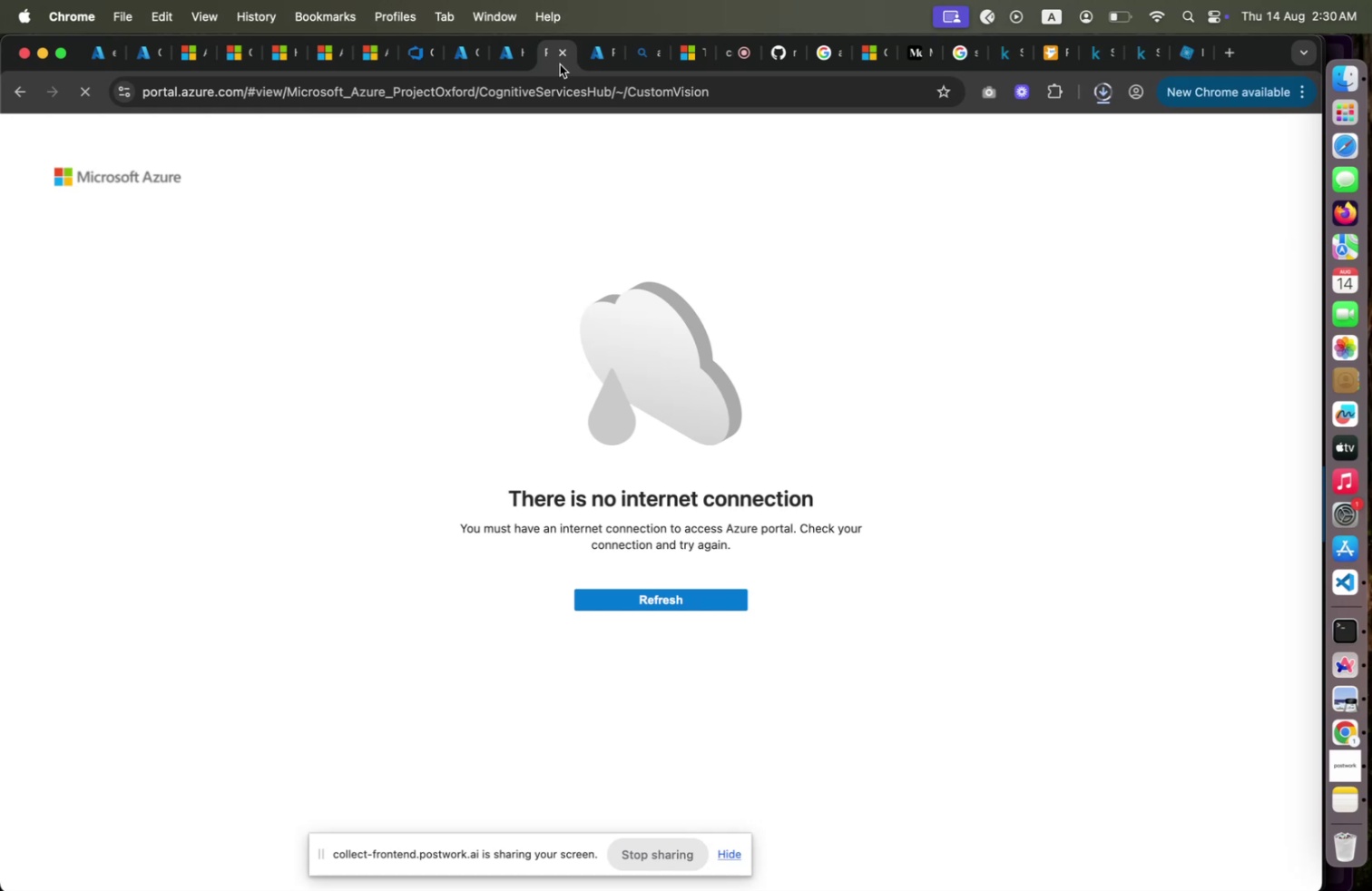 
wait(40.49)
 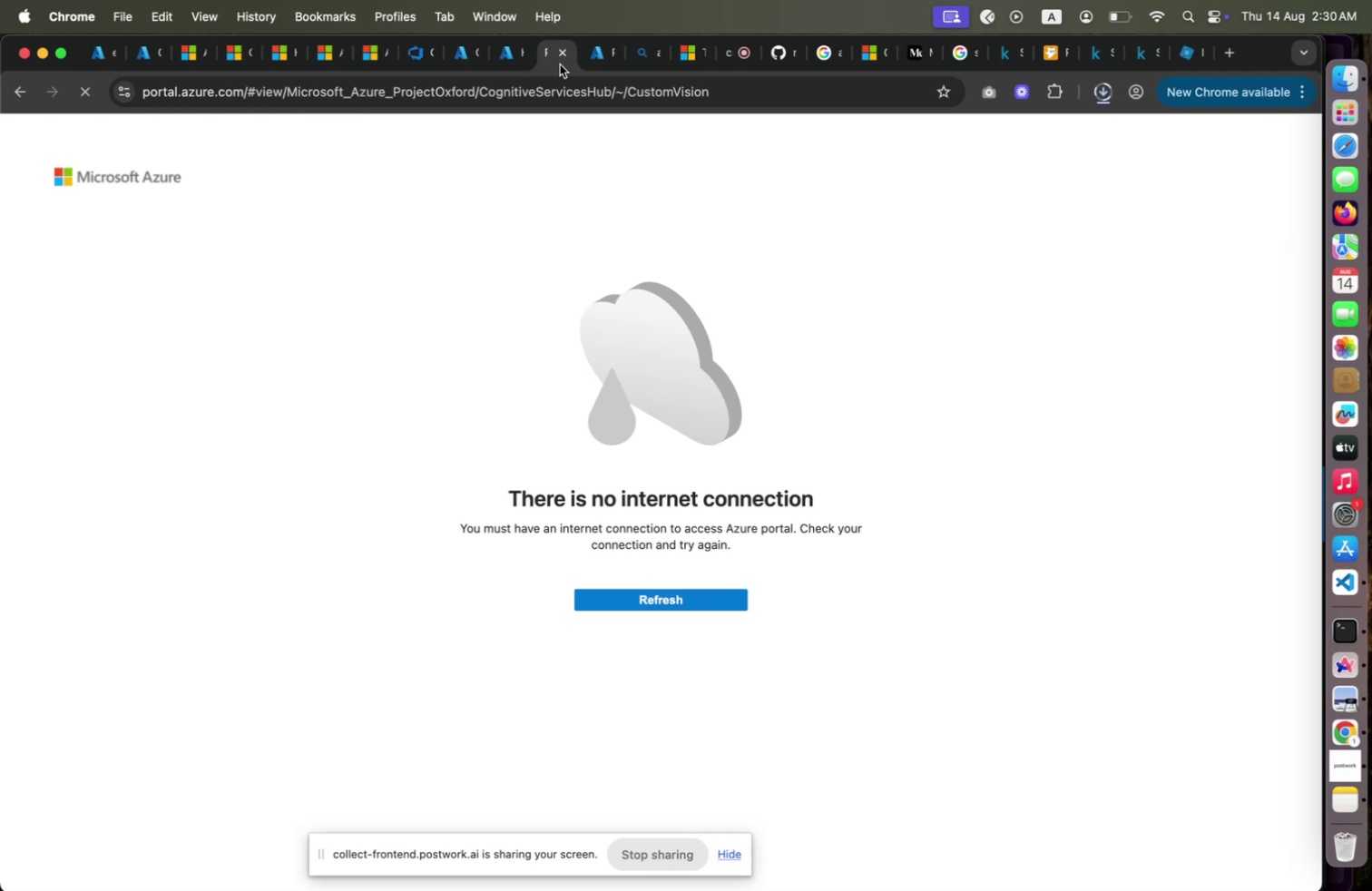 
left_click([589, 63])
 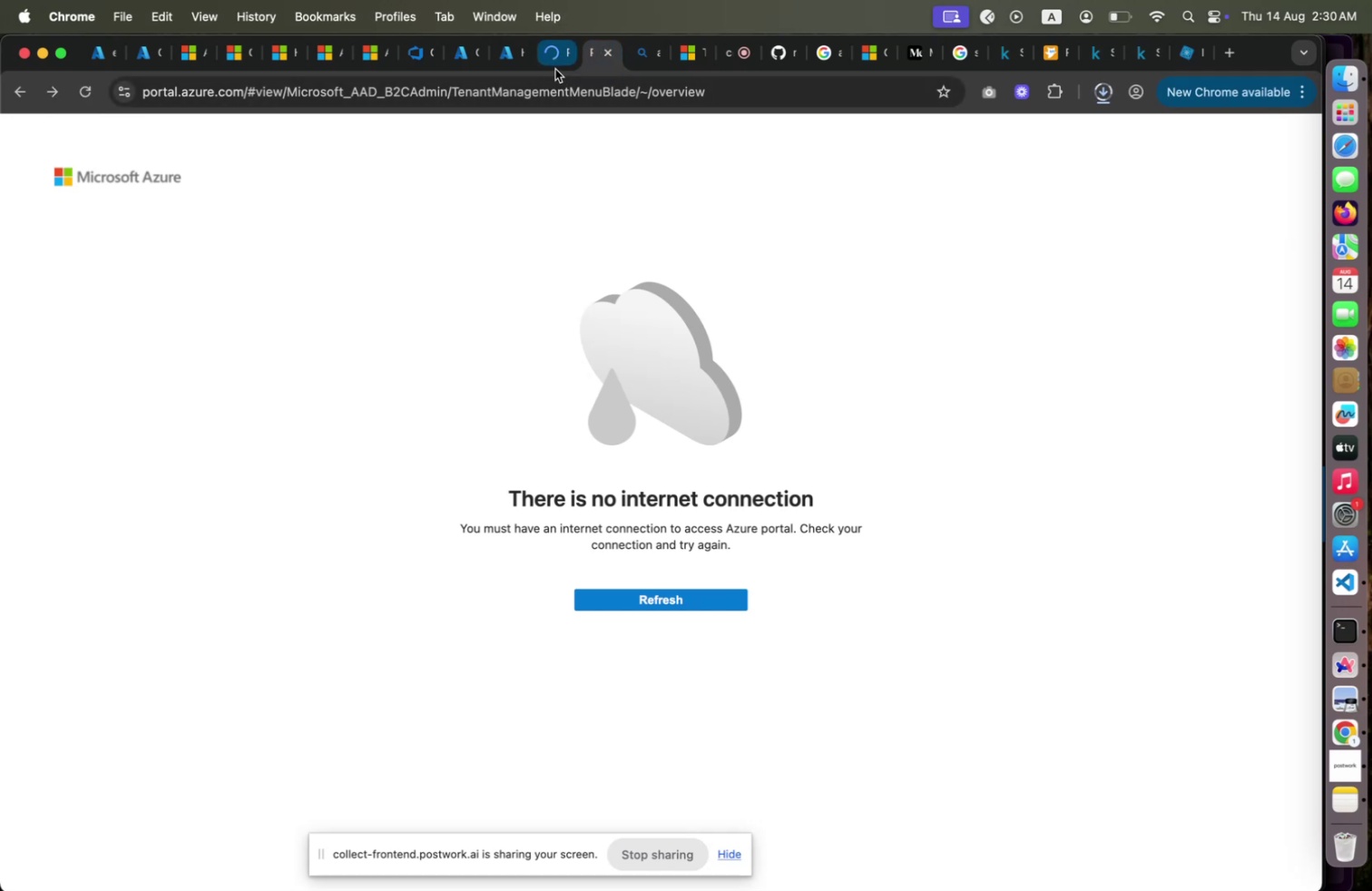 
left_click([555, 69])
 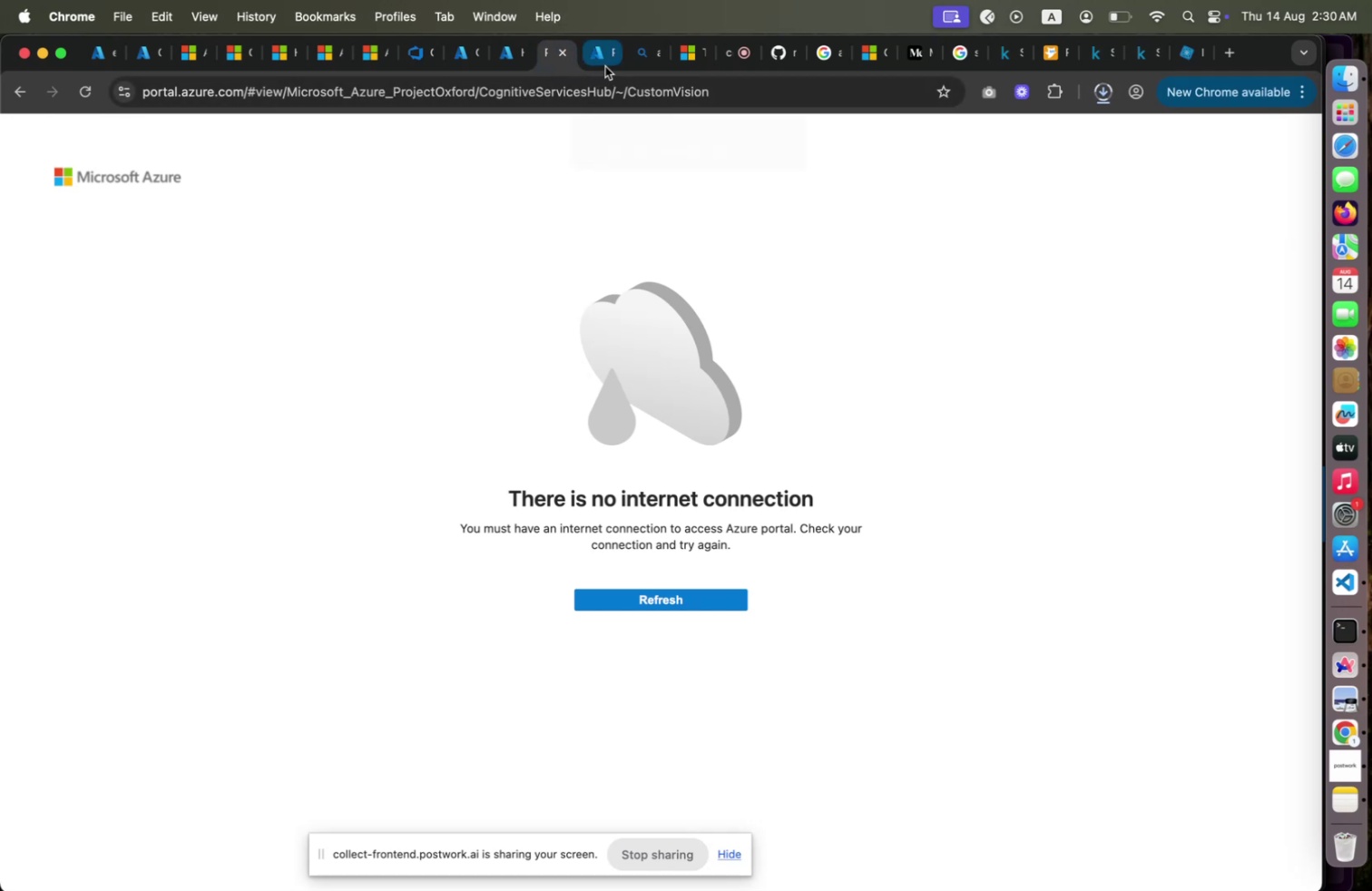 
left_click([605, 66])
 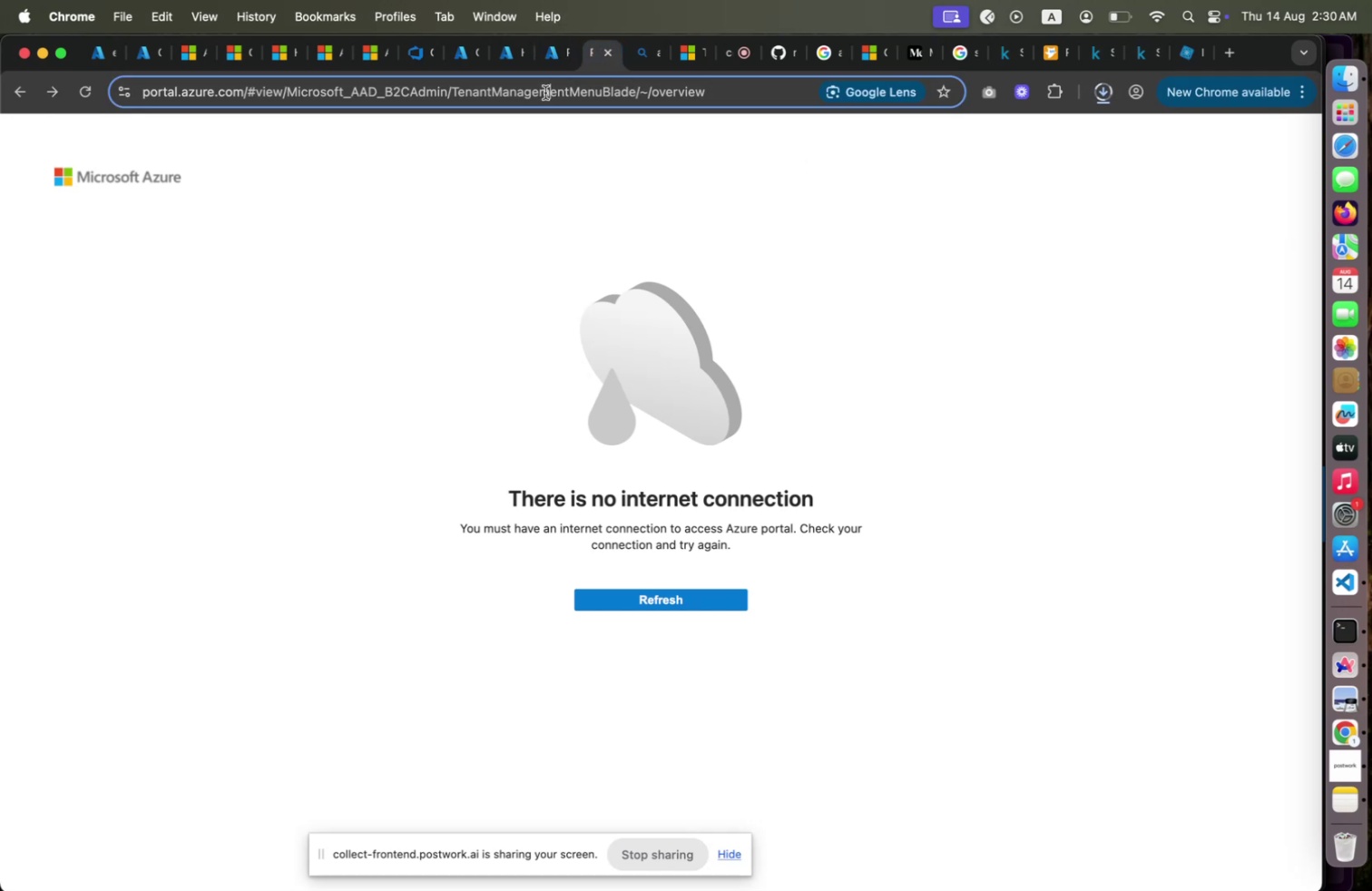 
left_click([545, 93])
 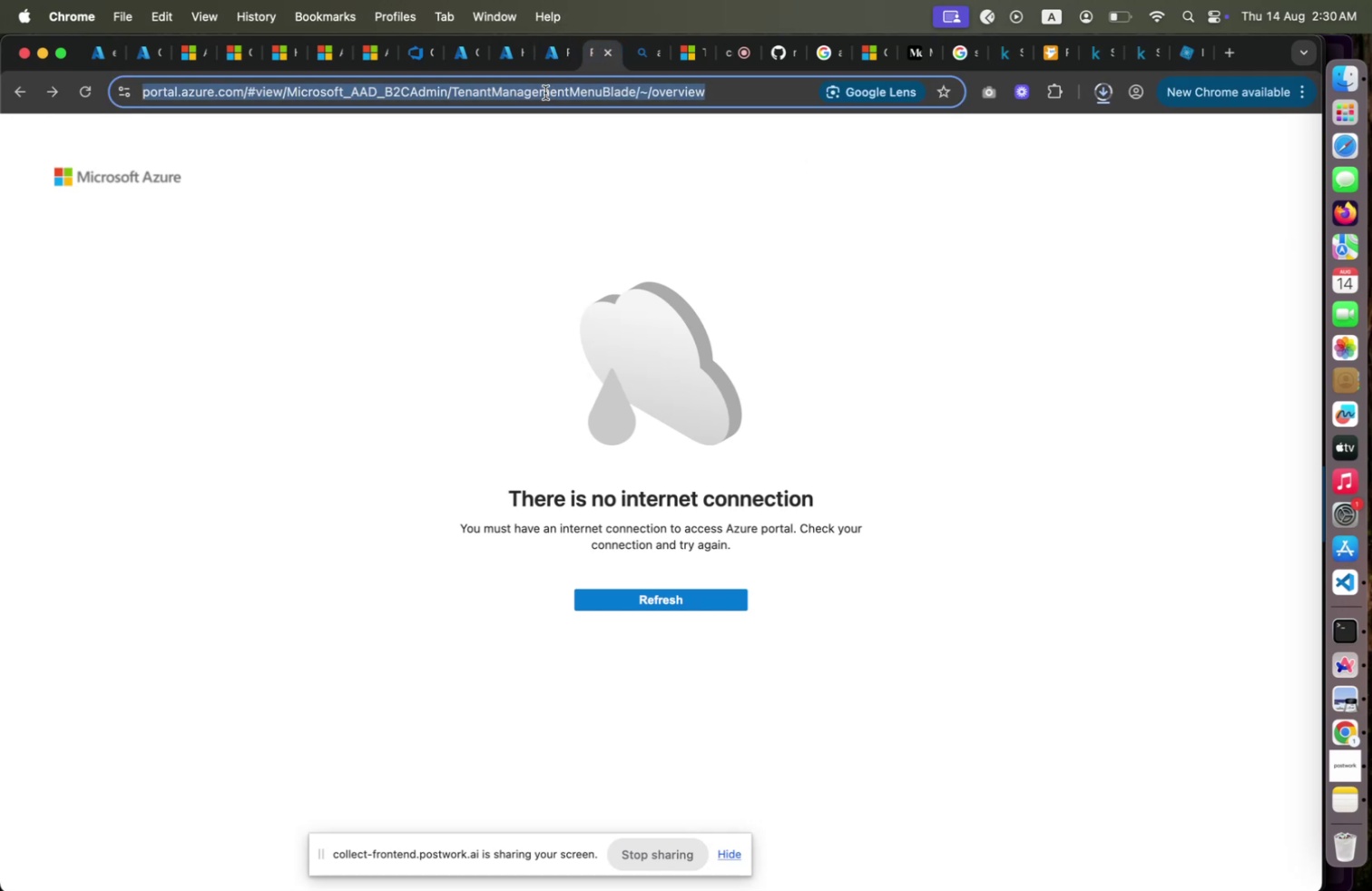 
key(Enter)
 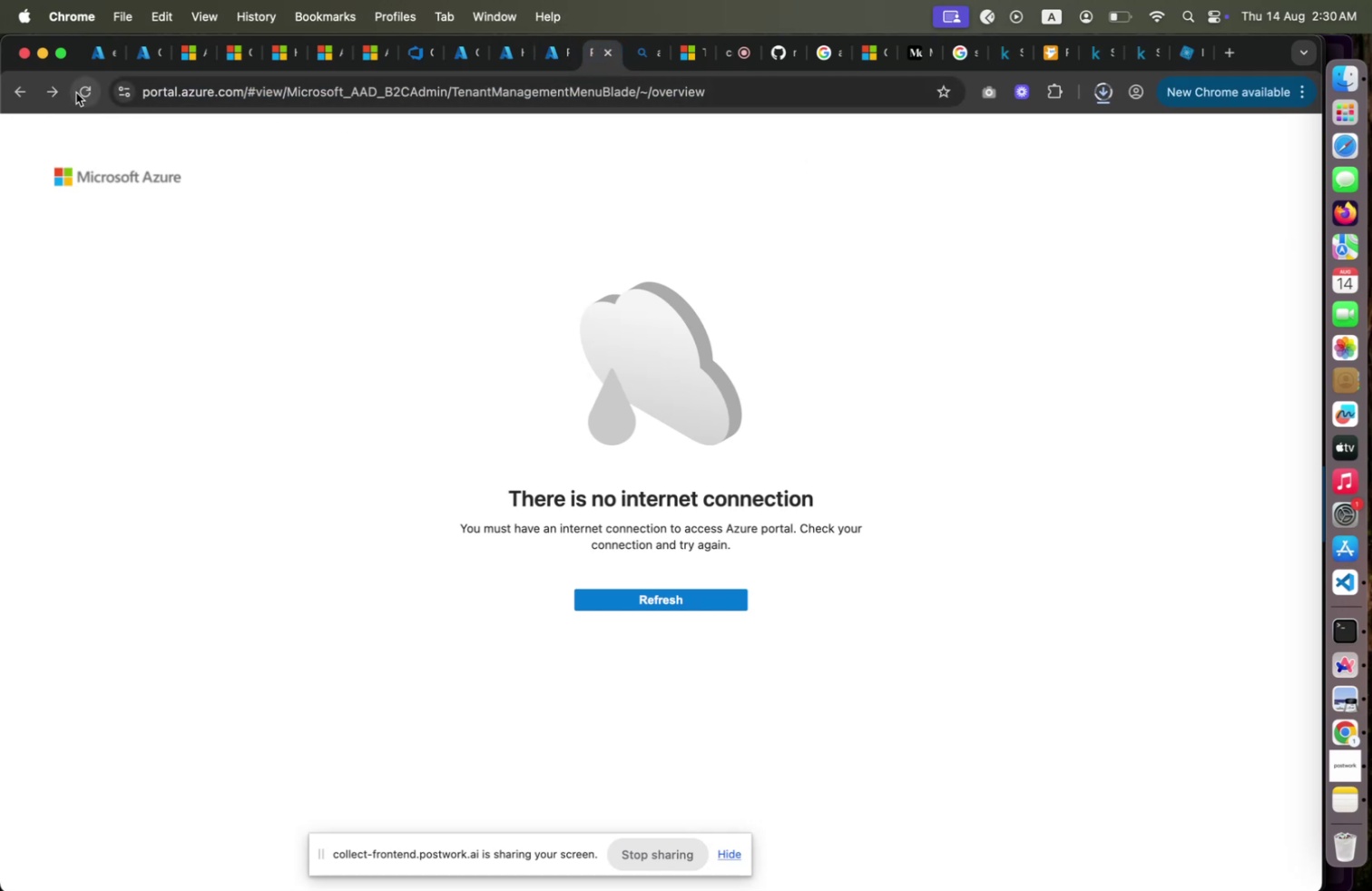 
left_click([75, 93])
 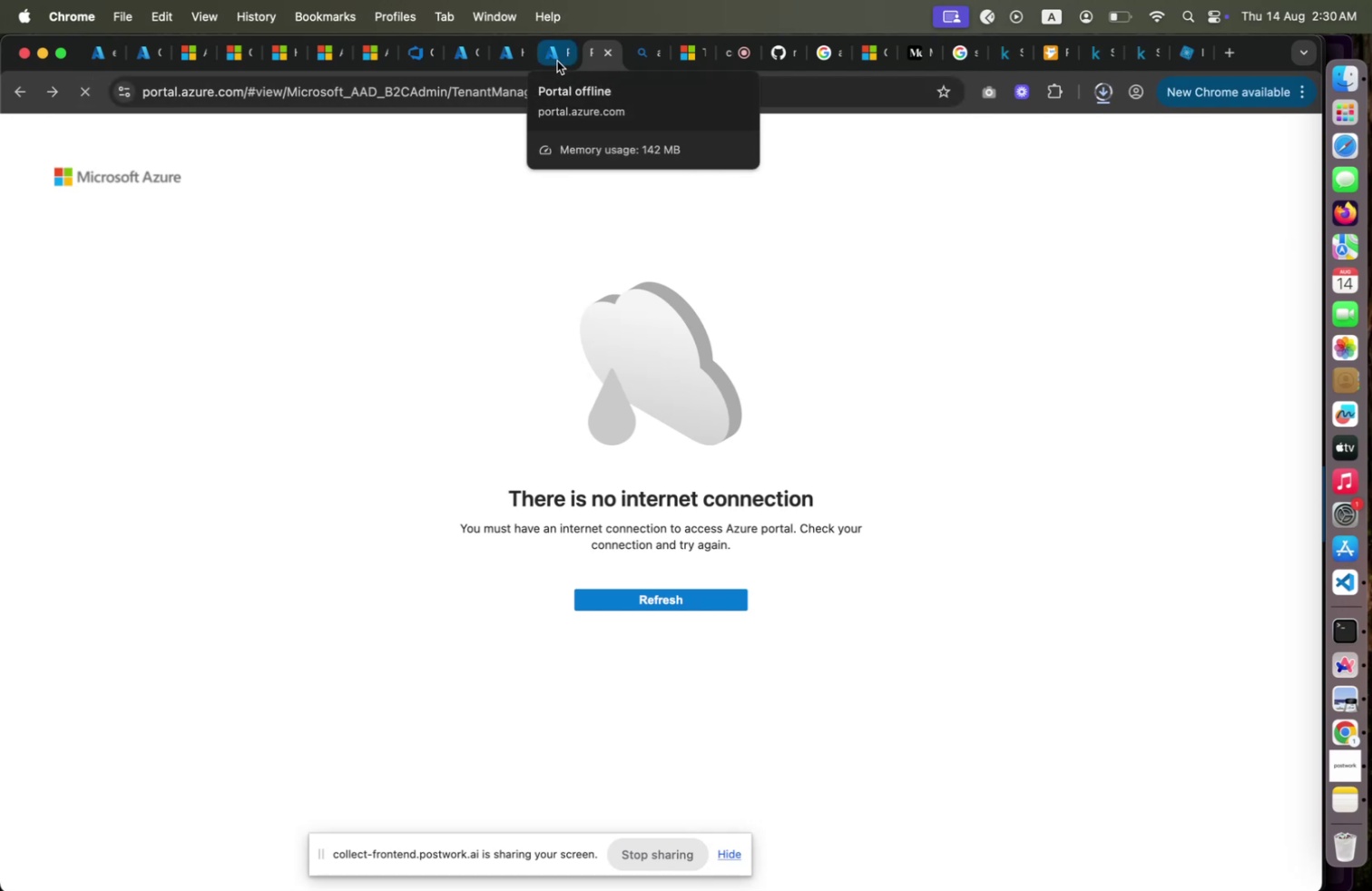 
left_click([557, 61])
 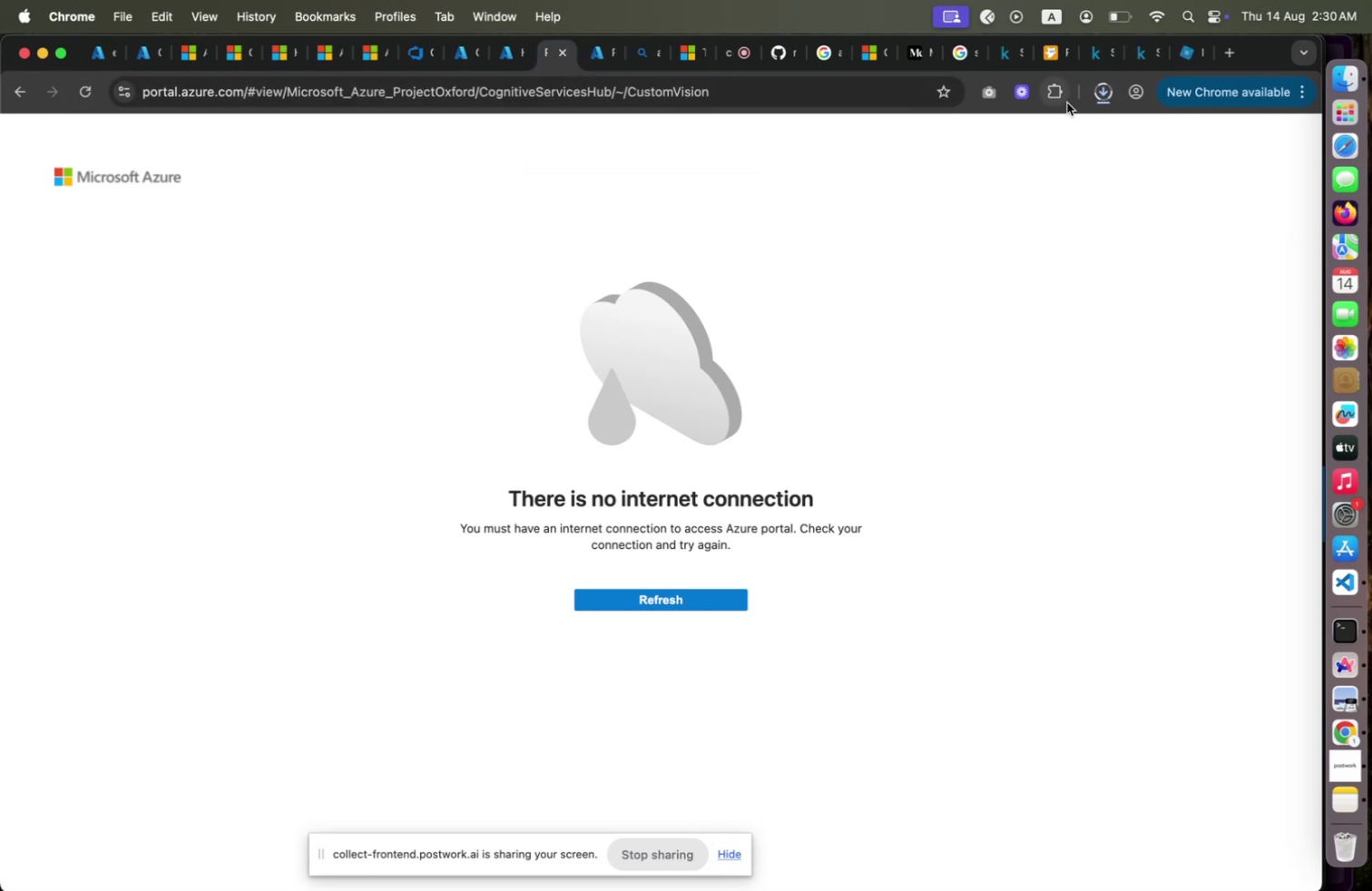 
left_click([1104, 103])
 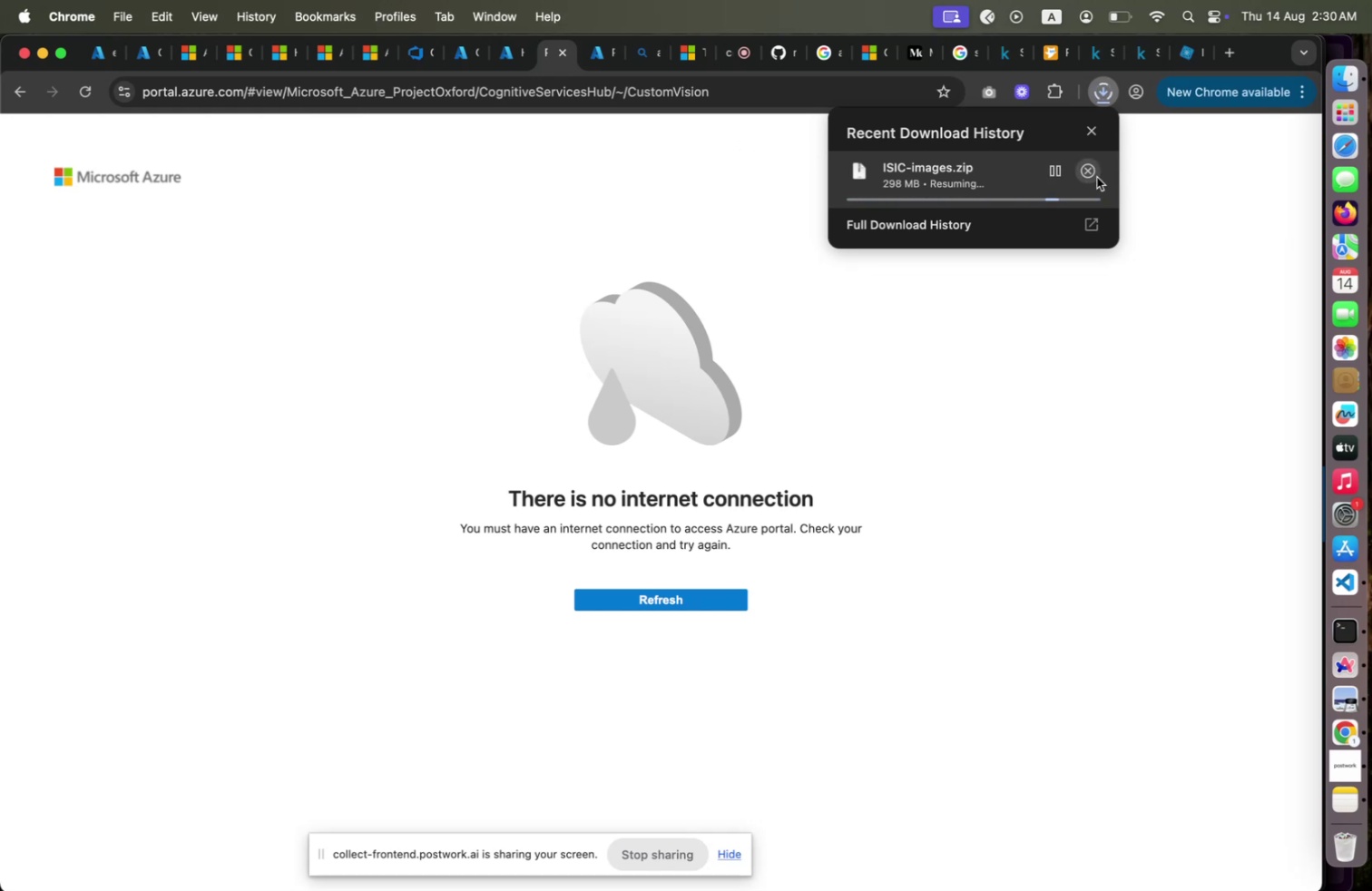 
wait(12.72)
 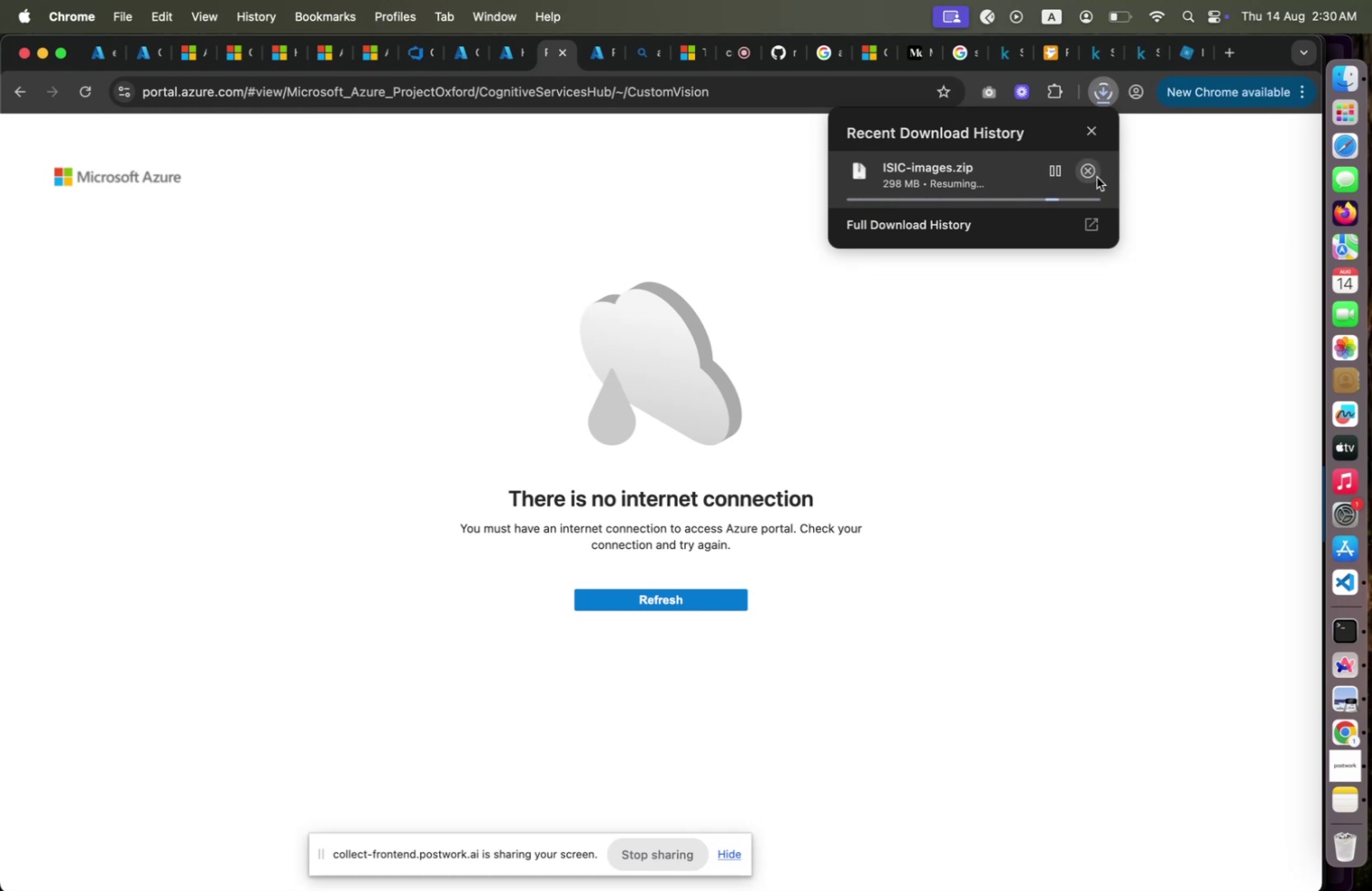 
left_click([1089, 177])
 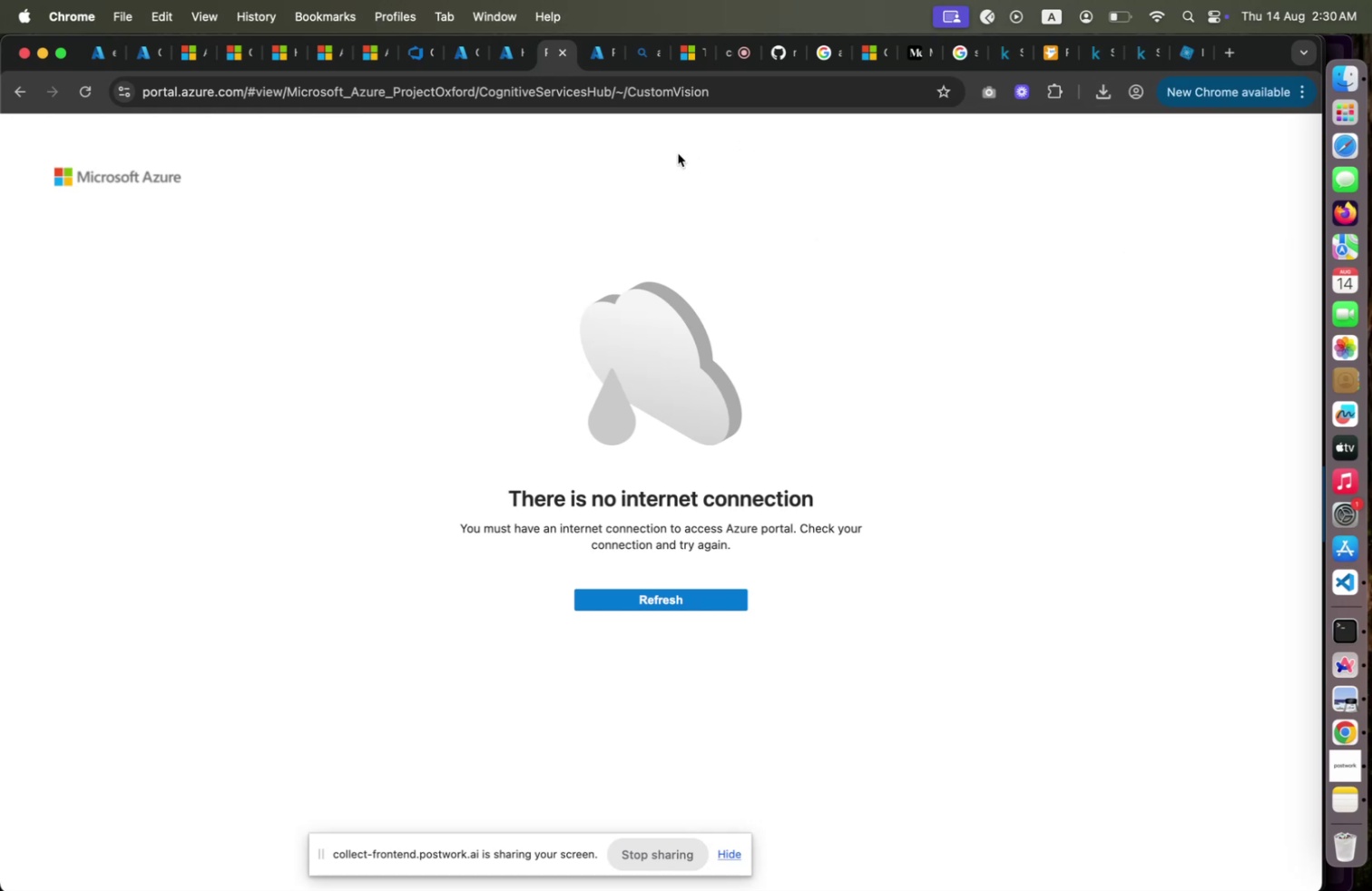 
left_click([678, 153])
 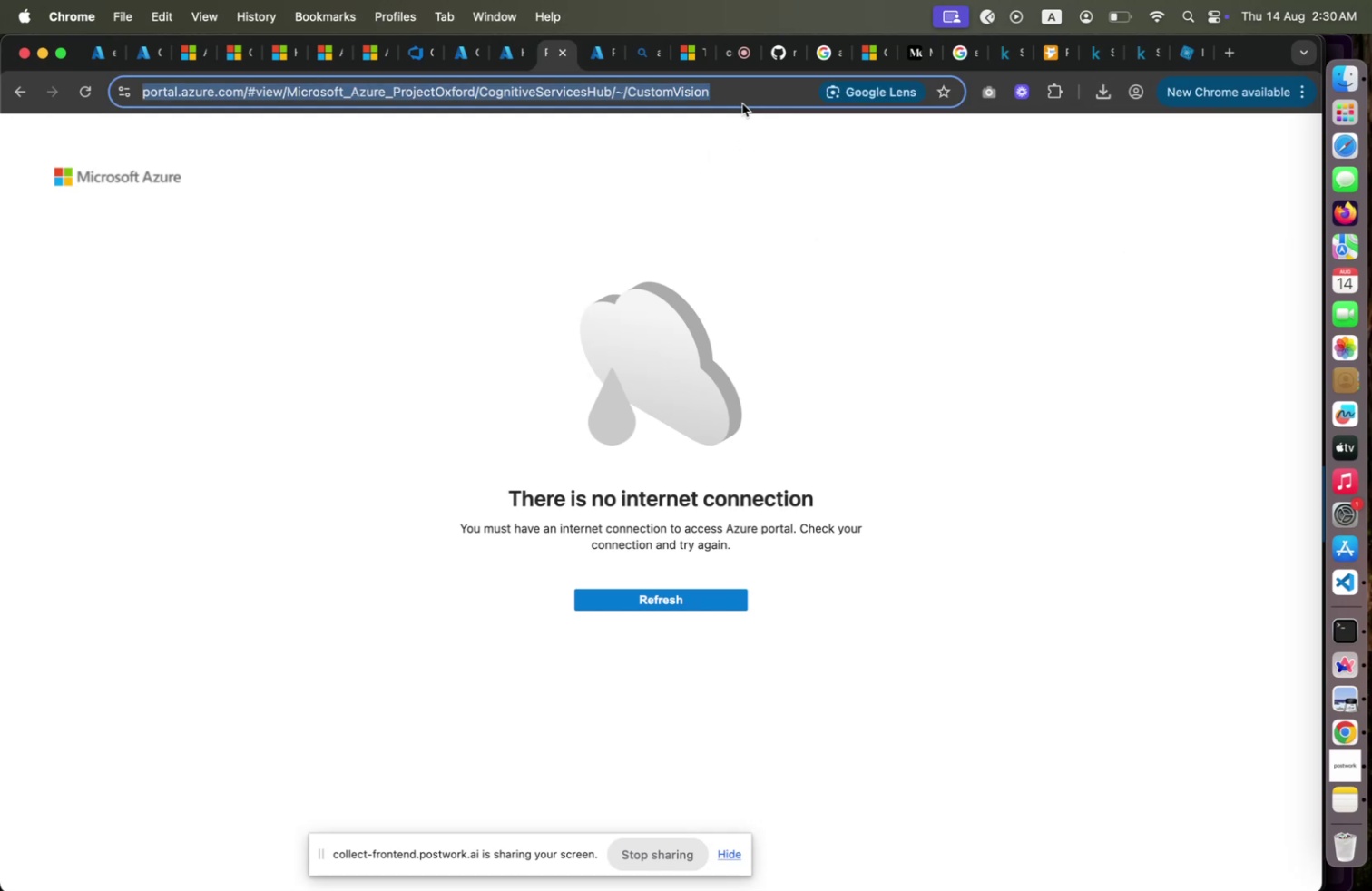 
key(Enter)
 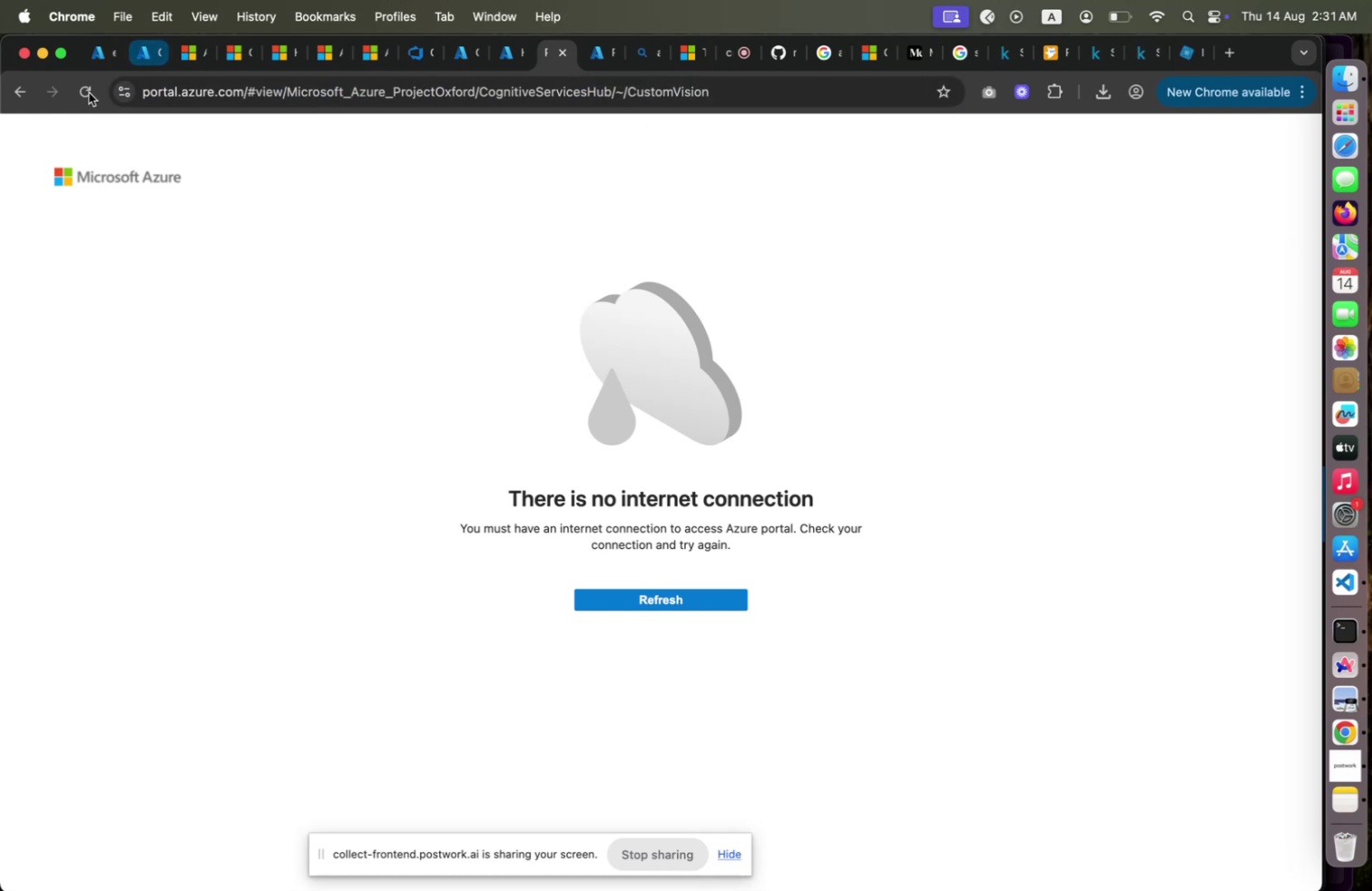 
left_click([74, 97])
 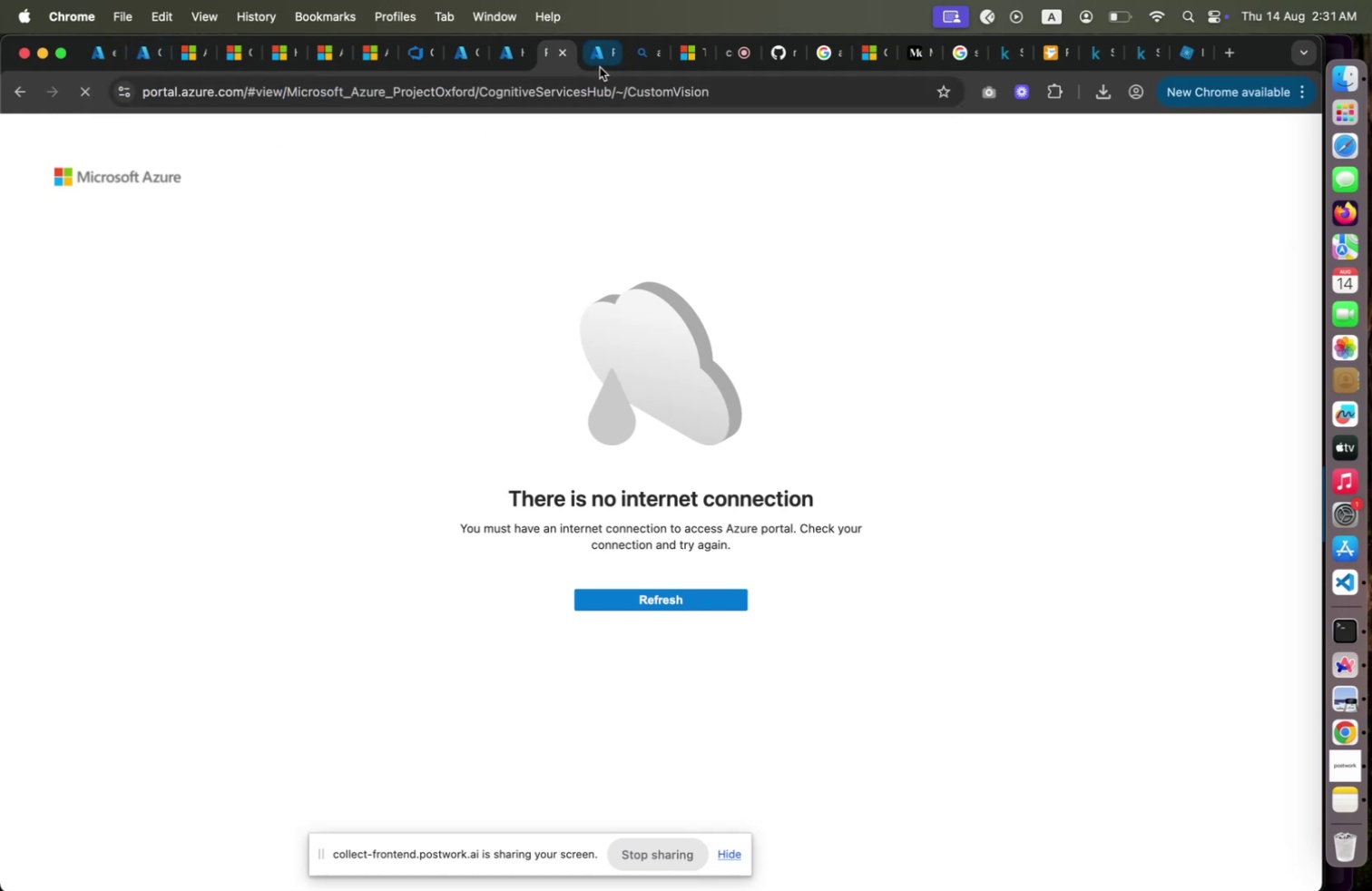 
left_click([600, 67])
 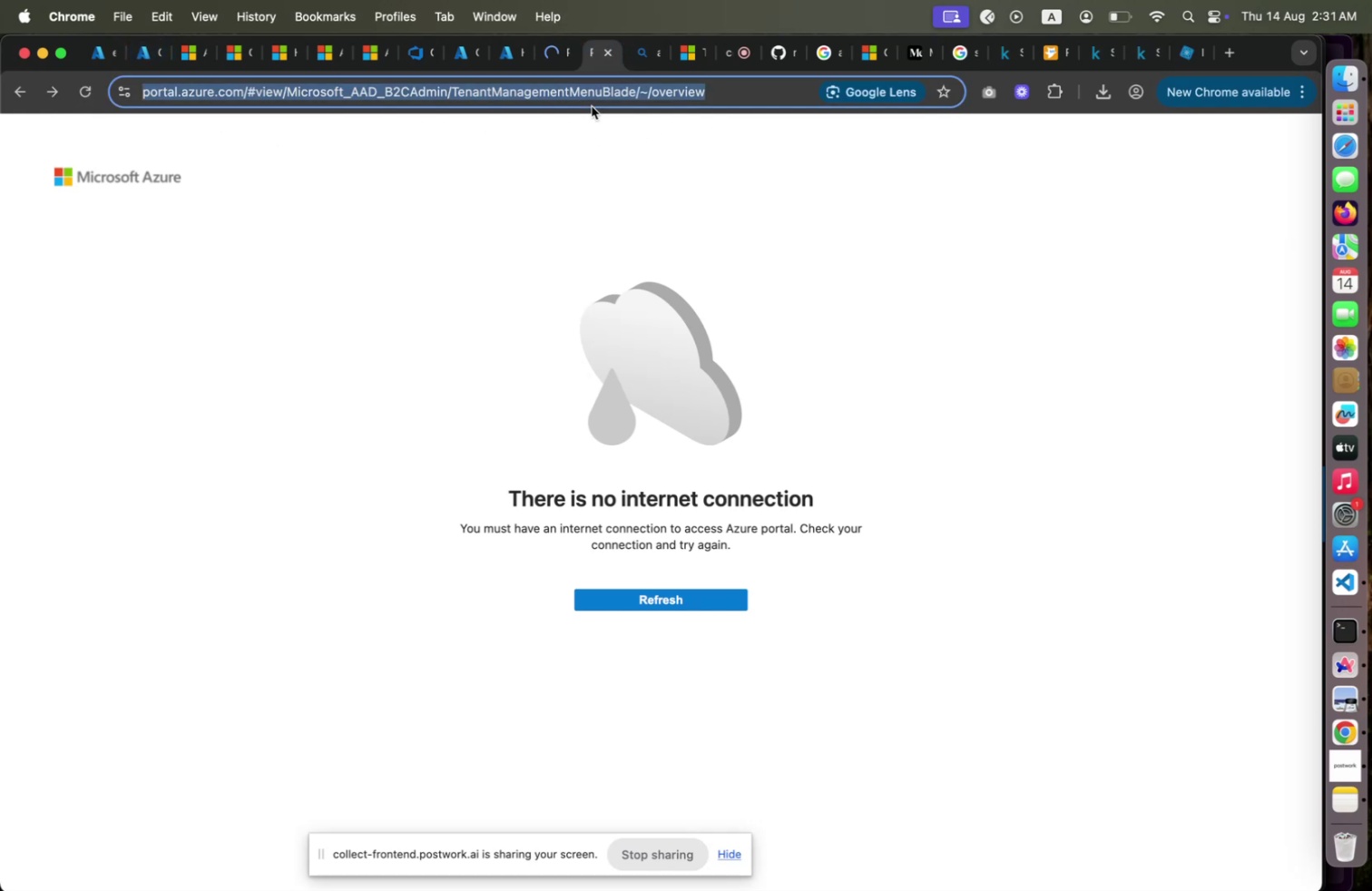 
left_click([592, 106])
 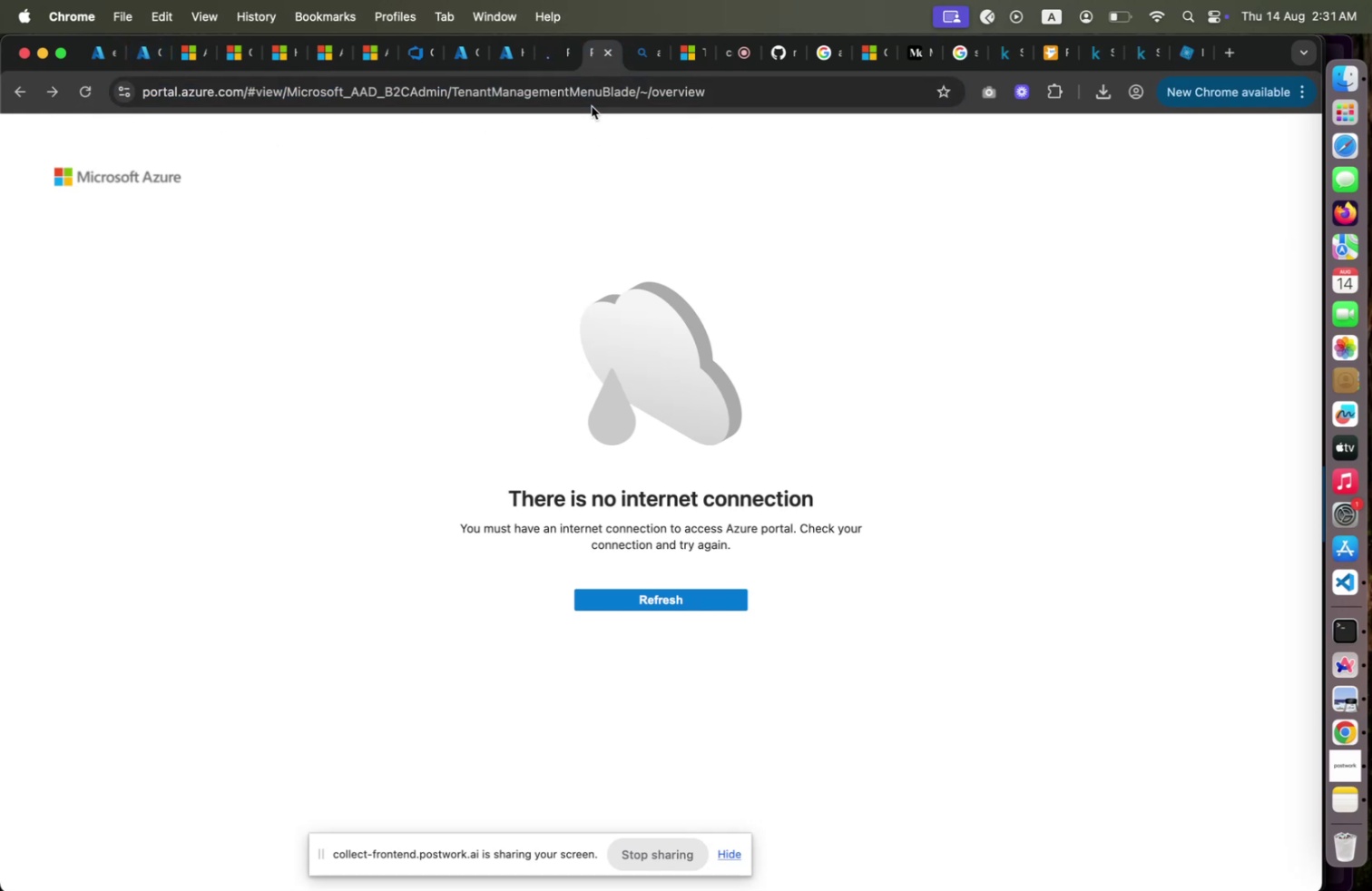 
key(Enter)
 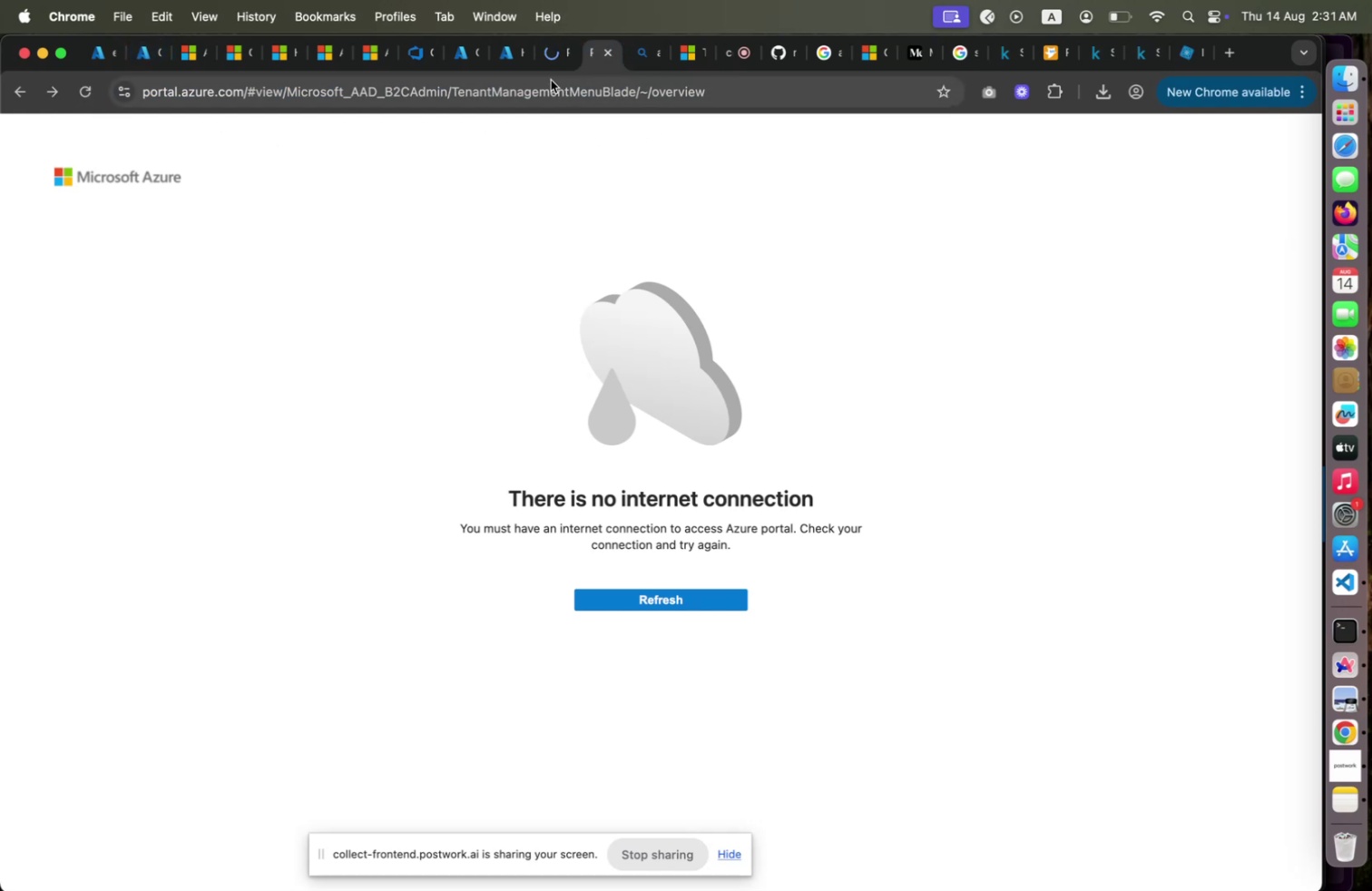 
mouse_move([571, 71])
 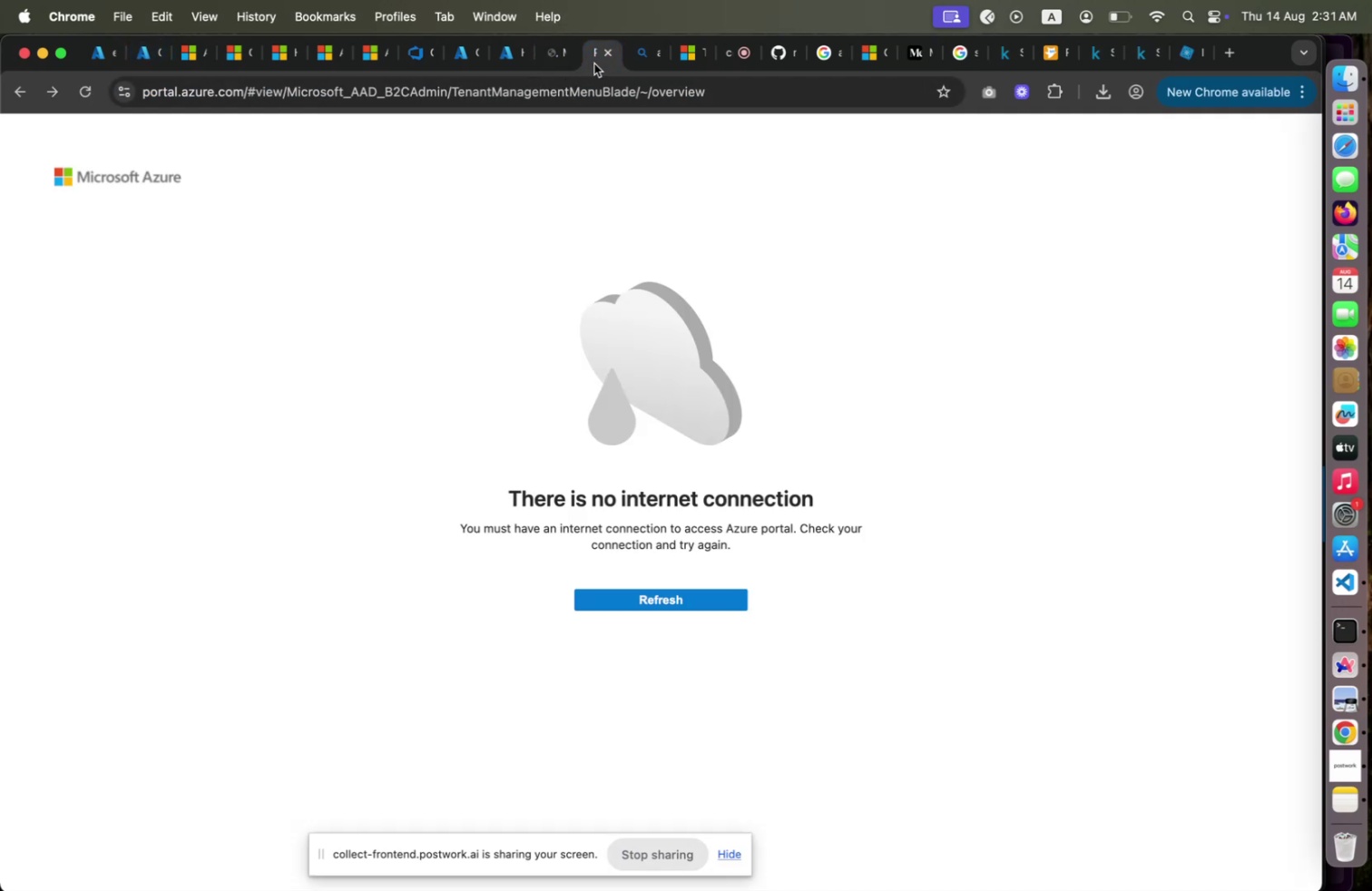 
left_click([594, 64])
 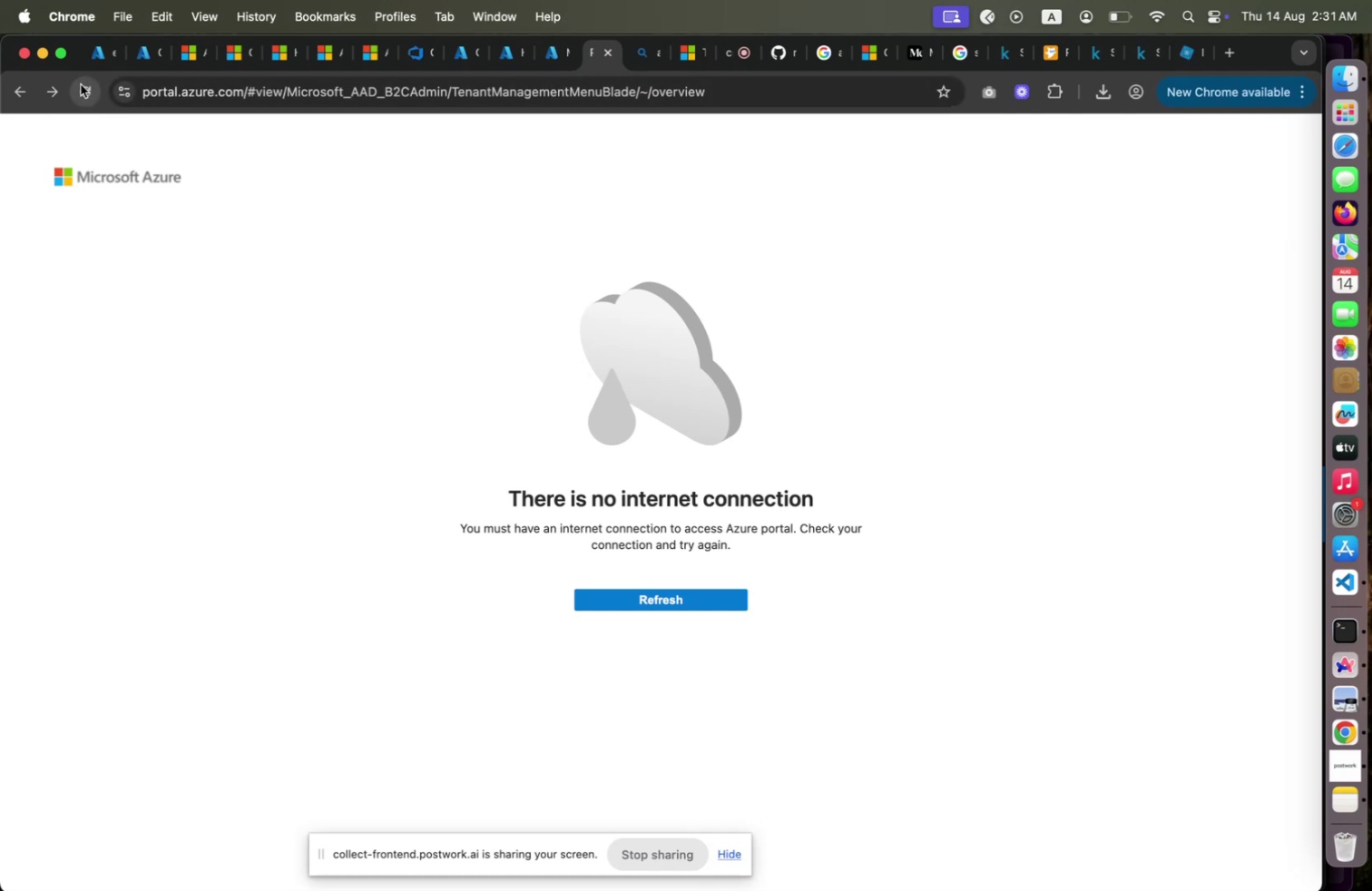 
left_click([82, 87])
 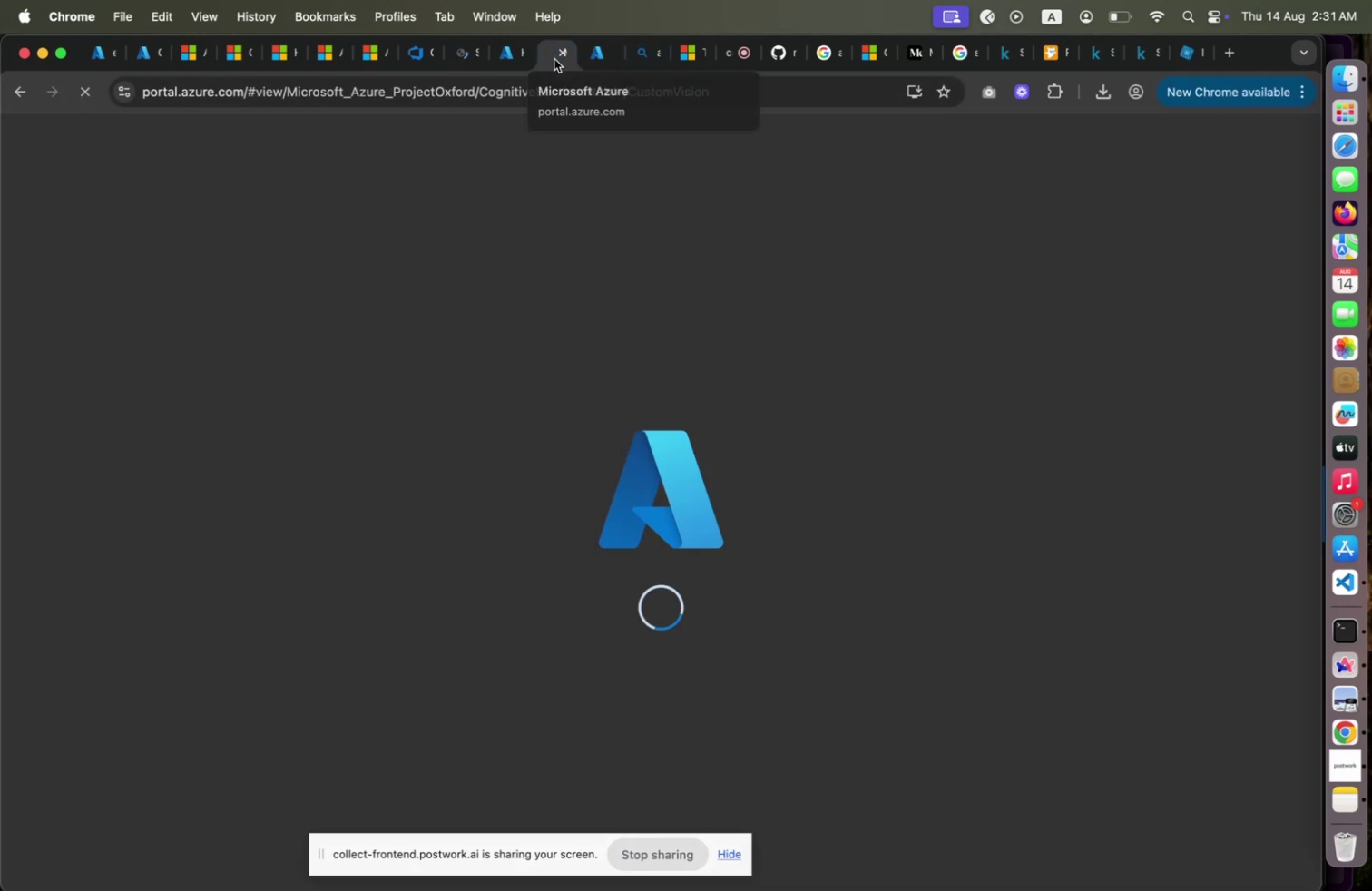 
left_click([554, 59])
 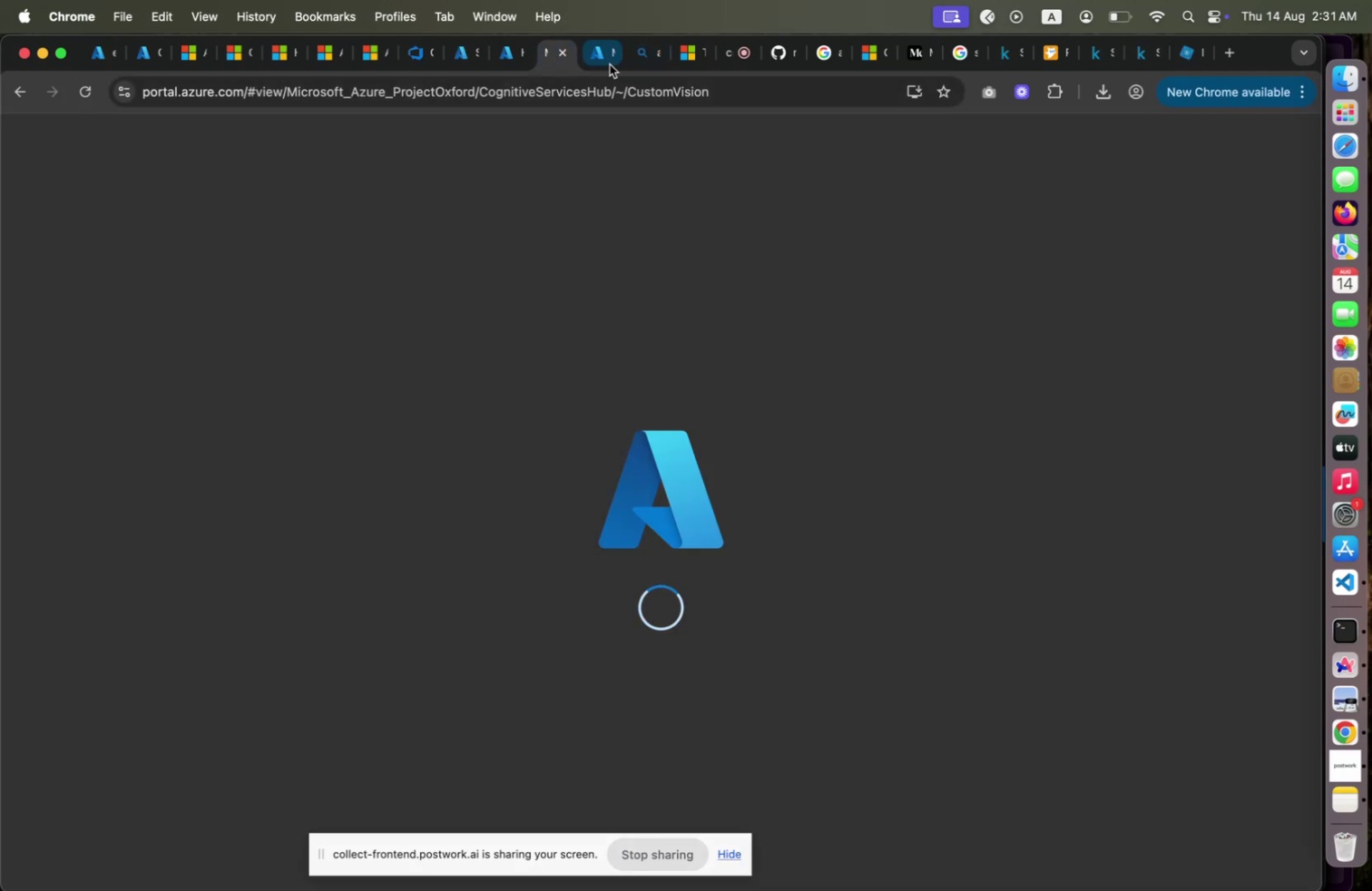 
left_click([608, 64])
 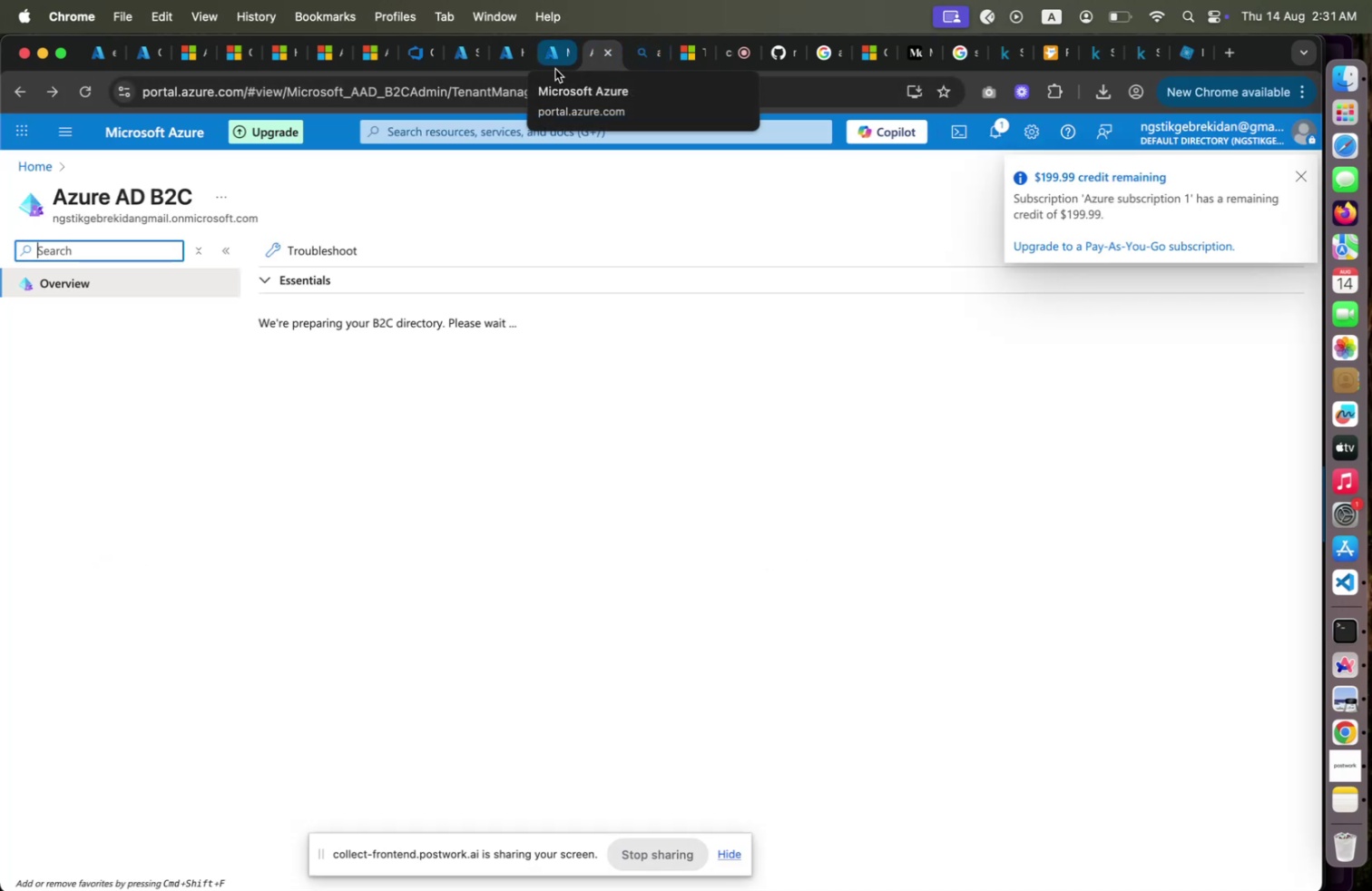 
left_click([555, 69])
 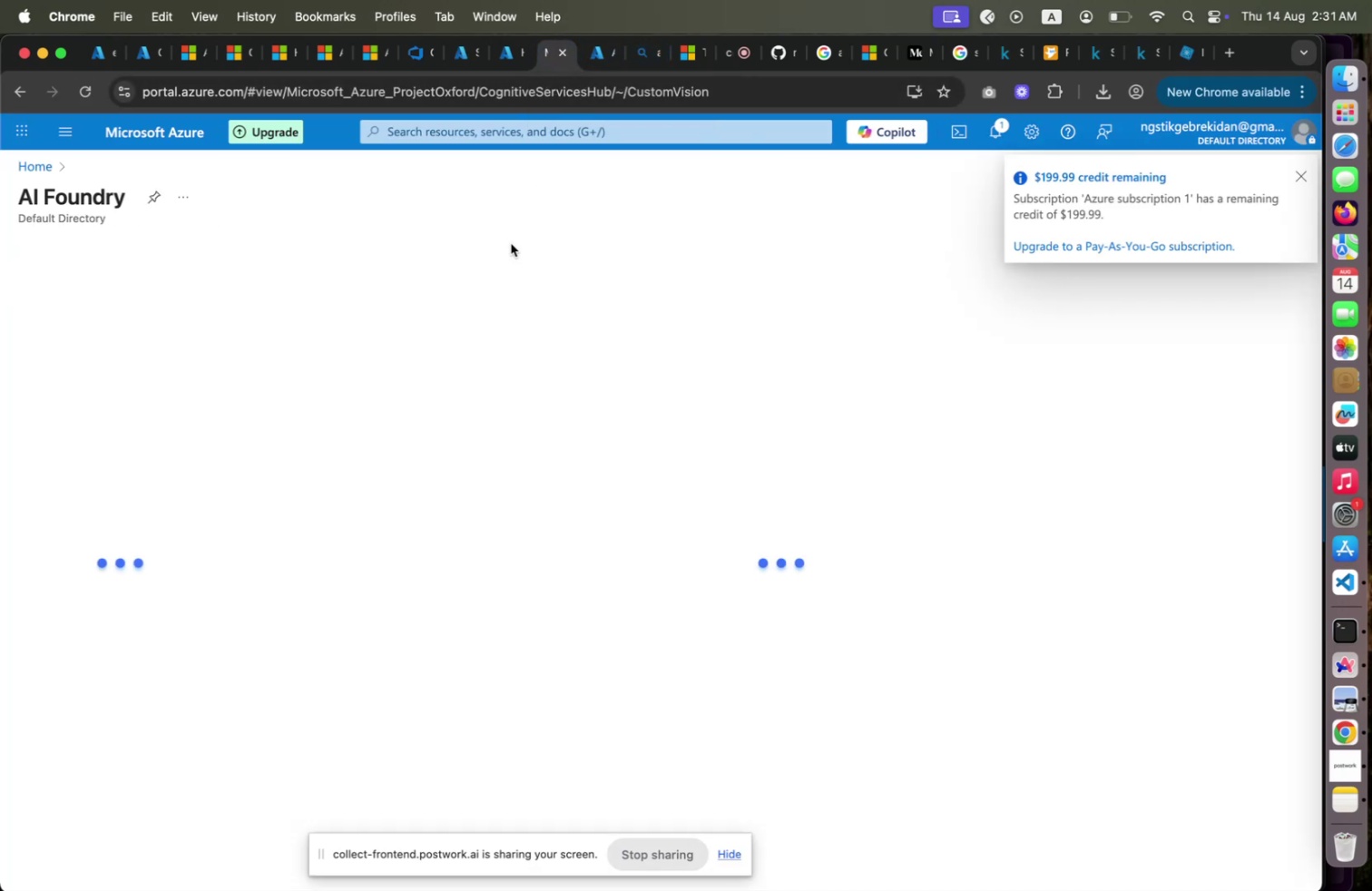 
mouse_move([533, 245])
 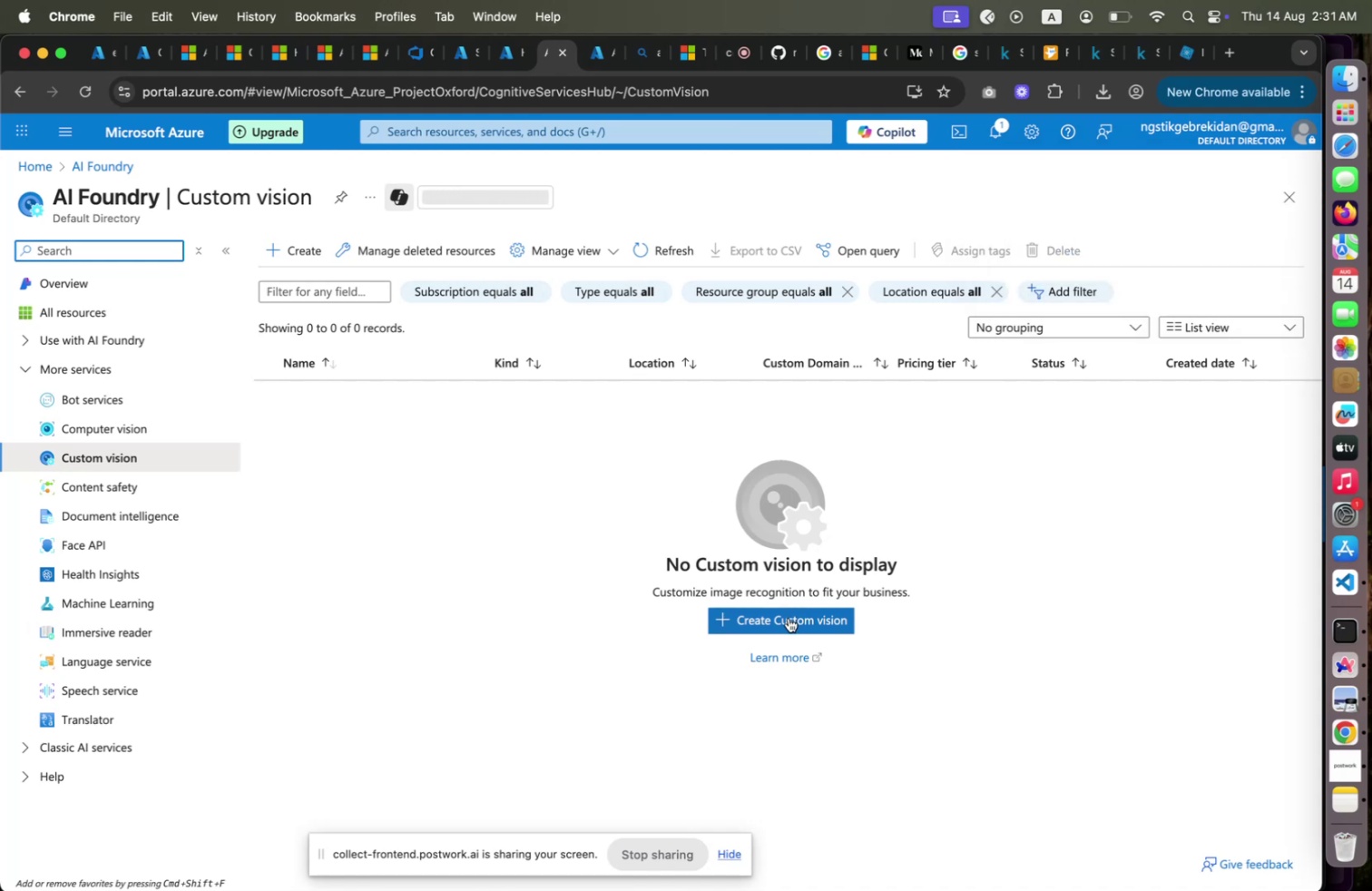 
left_click([789, 617])
 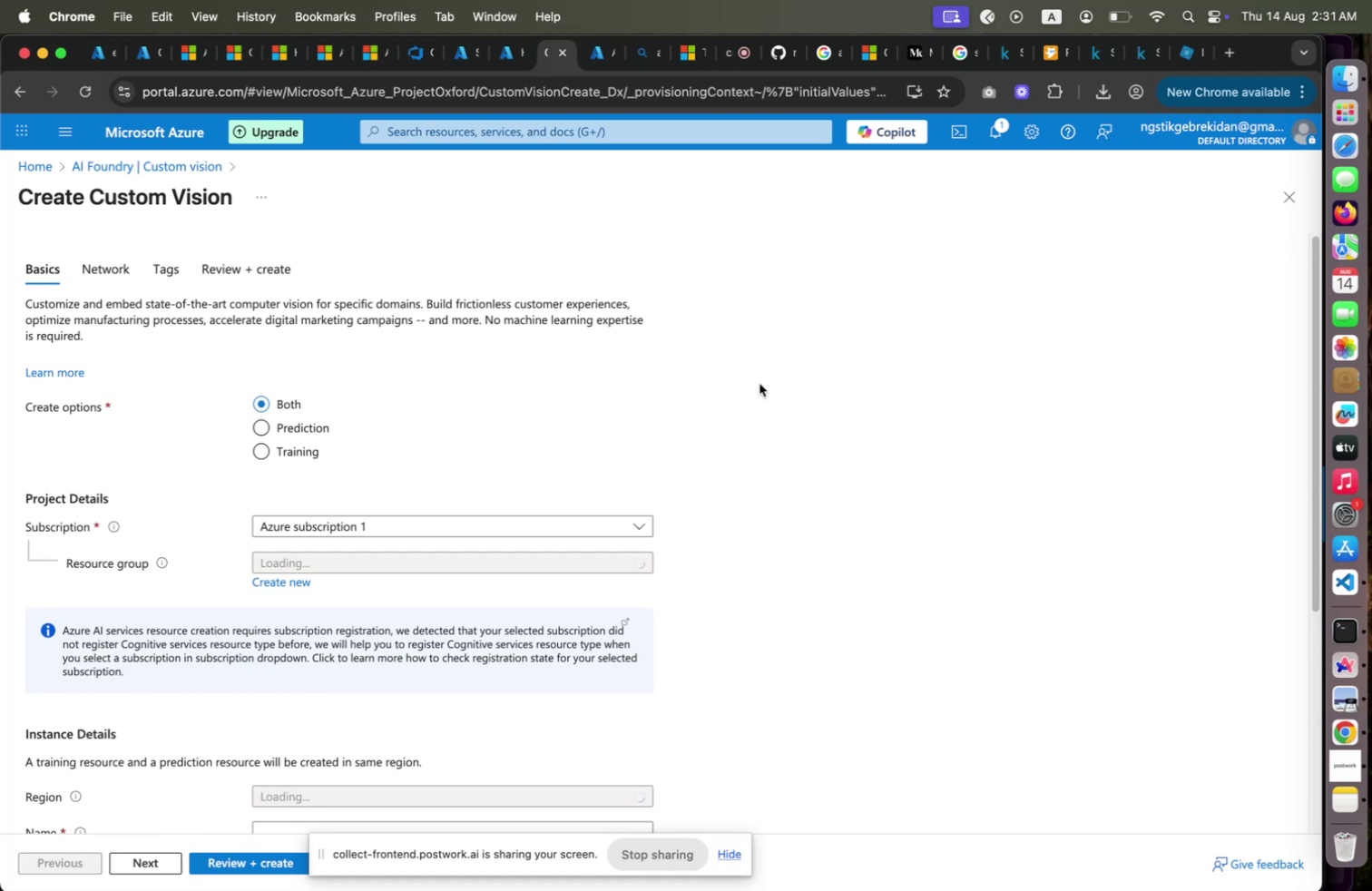 
wait(14.33)
 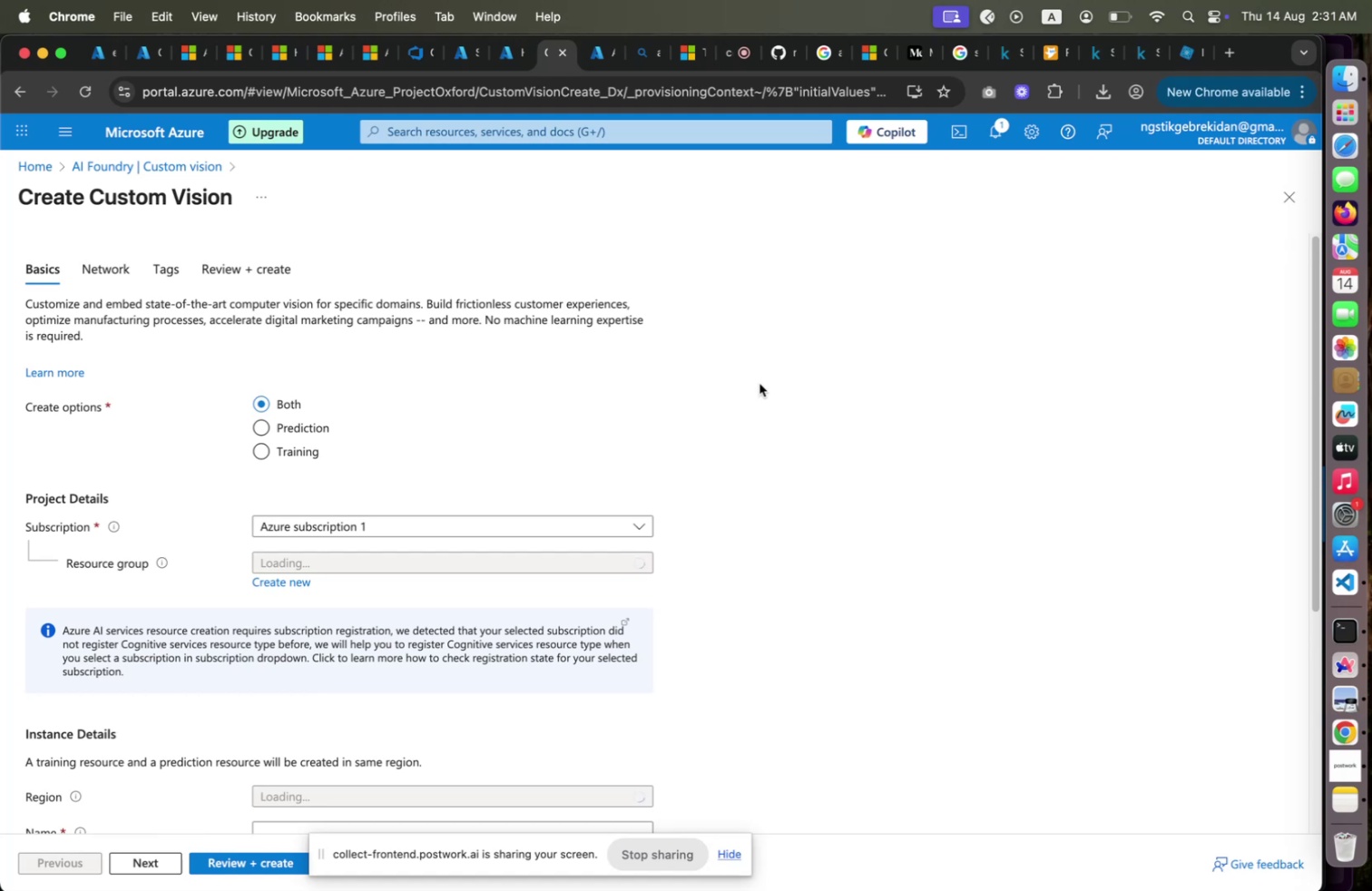 
scroll: coordinate [361, 498], scroll_direction: down, amount: 12.0
 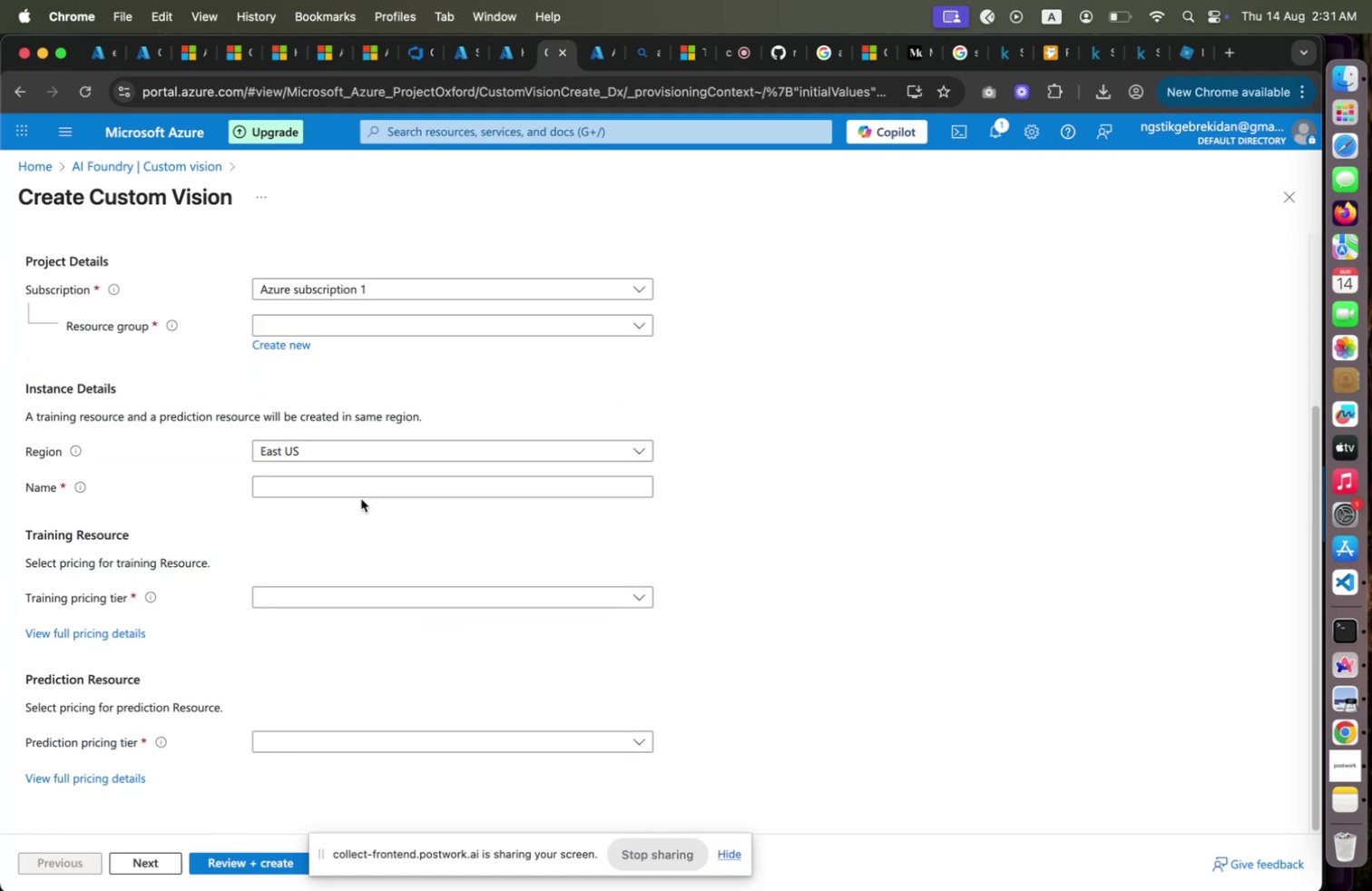 
scroll: coordinate [361, 498], scroll_direction: up, amount: 4.0
 